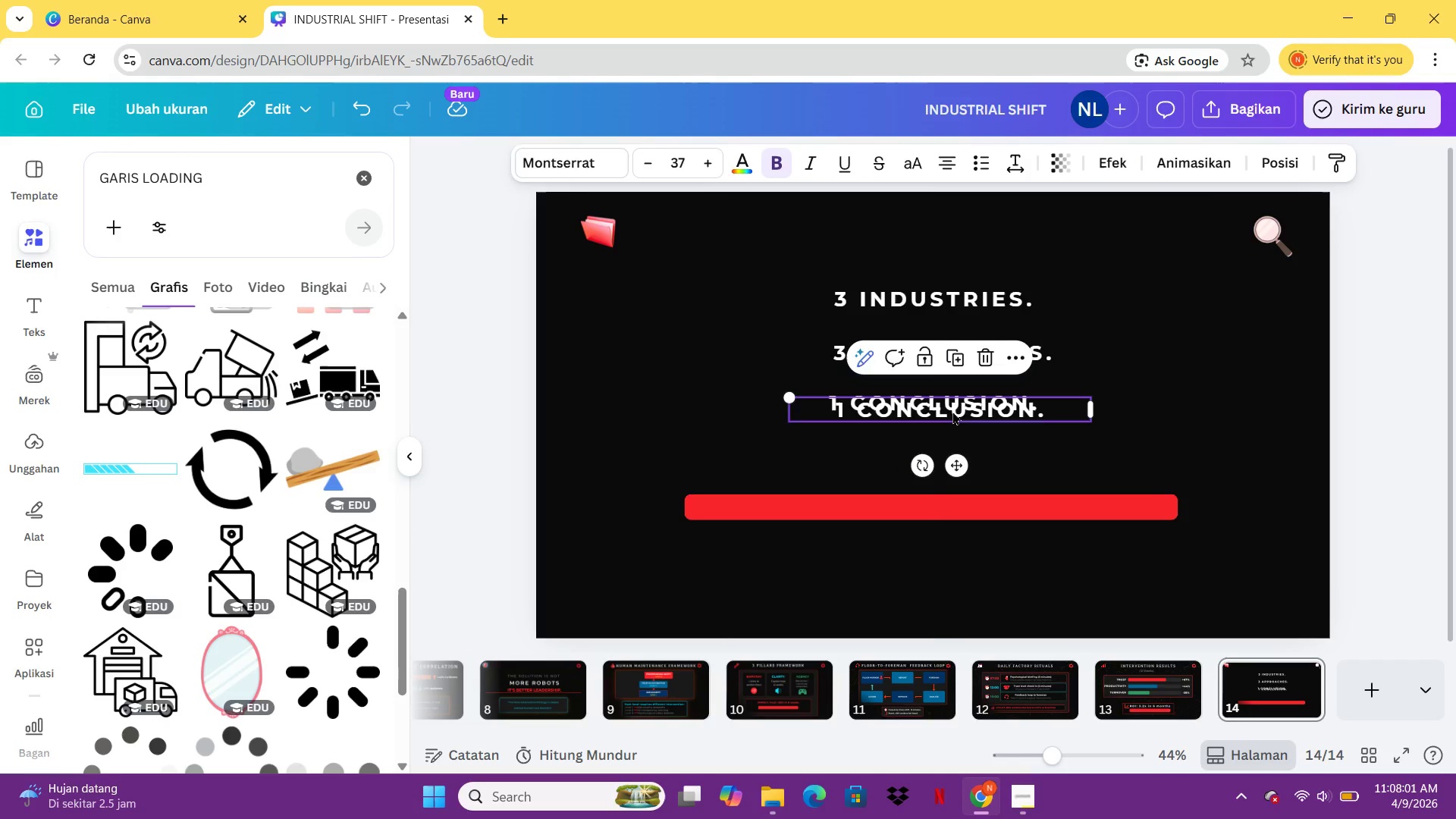 
left_click_drag(start_coordinate=[952, 411], to_coordinate=[877, 601])
 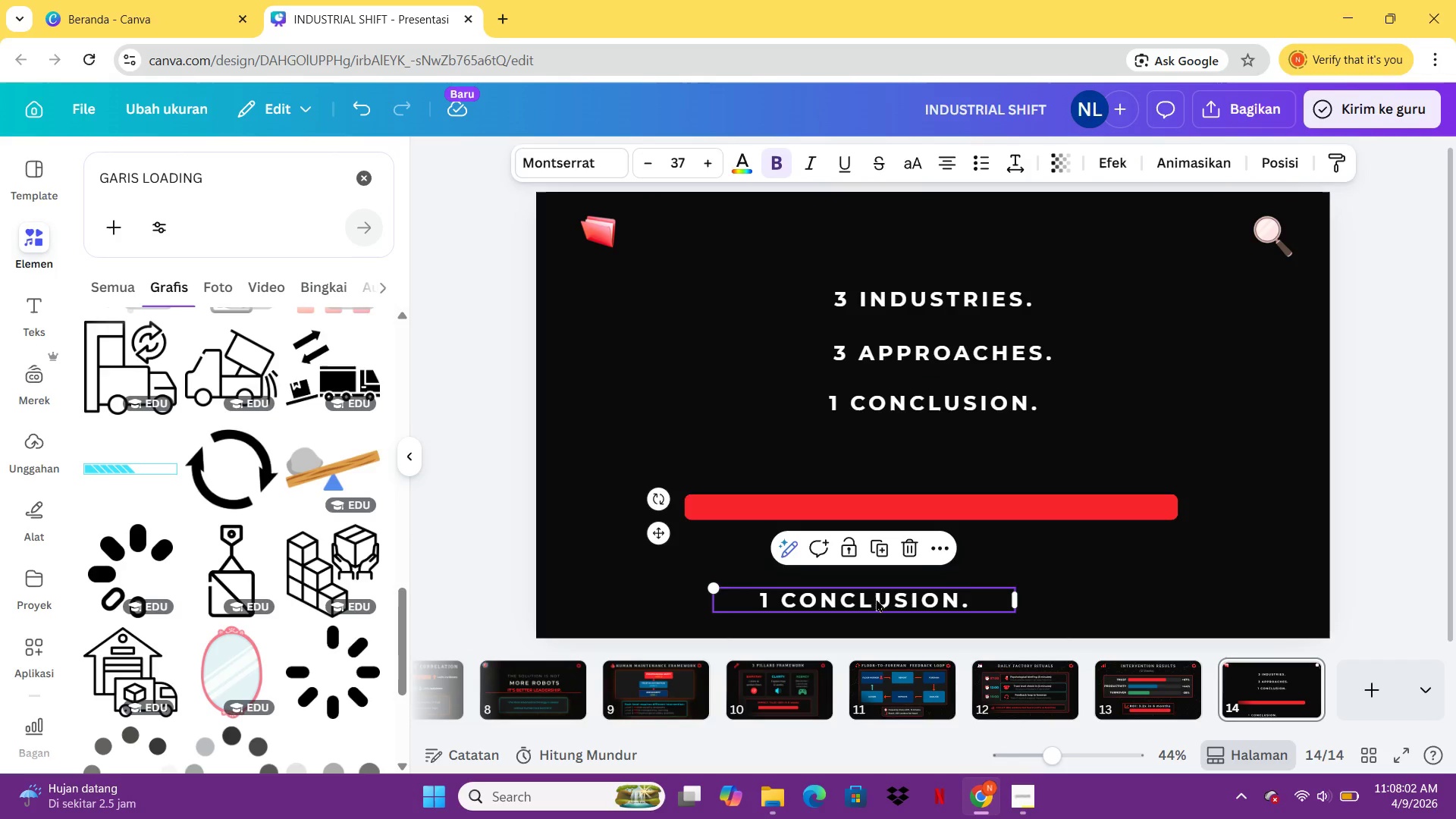 
double_click([876, 598])
 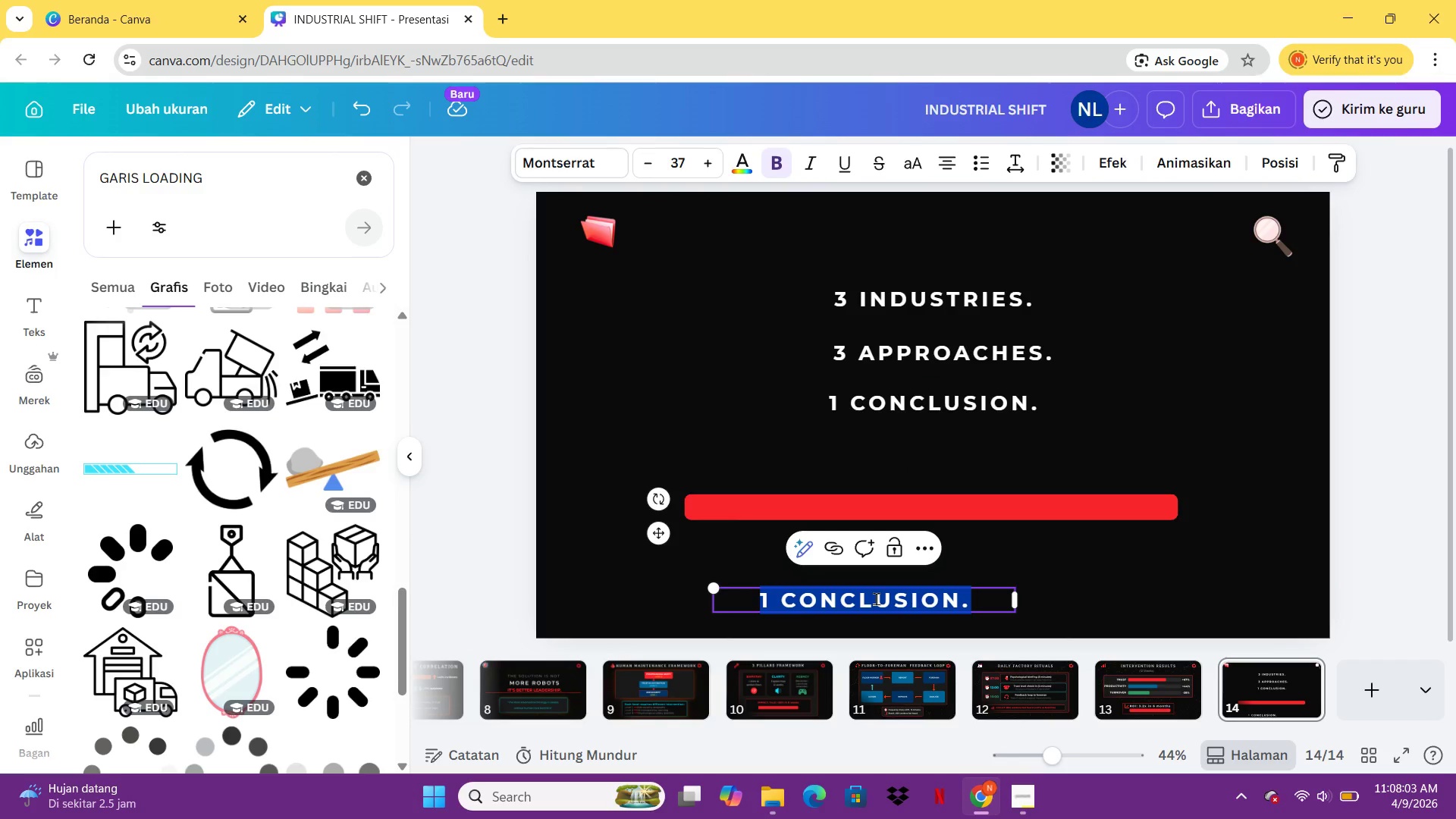 
type("o)
key(Backspace)
type(One framework Three contexts Zero Fail)
 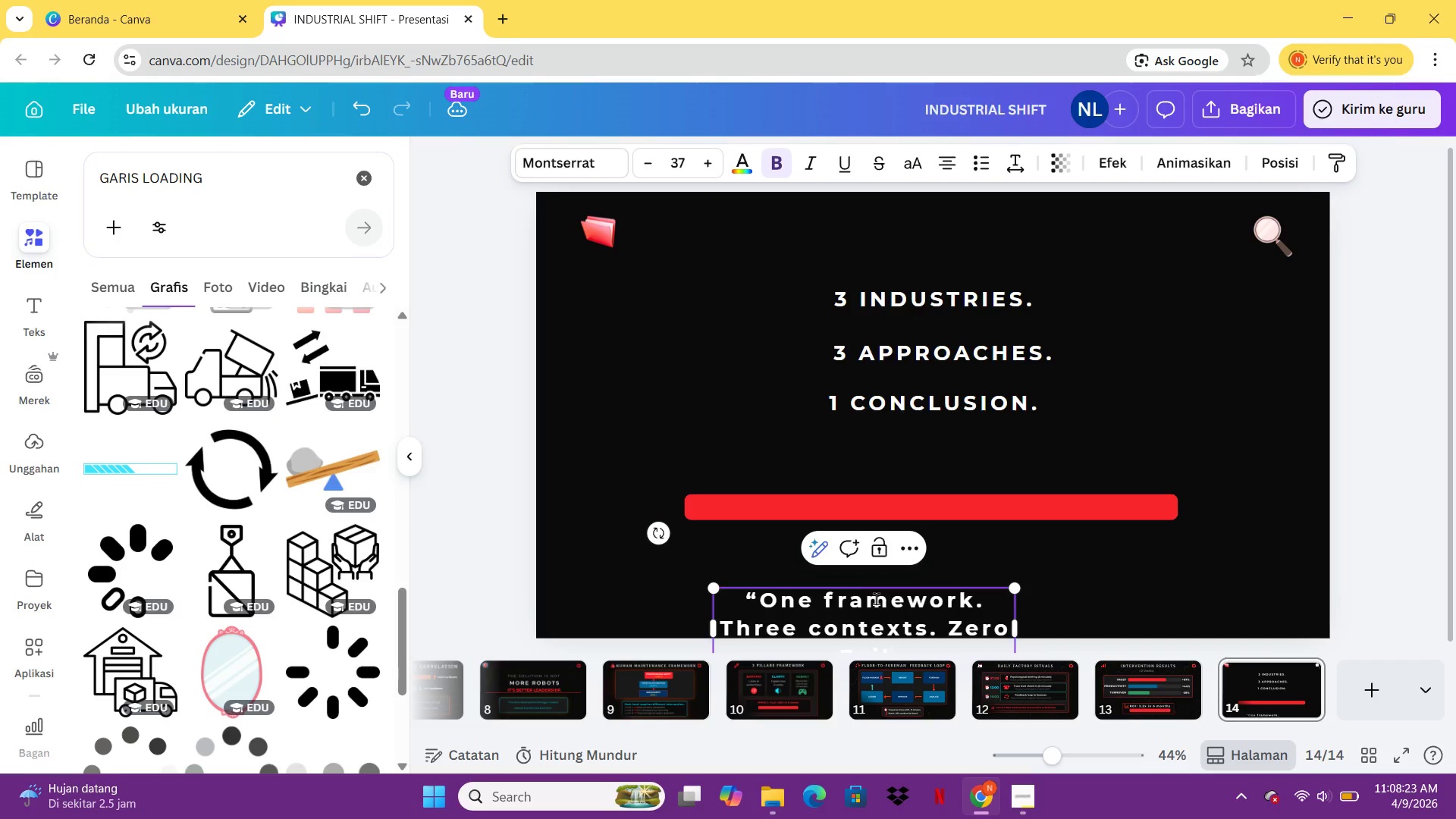 
hold_key(key=Period, duration=5.77)
 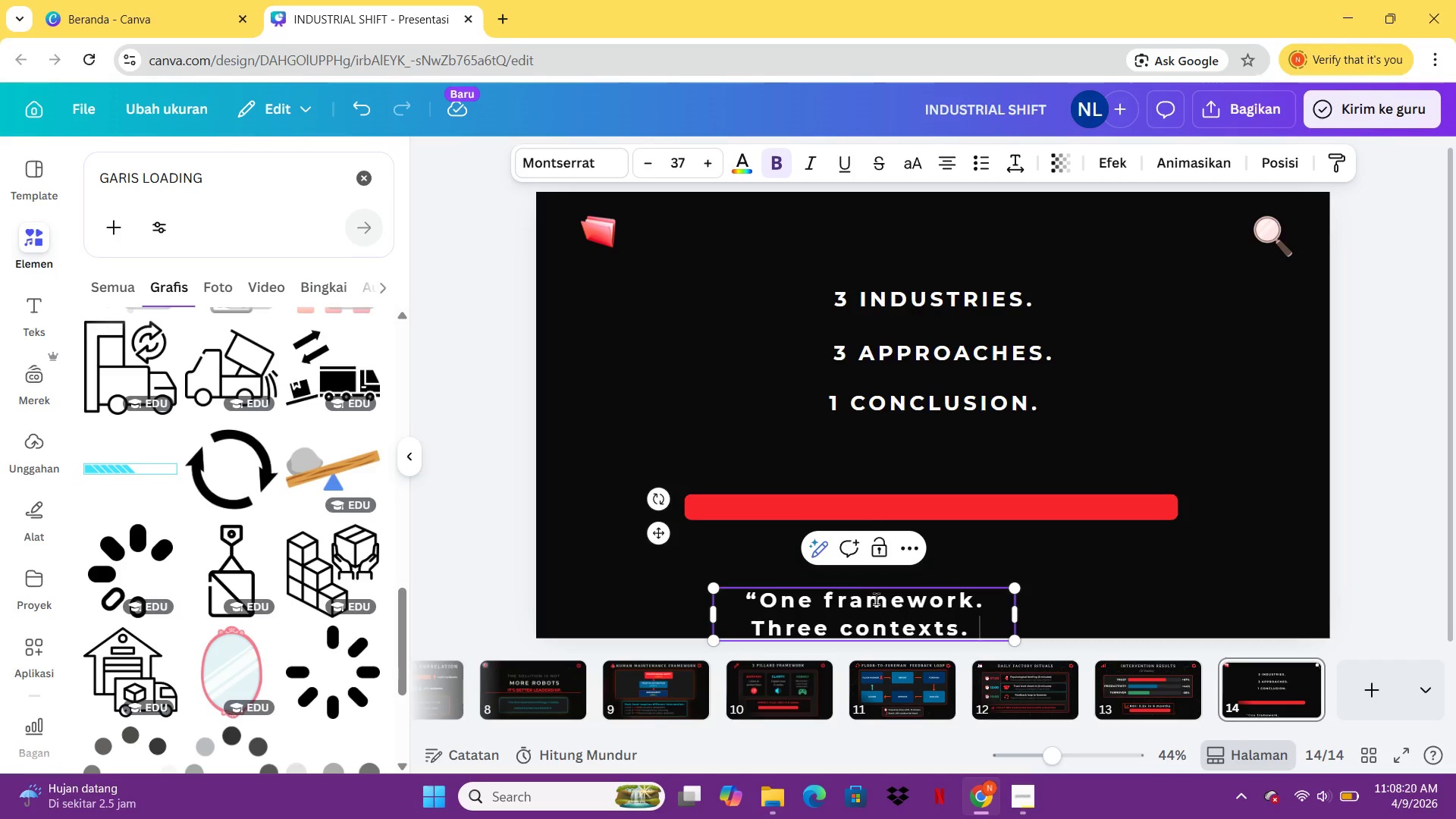 
left_click([1177, 575])
 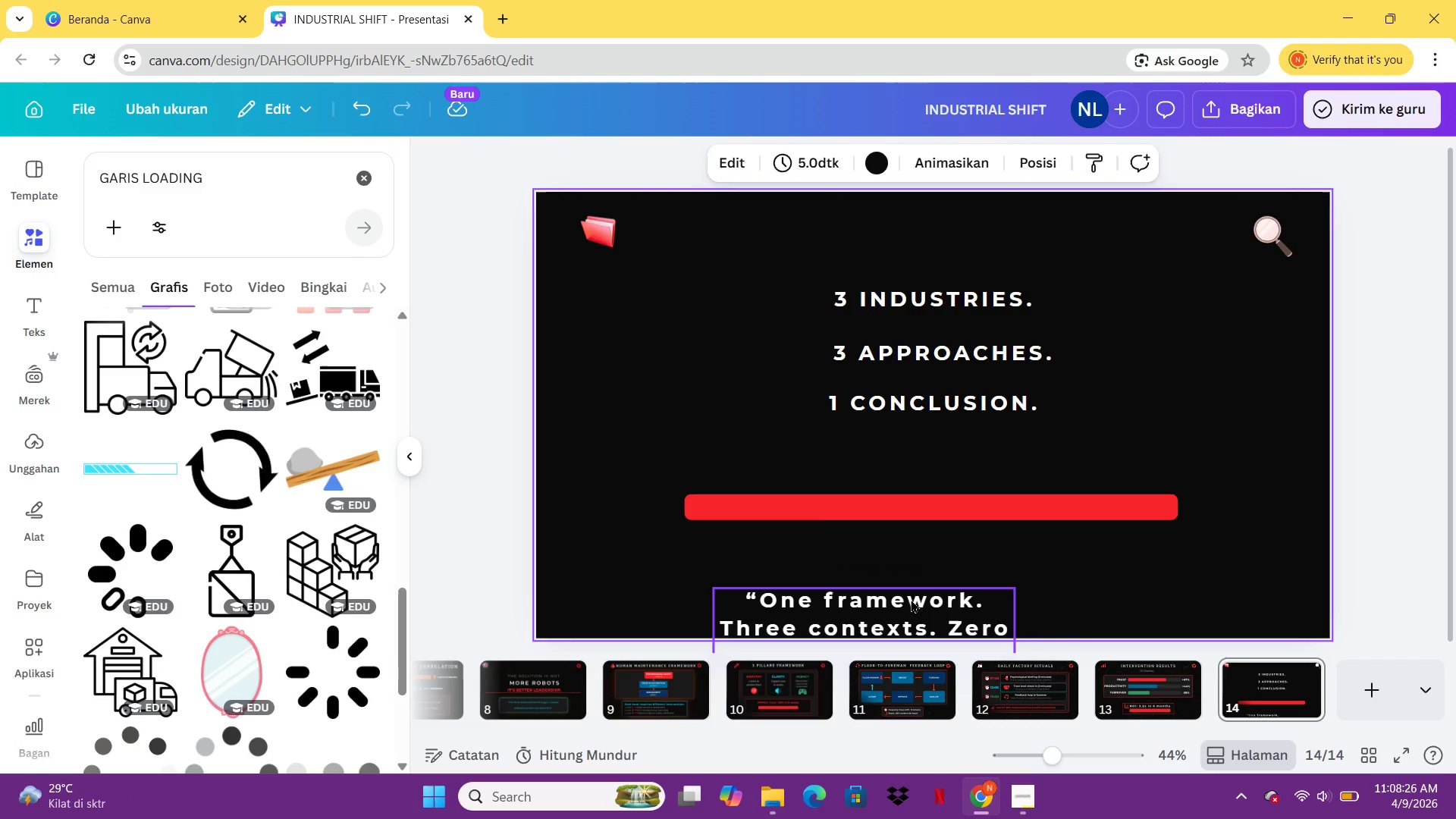 
left_click_drag(start_coordinate=[910, 599], to_coordinate=[912, 541])
 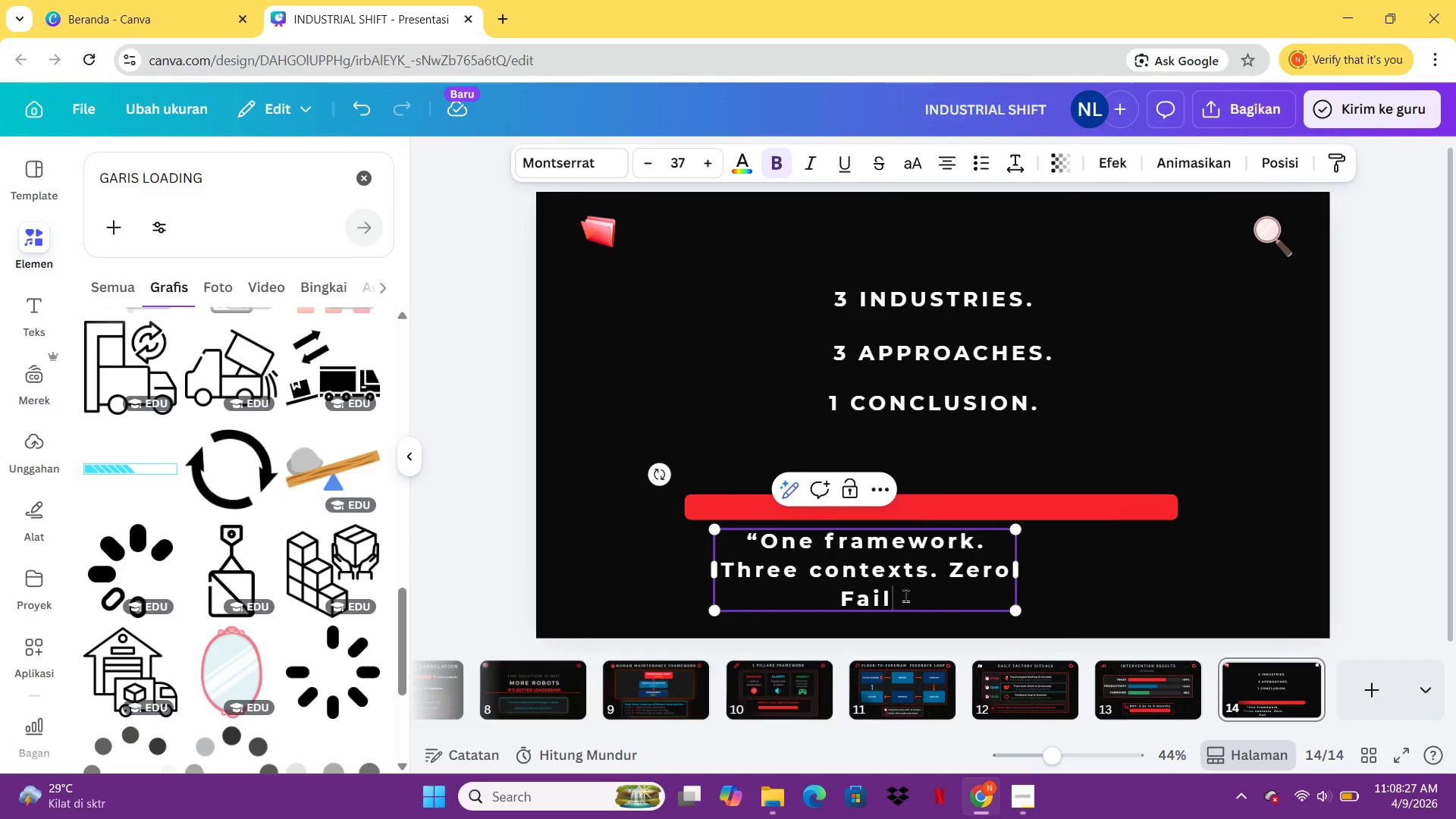 
double_click([905, 595])
 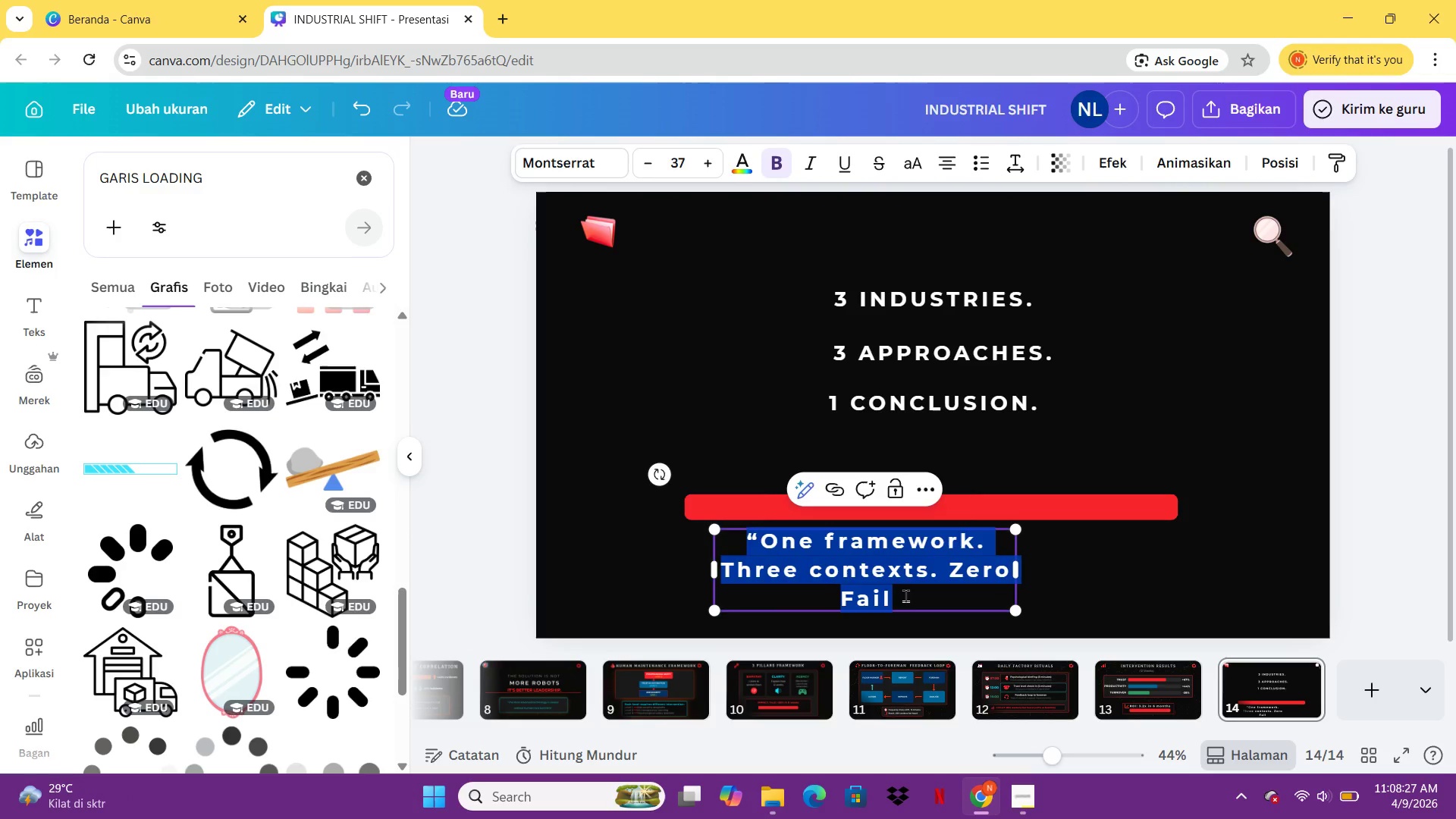 
triple_click([905, 595])
 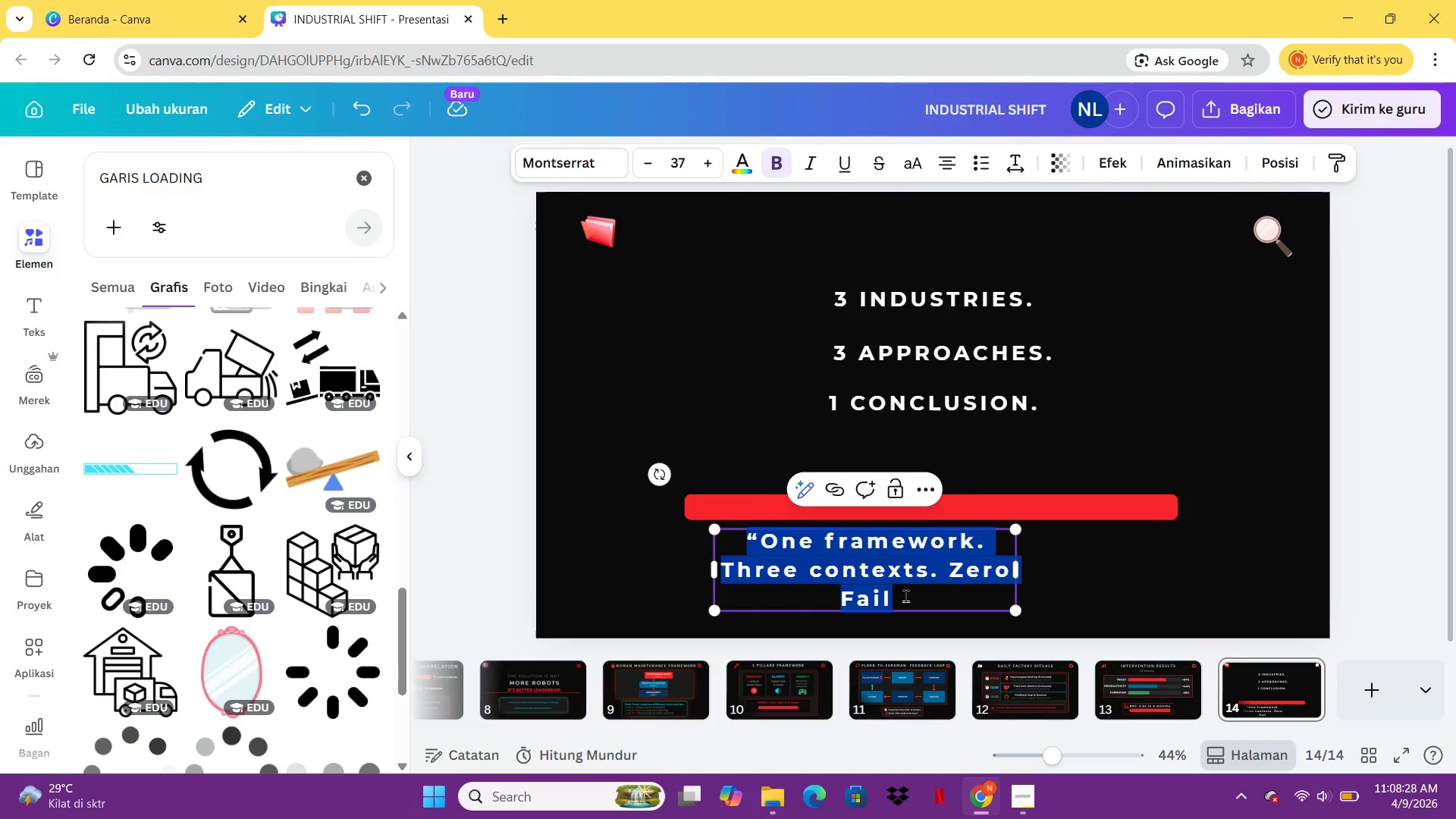 
triple_click([905, 595])
 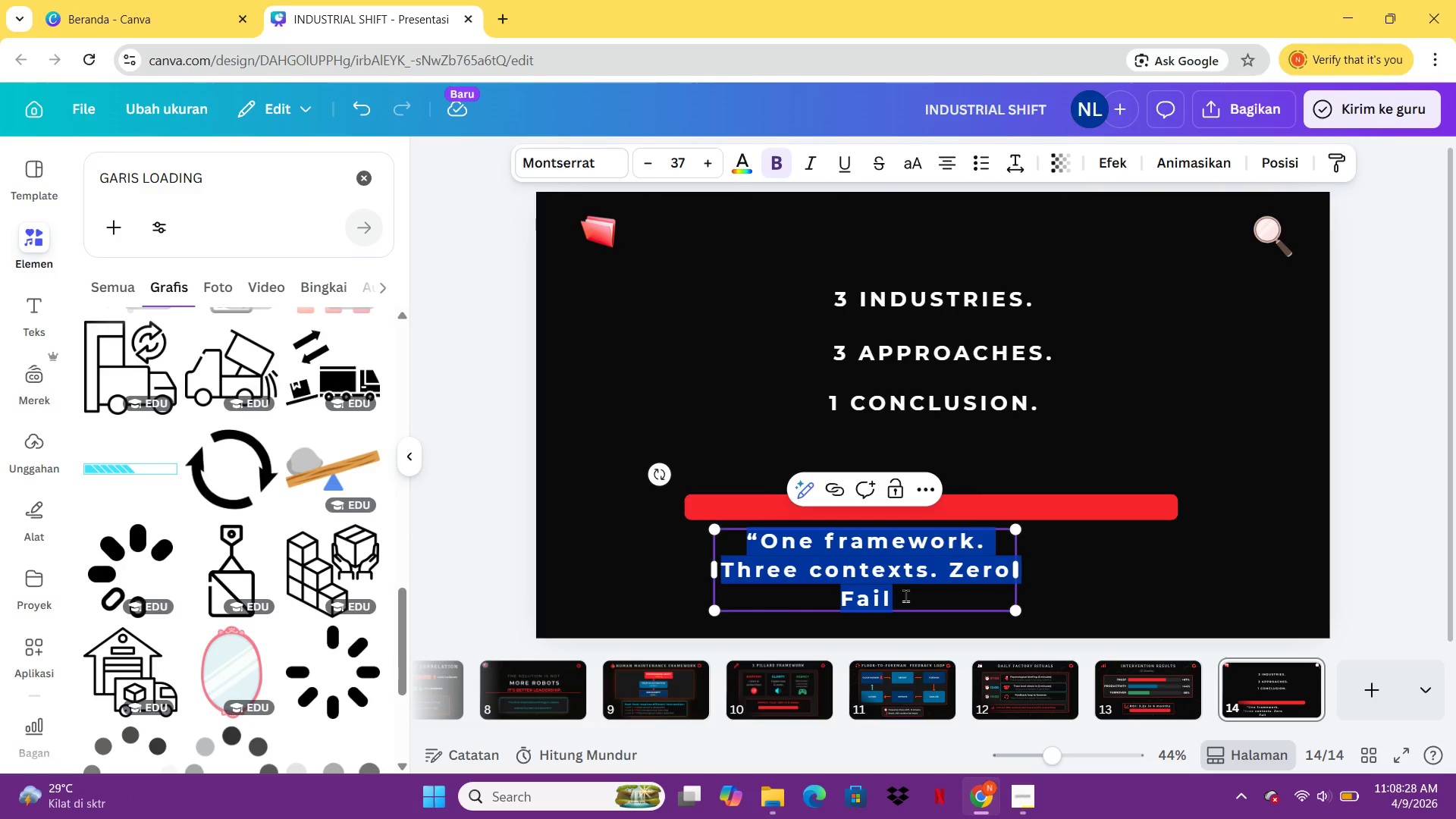 
triple_click([905, 595])
 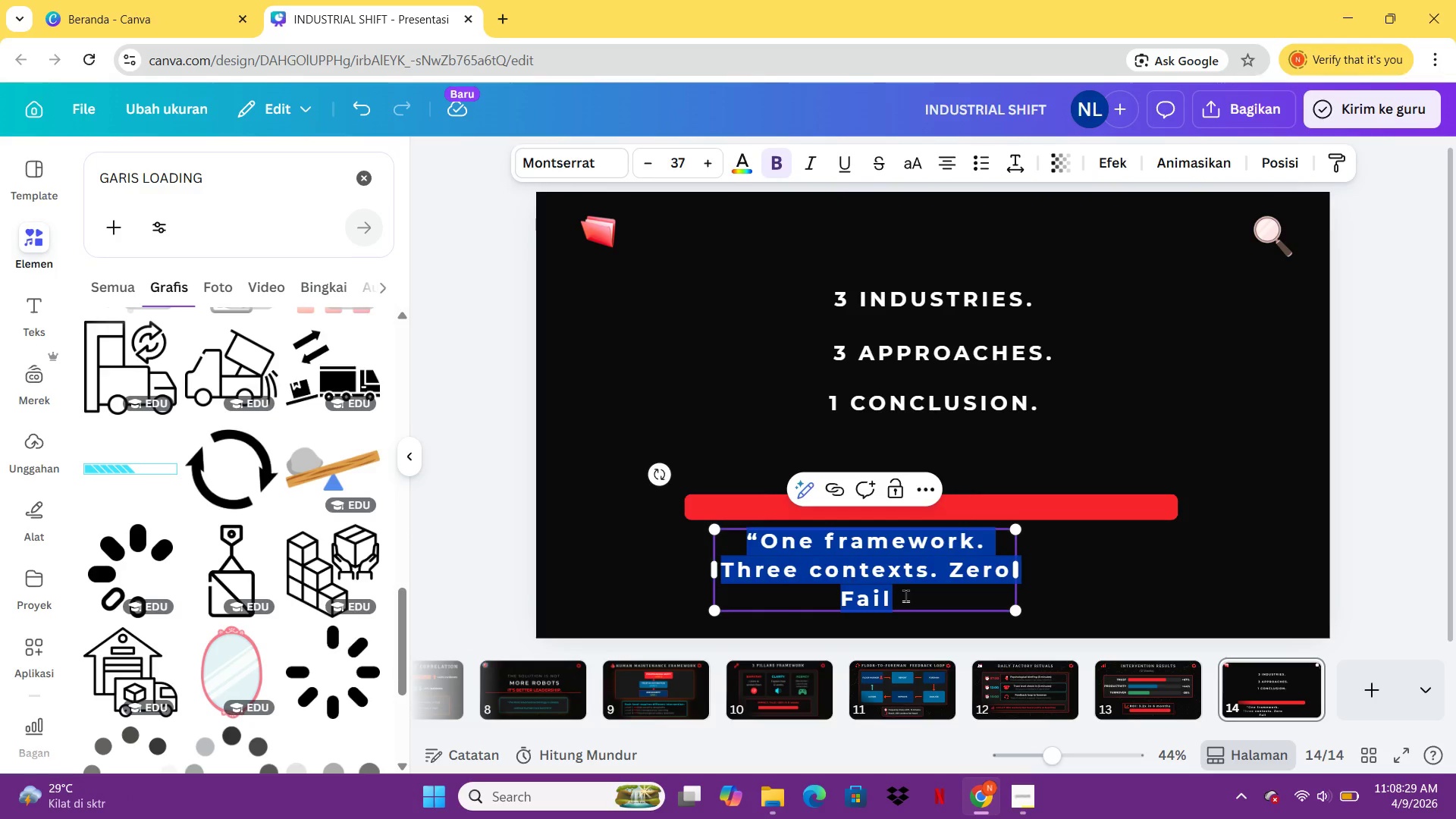 
left_click([905, 595])
 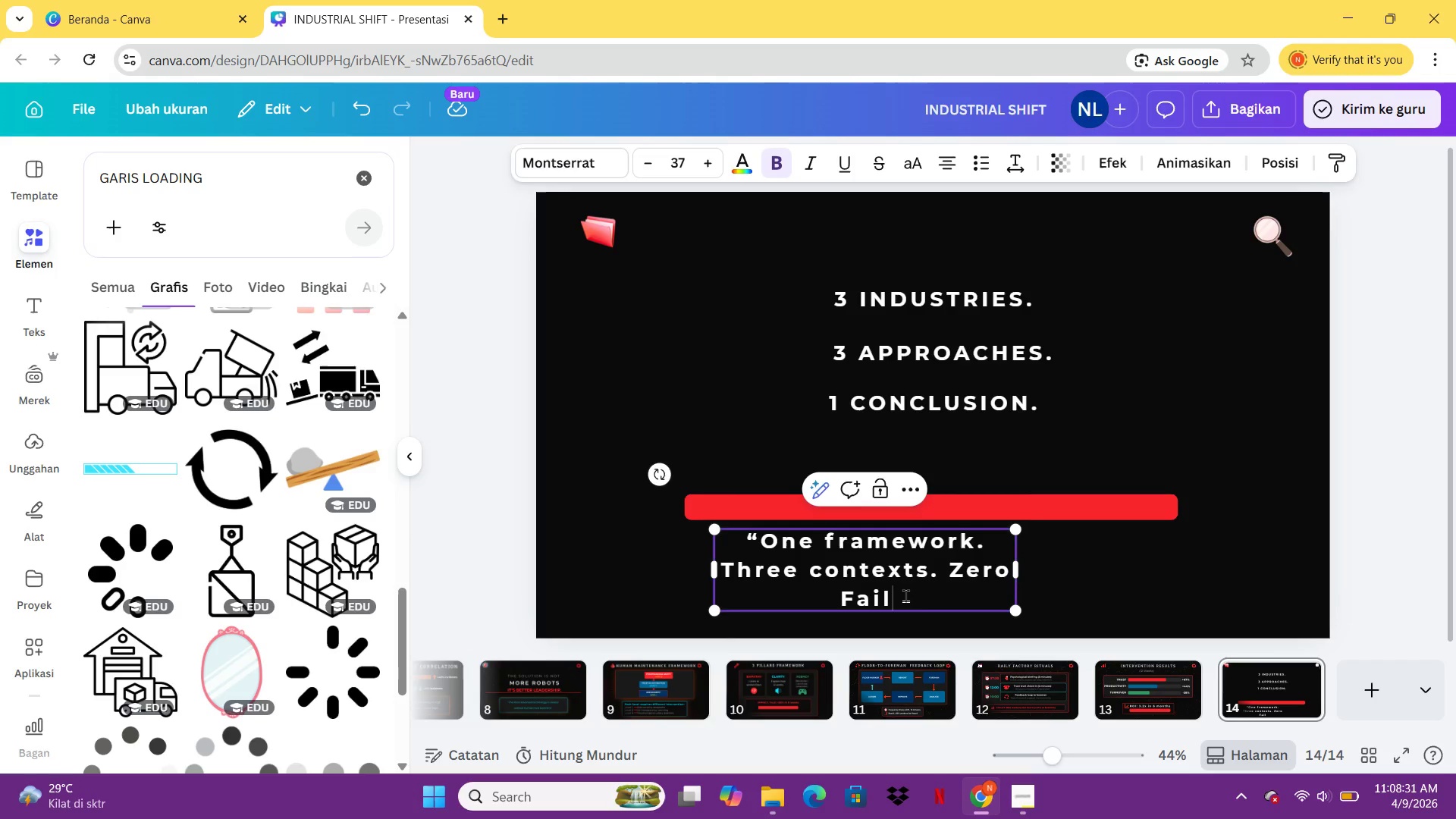 
type(ures.")
 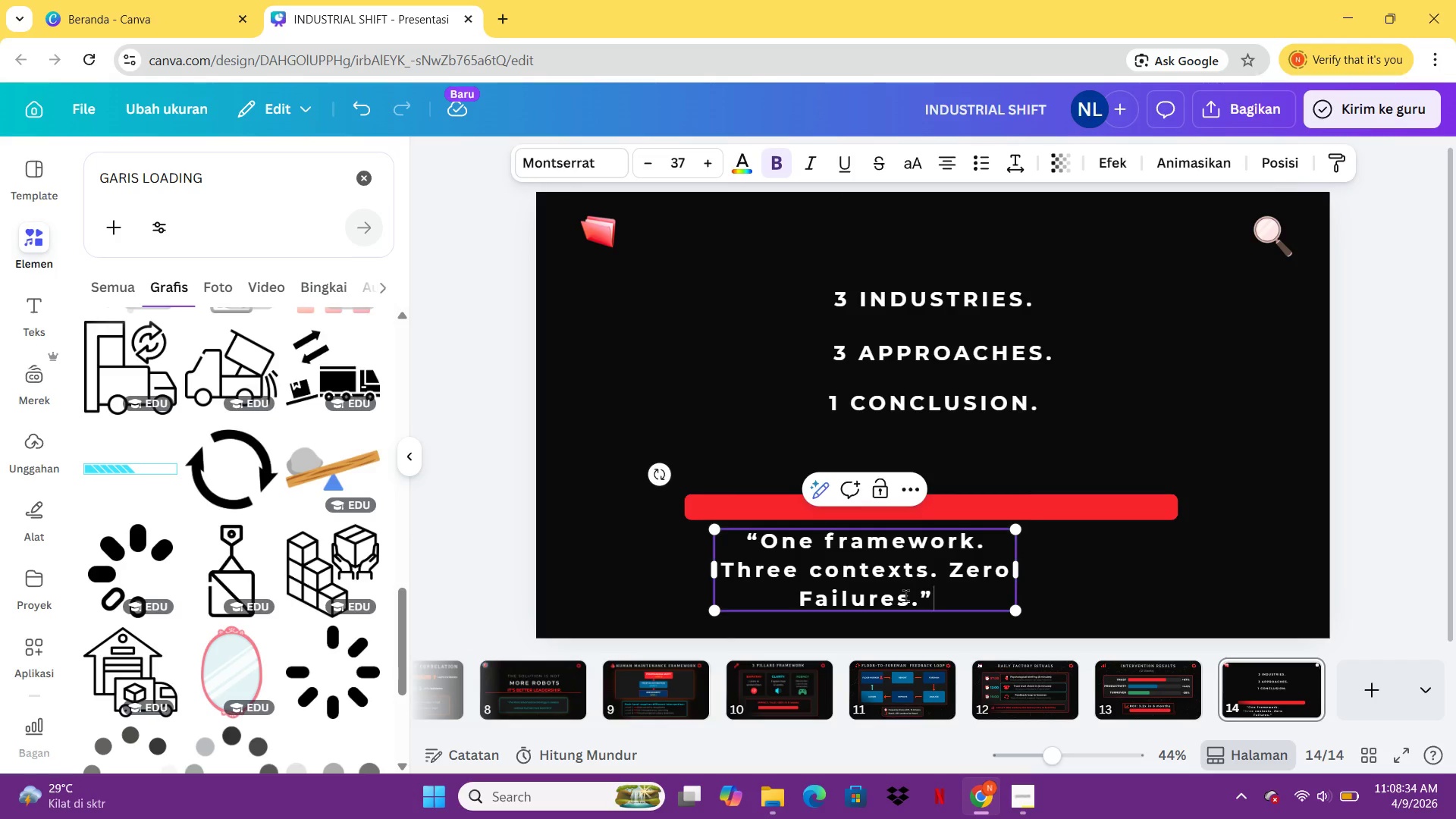 
key(Control+A)
 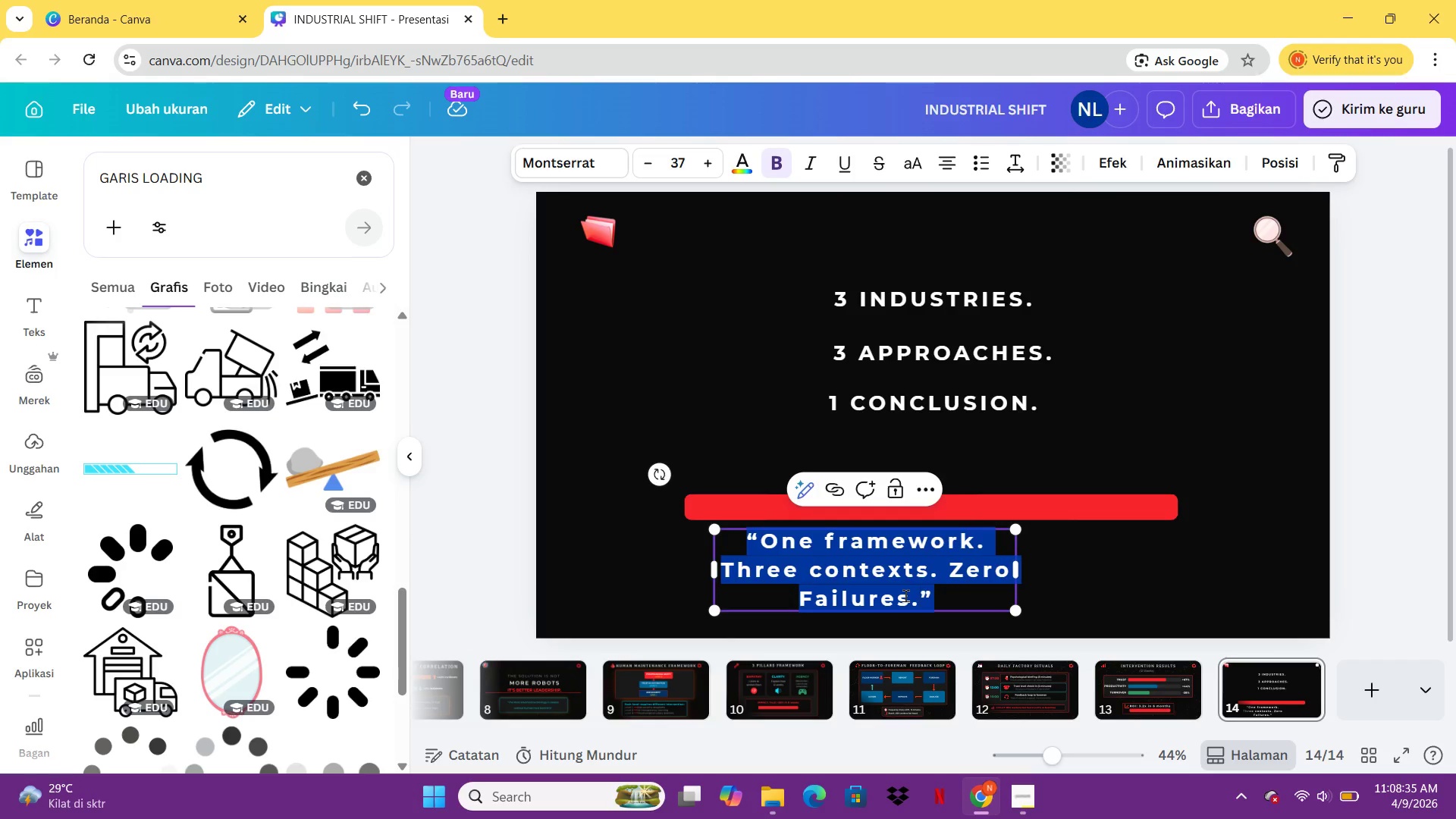 
key(Control+I)
 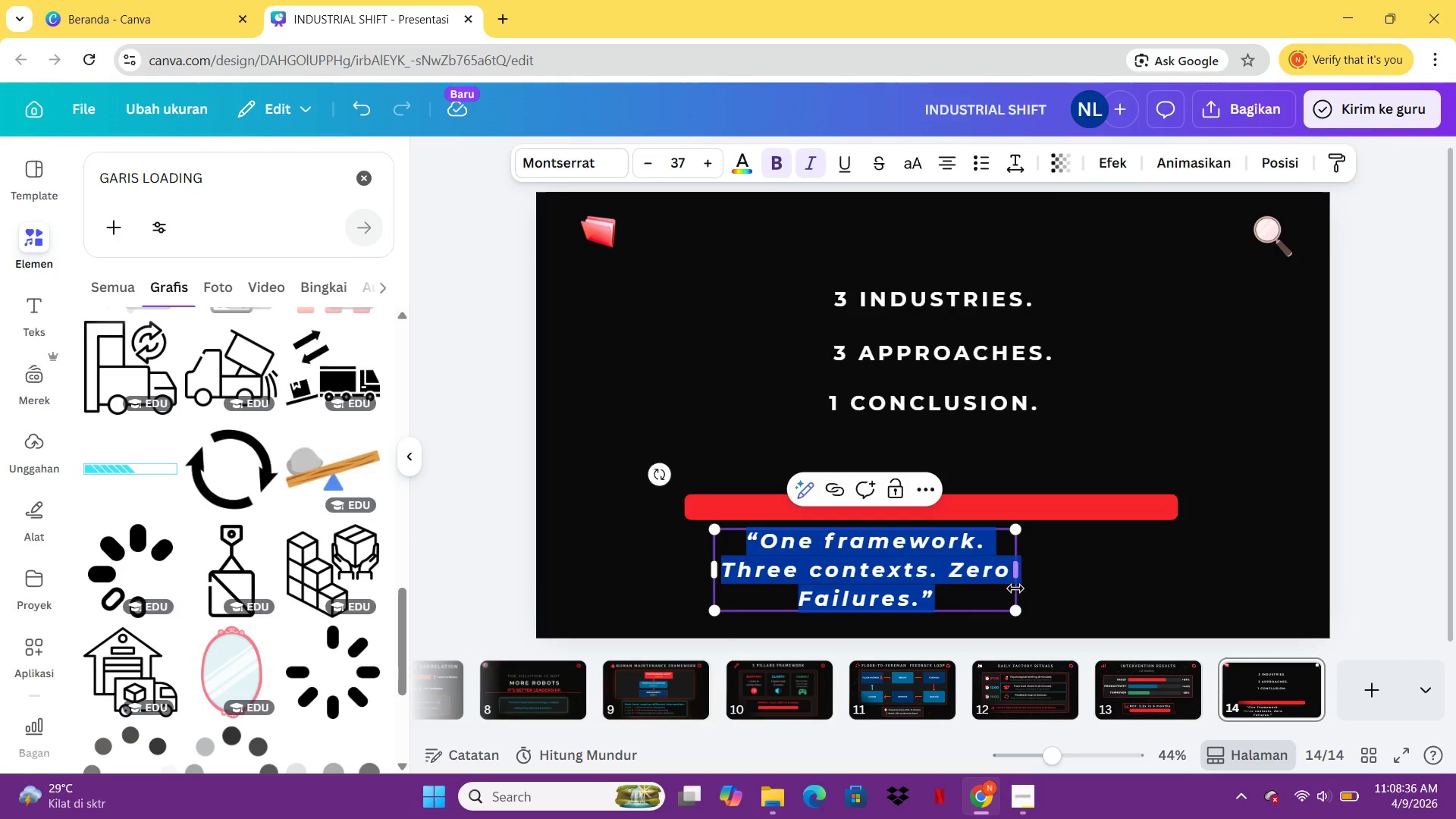 
left_click_drag(start_coordinate=[1018, 571], to_coordinate=[1379, 550])
 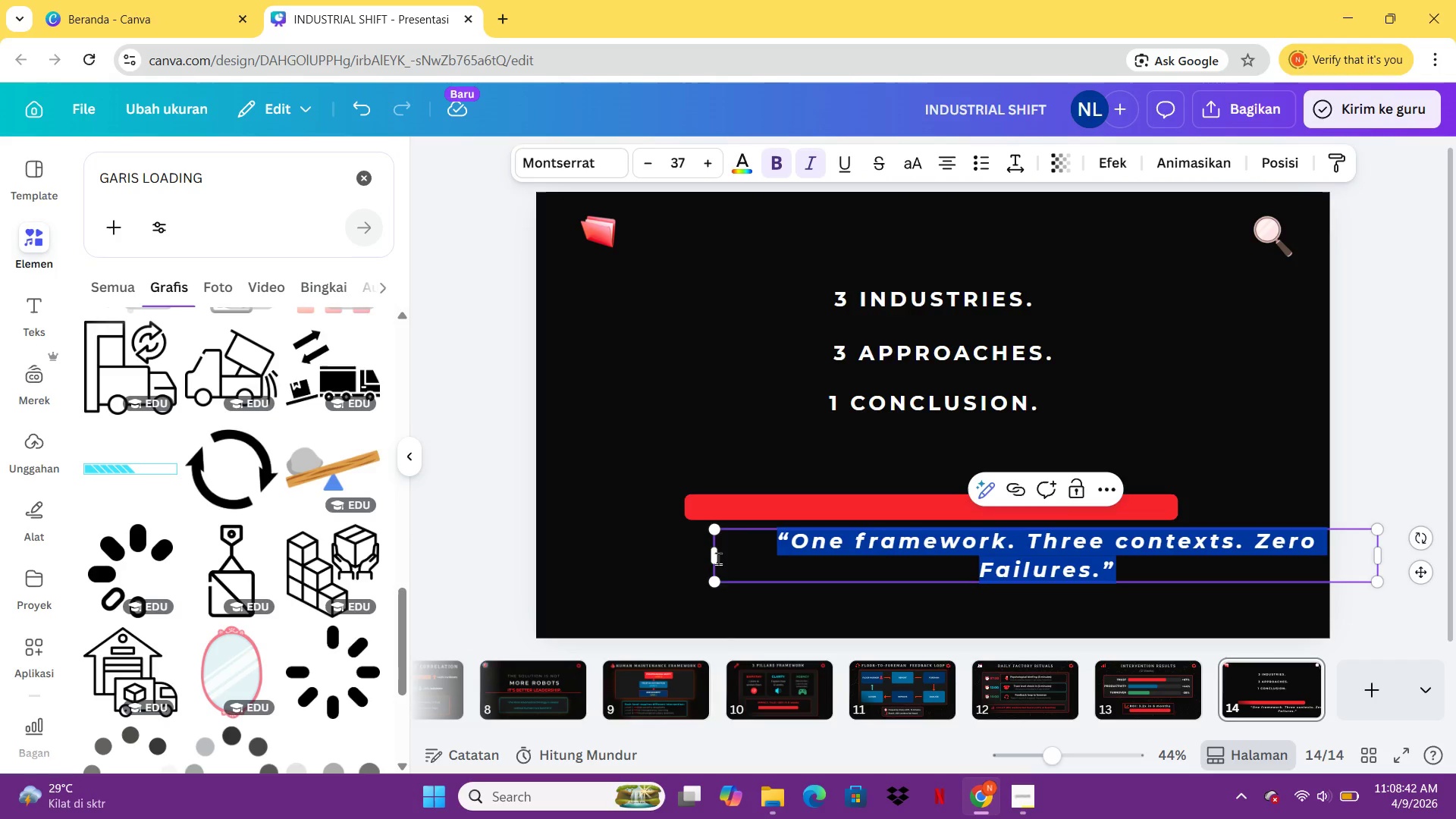 
left_click([715, 558])
 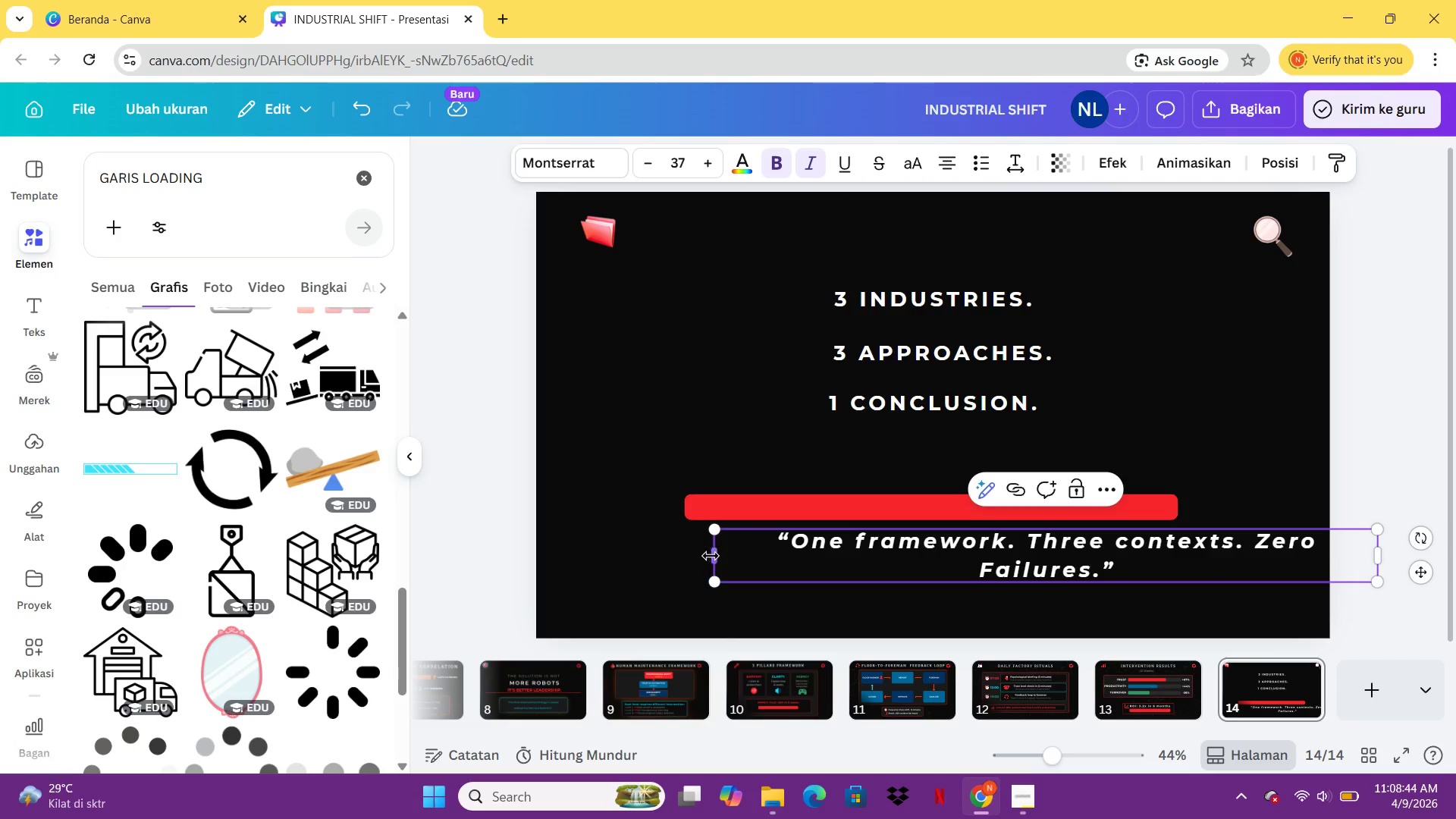 
left_click_drag(start_coordinate=[709, 554], to_coordinate=[591, 551])
 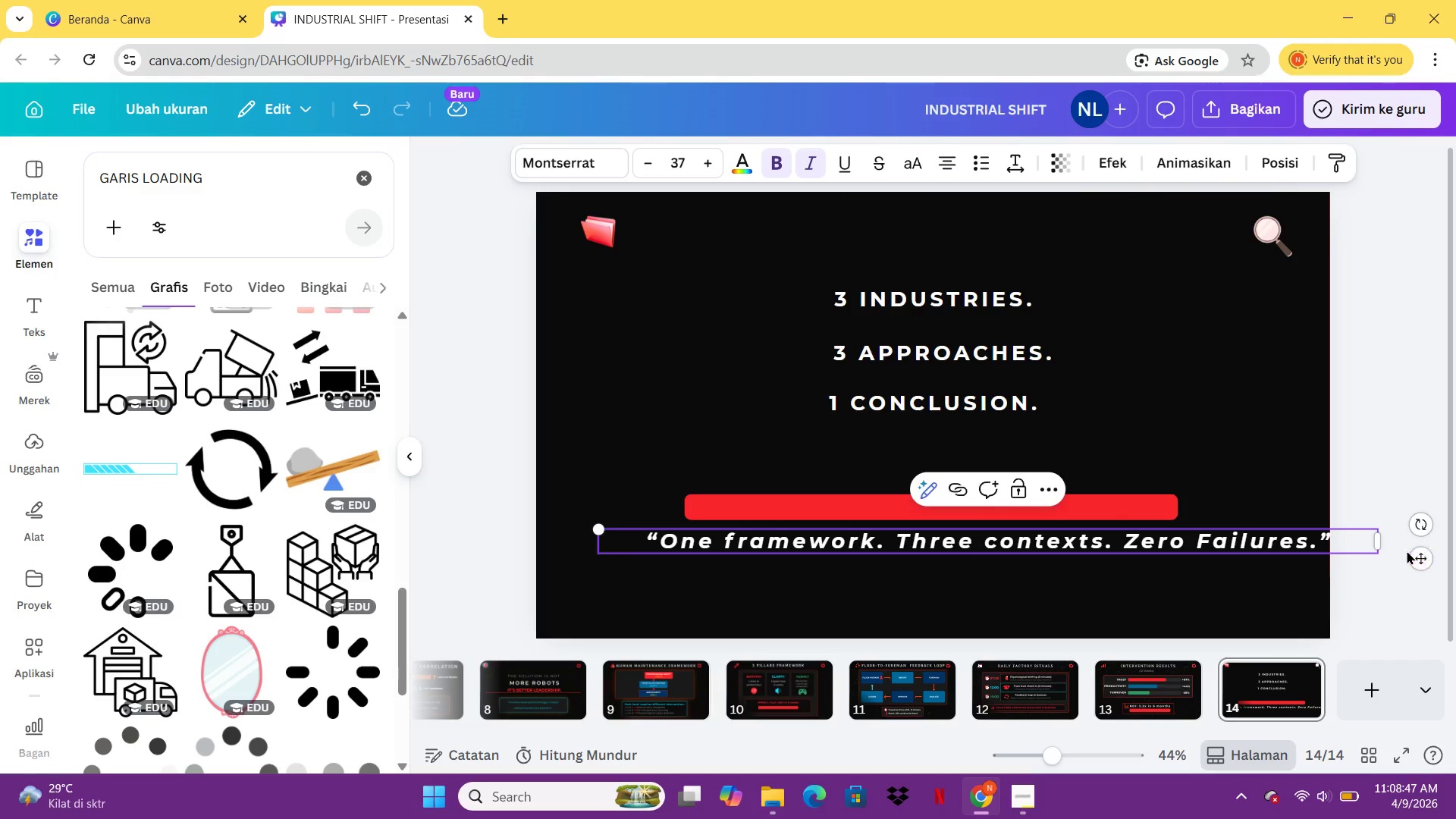 
left_click_drag(start_coordinate=[1420, 563], to_coordinate=[1363, 569])
 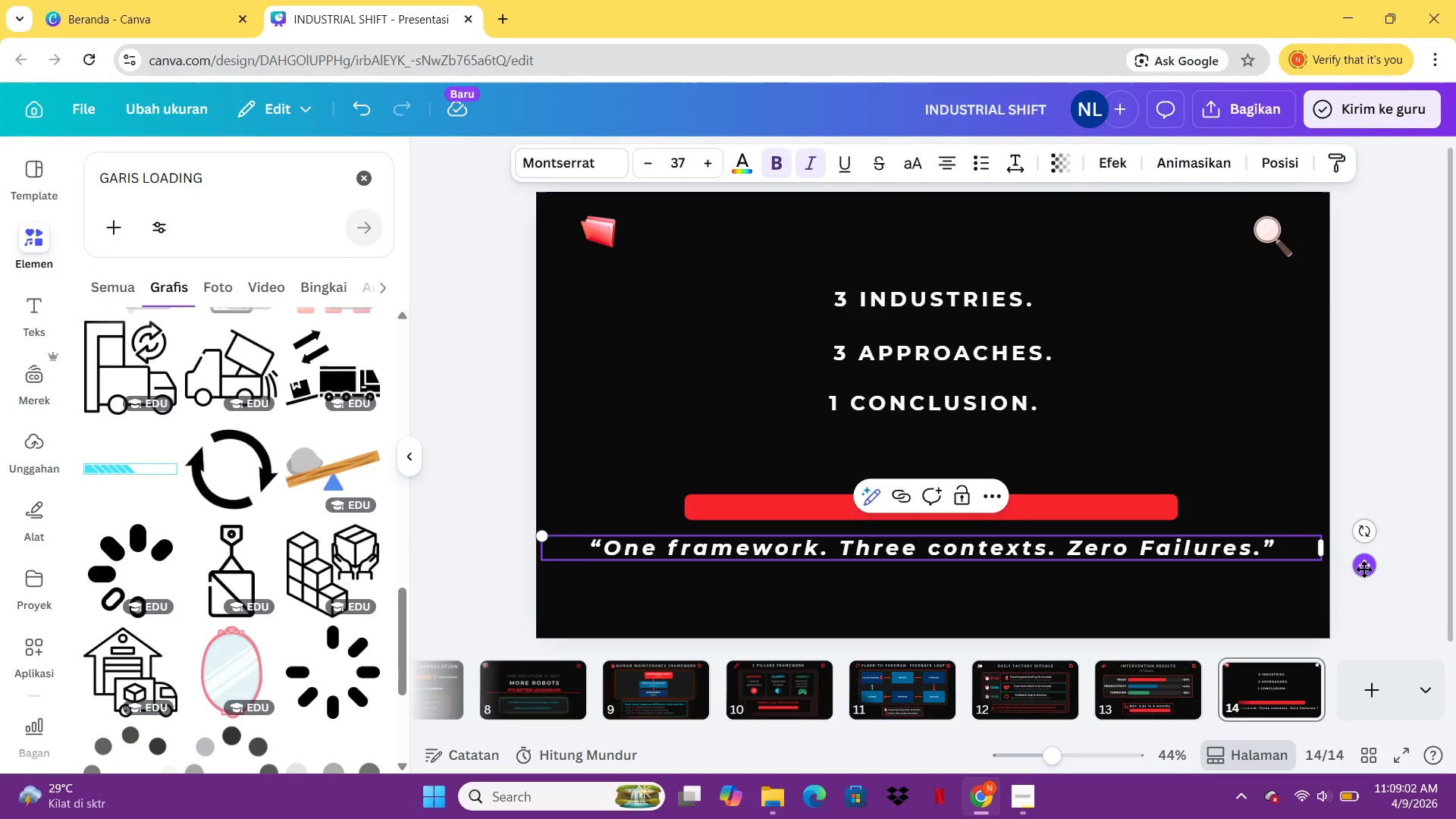 
wait(12.91)
 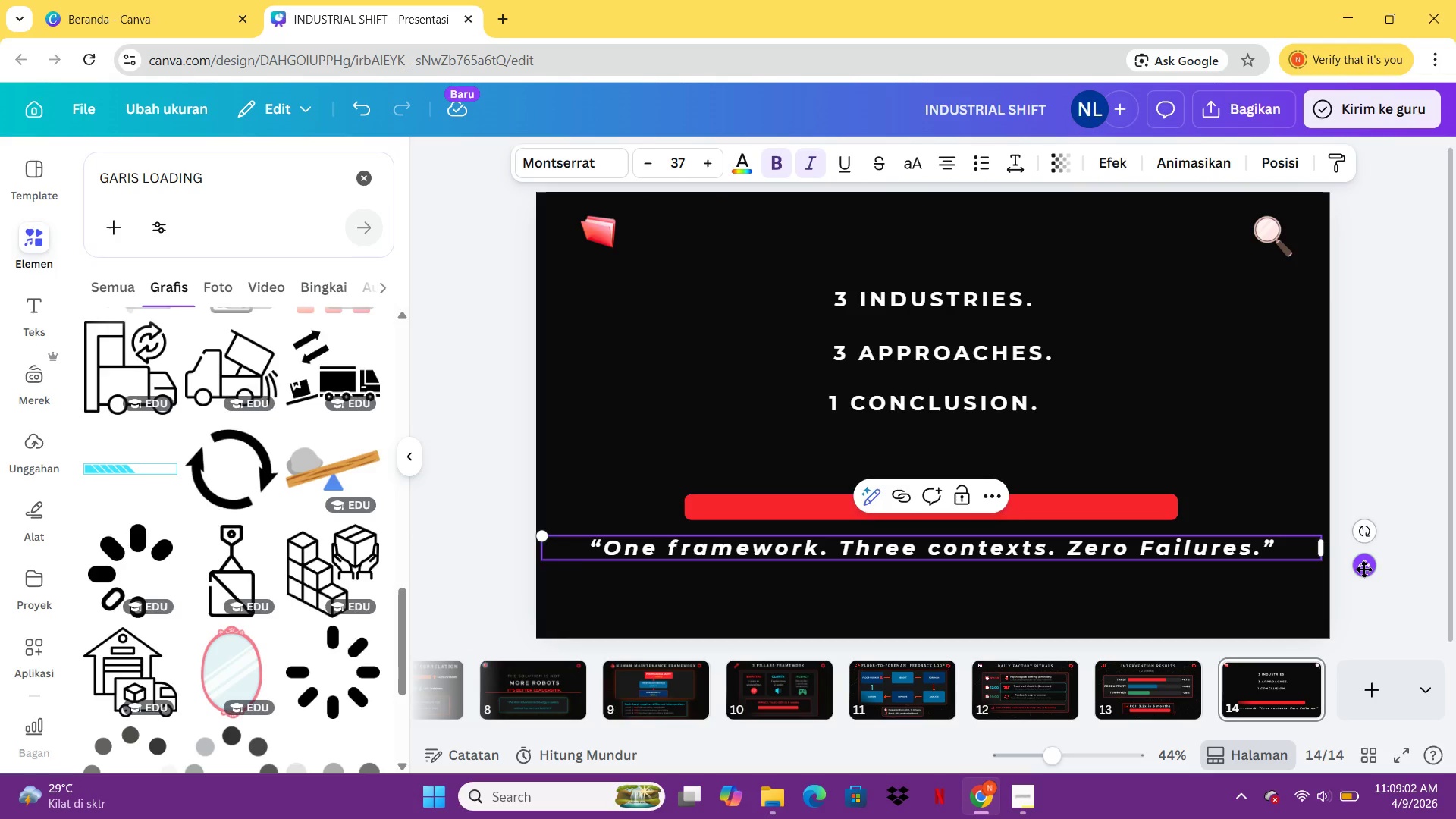 
left_click([1028, 518])
 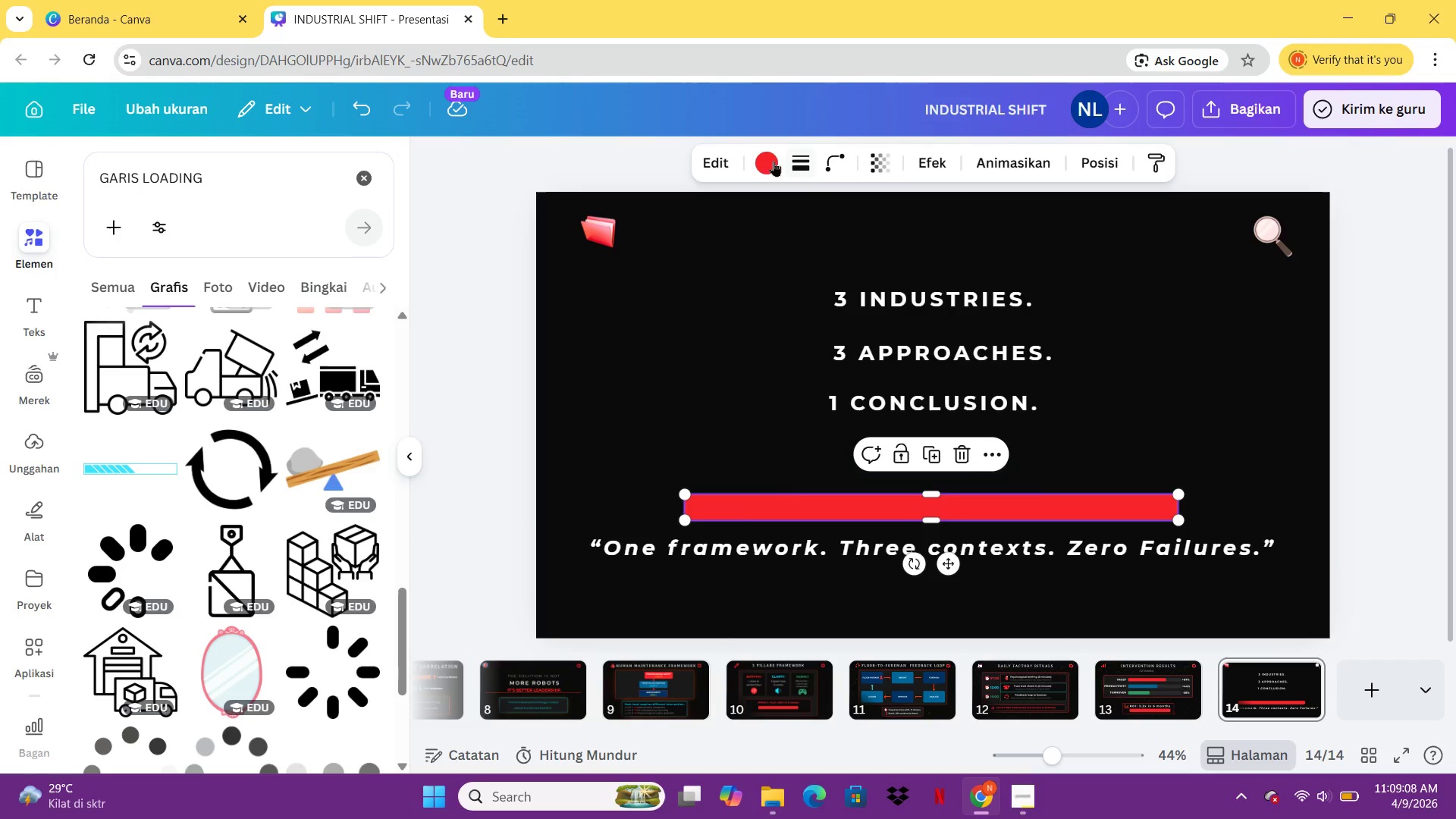 
left_click([766, 152])
 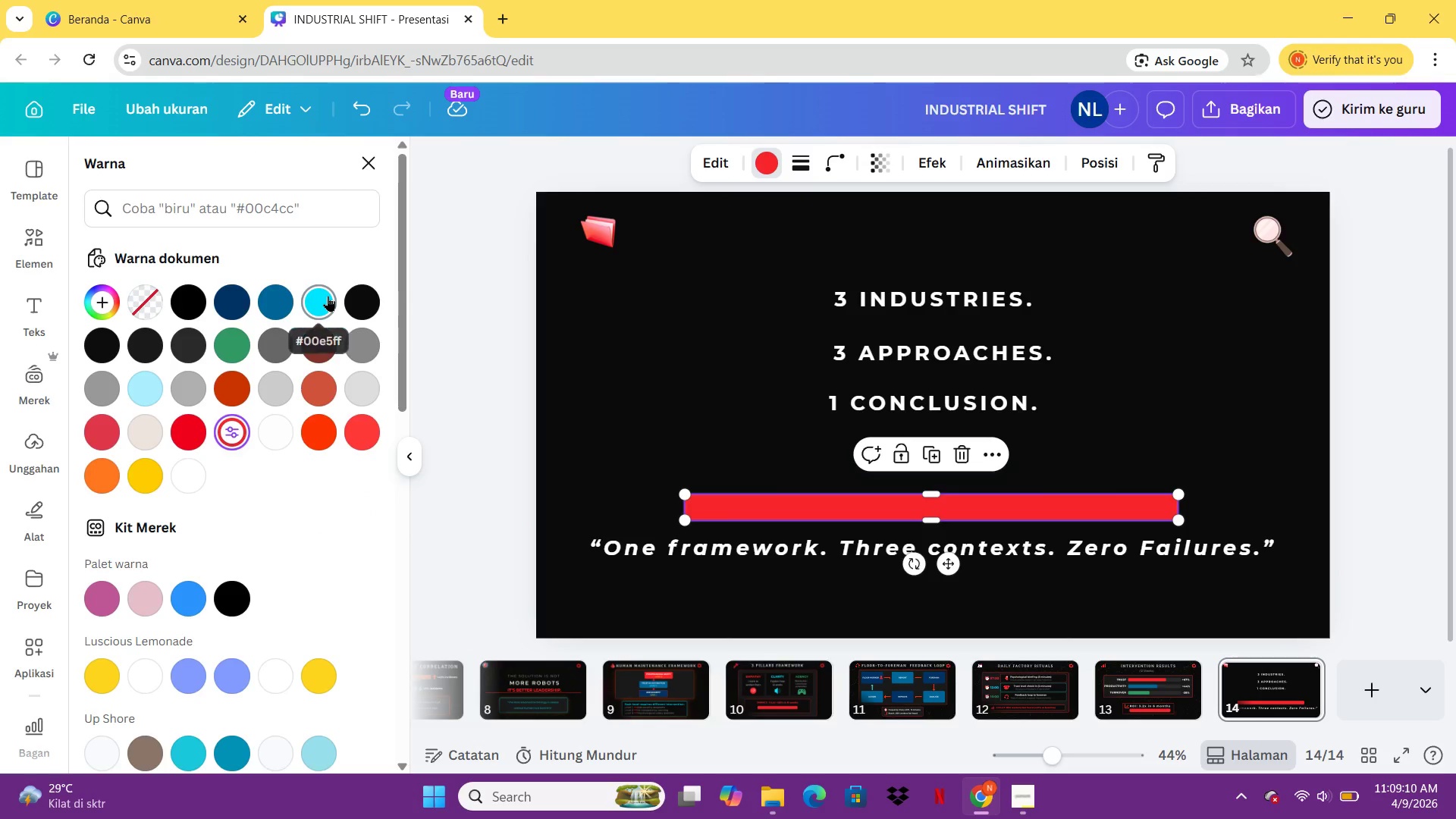 
left_click([328, 296])
 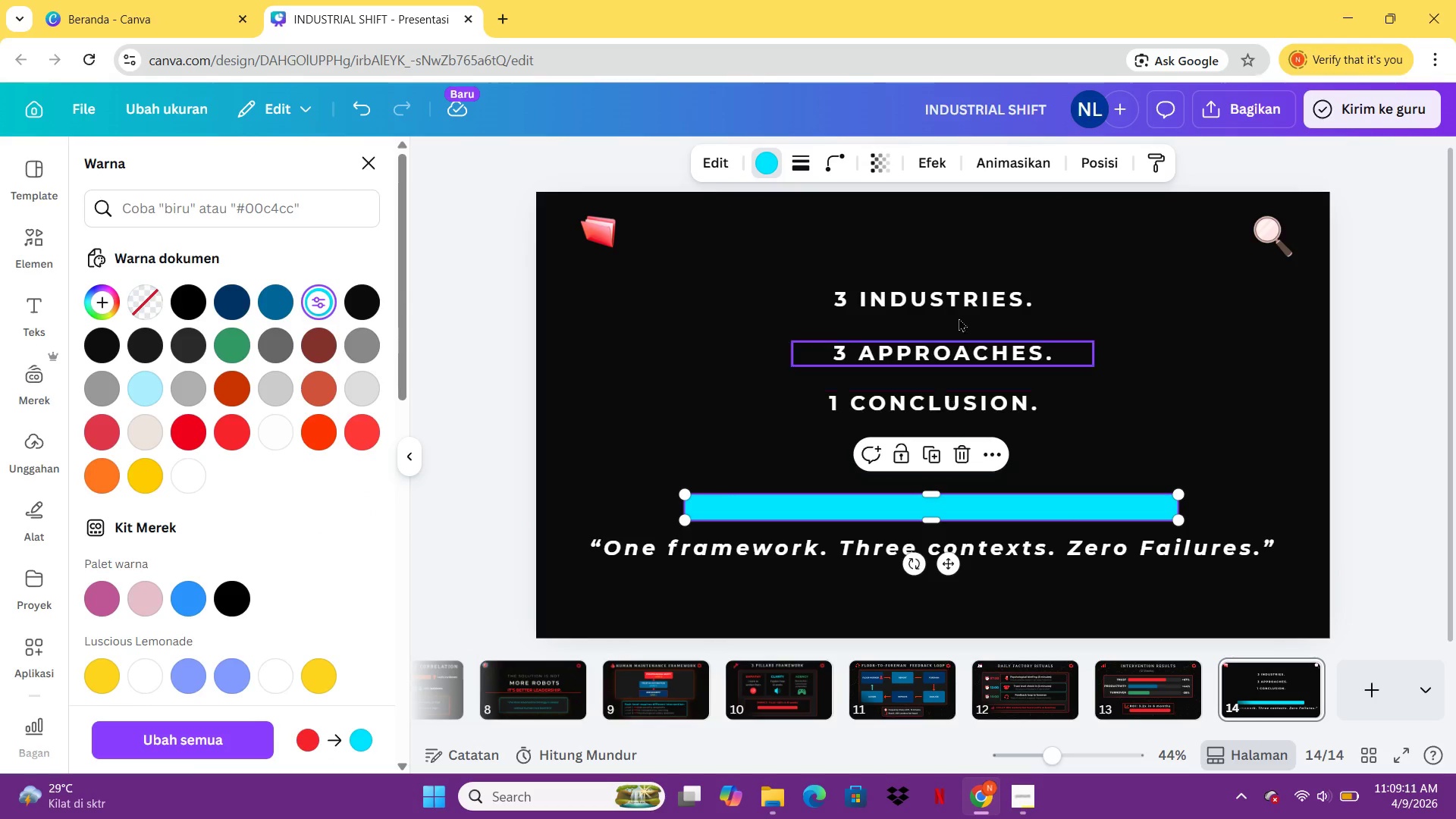 
left_click([956, 309])
 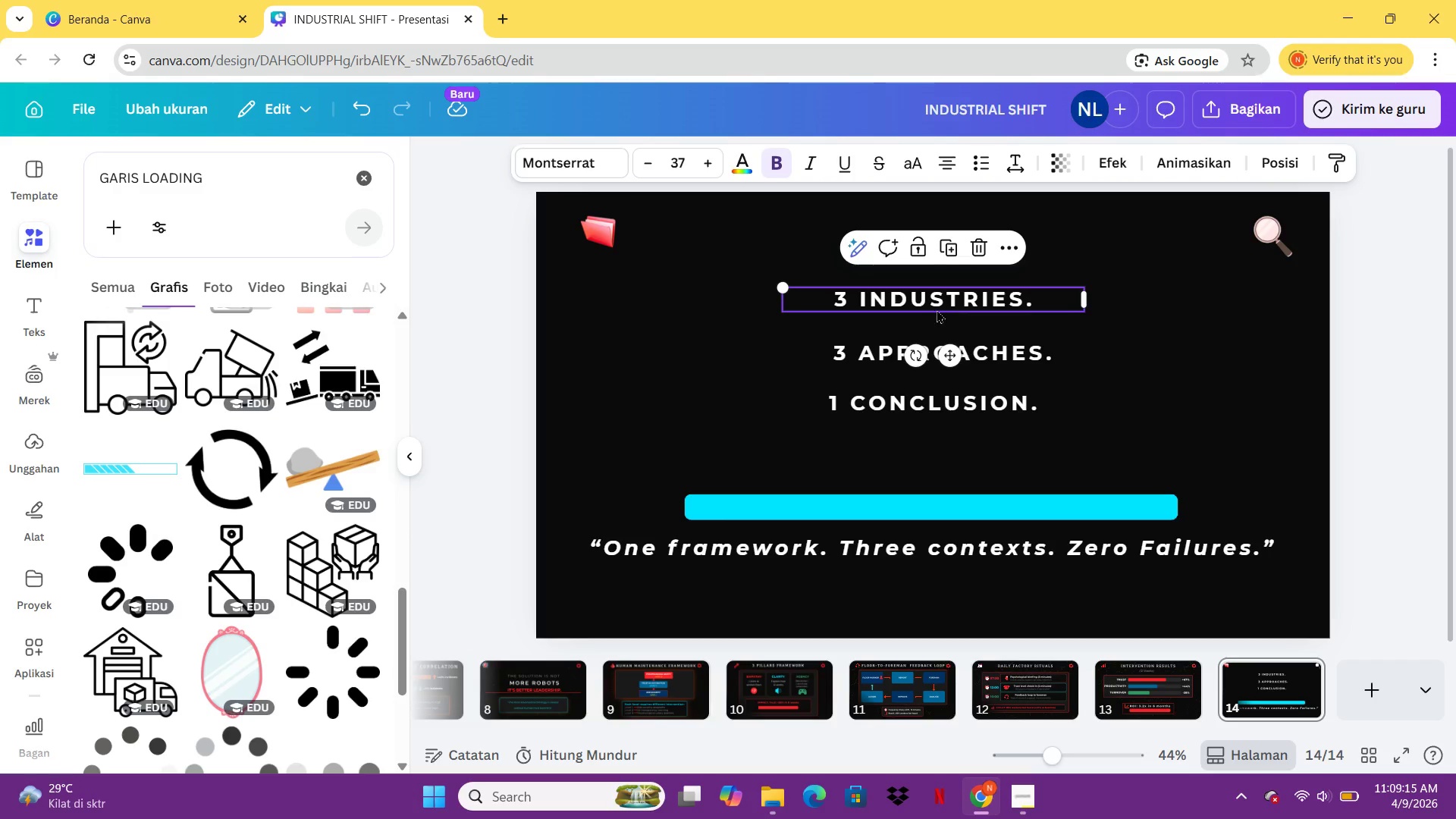 
double_click([950, 309])
 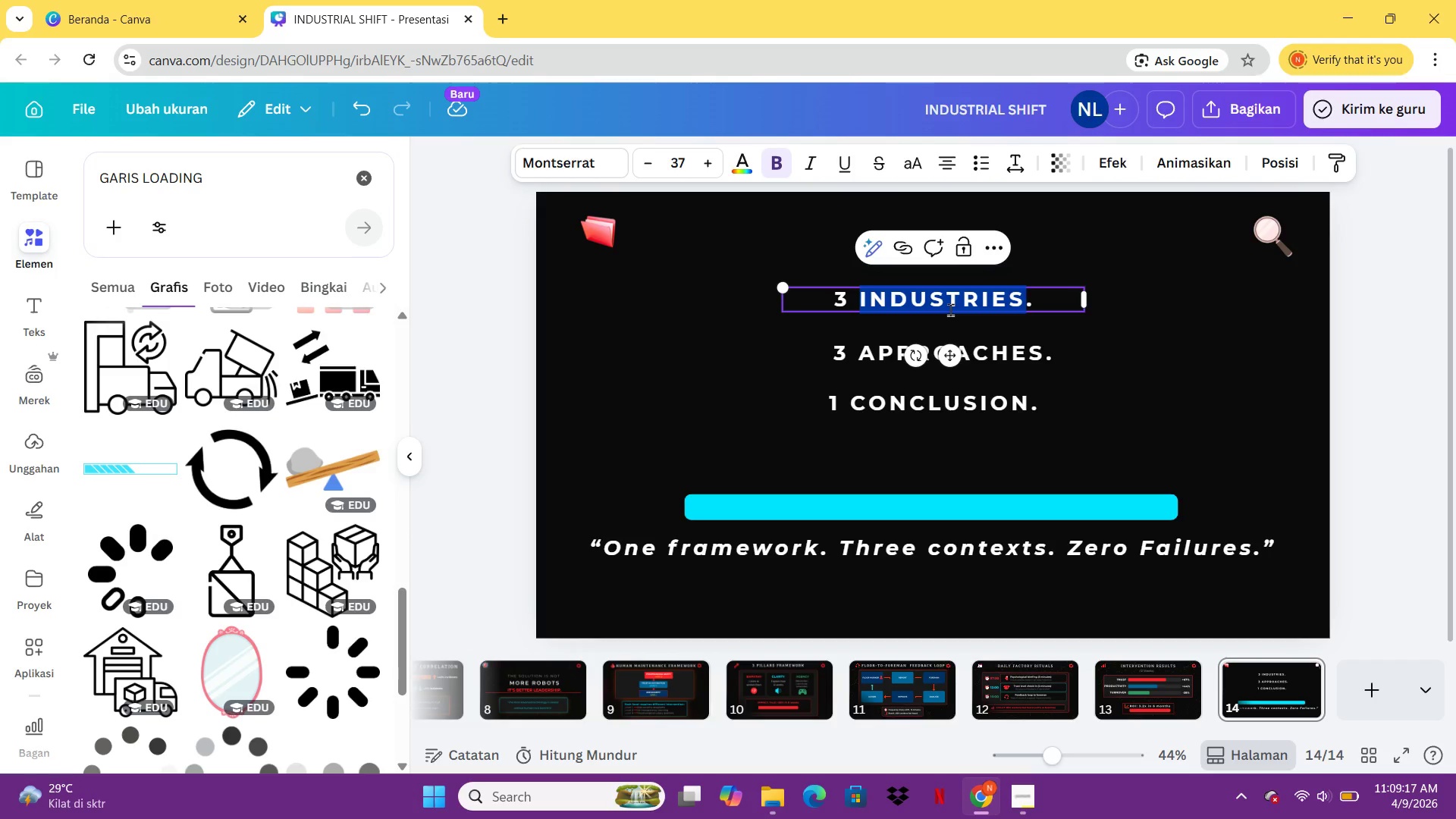 
key(Control+A)
 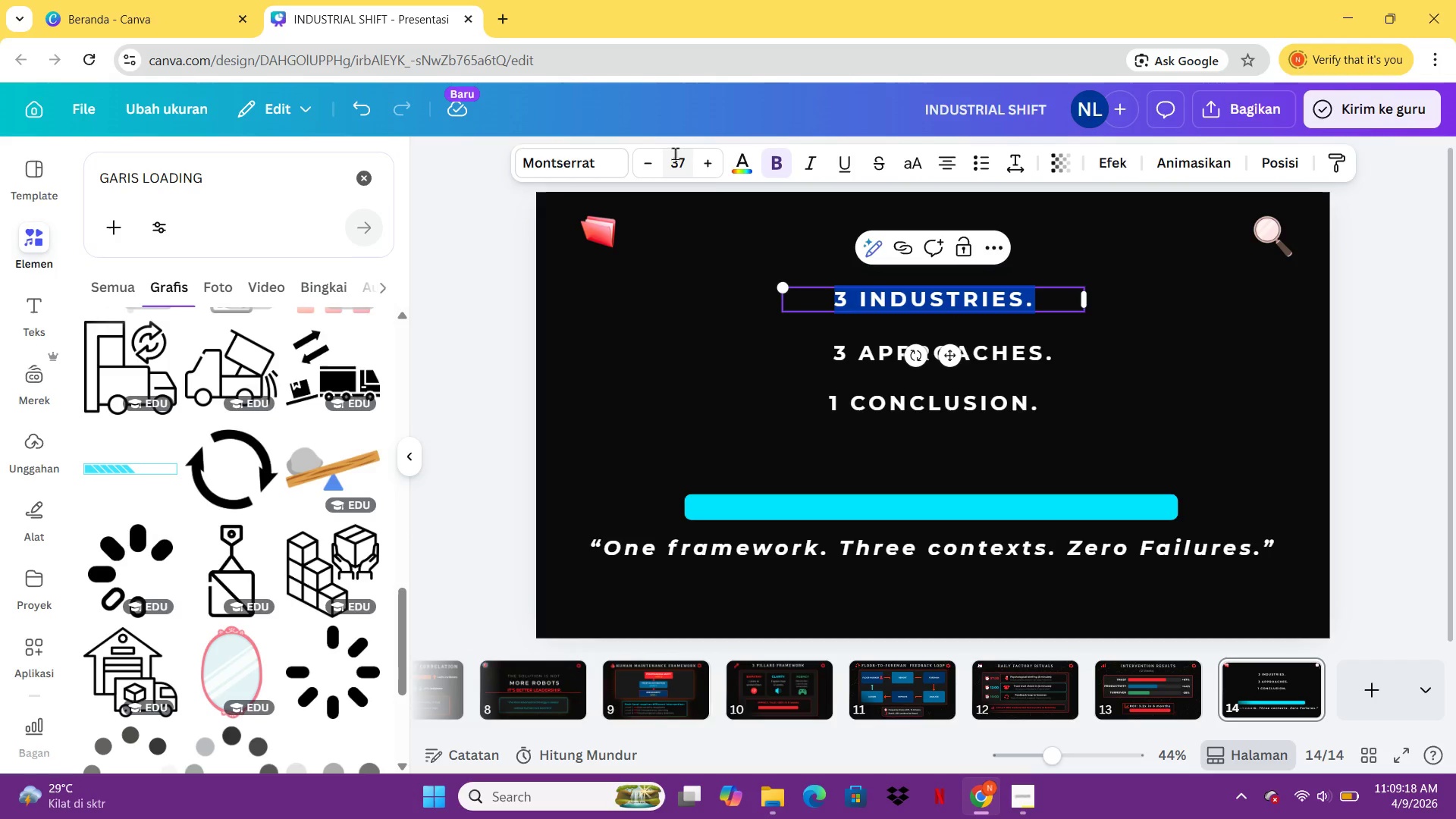 
left_click([679, 154])
 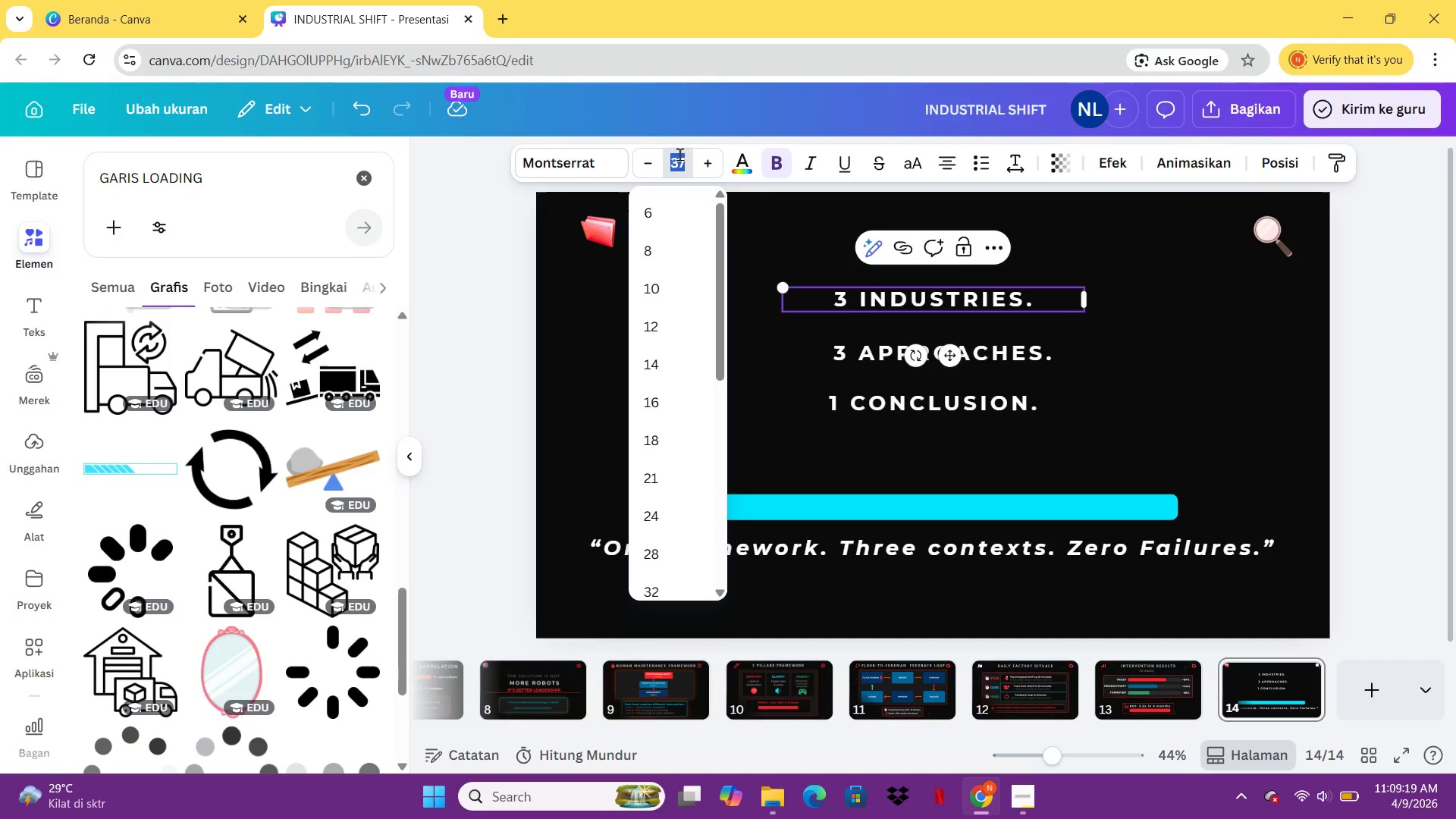 
type(60)
 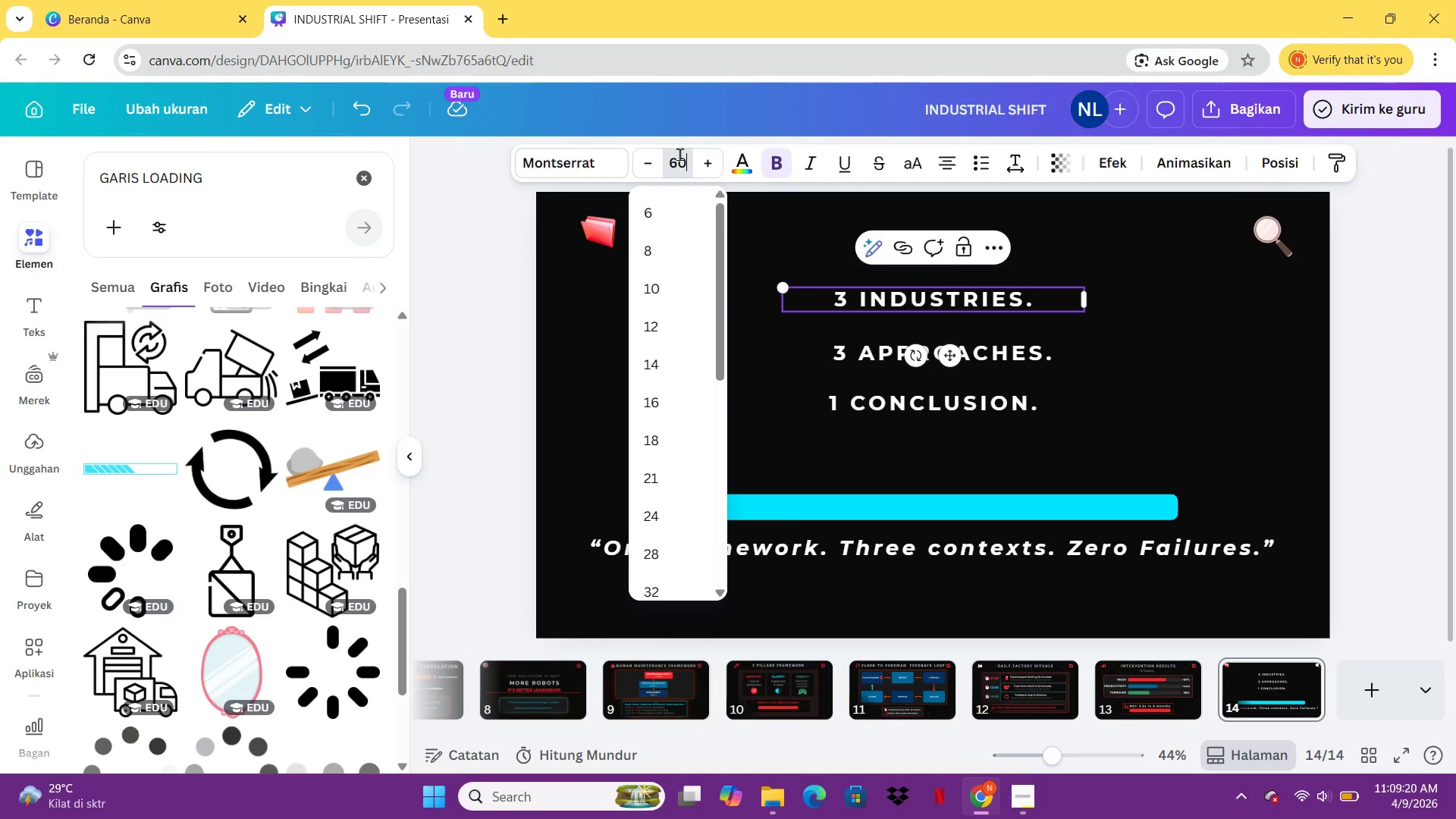 
key(Enter)
 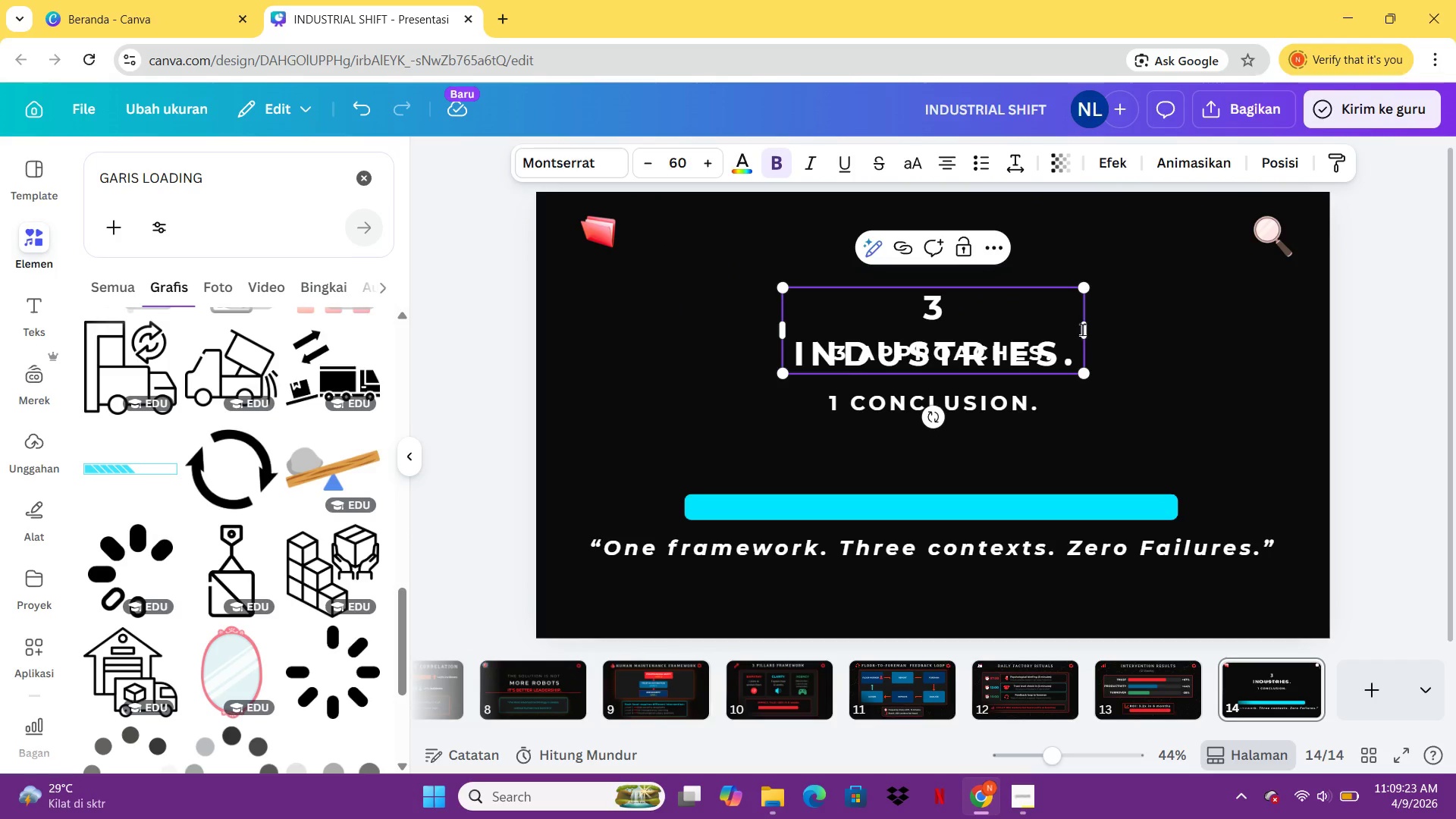 
left_click_drag(start_coordinate=[1087, 331], to_coordinate=[1191, 332])
 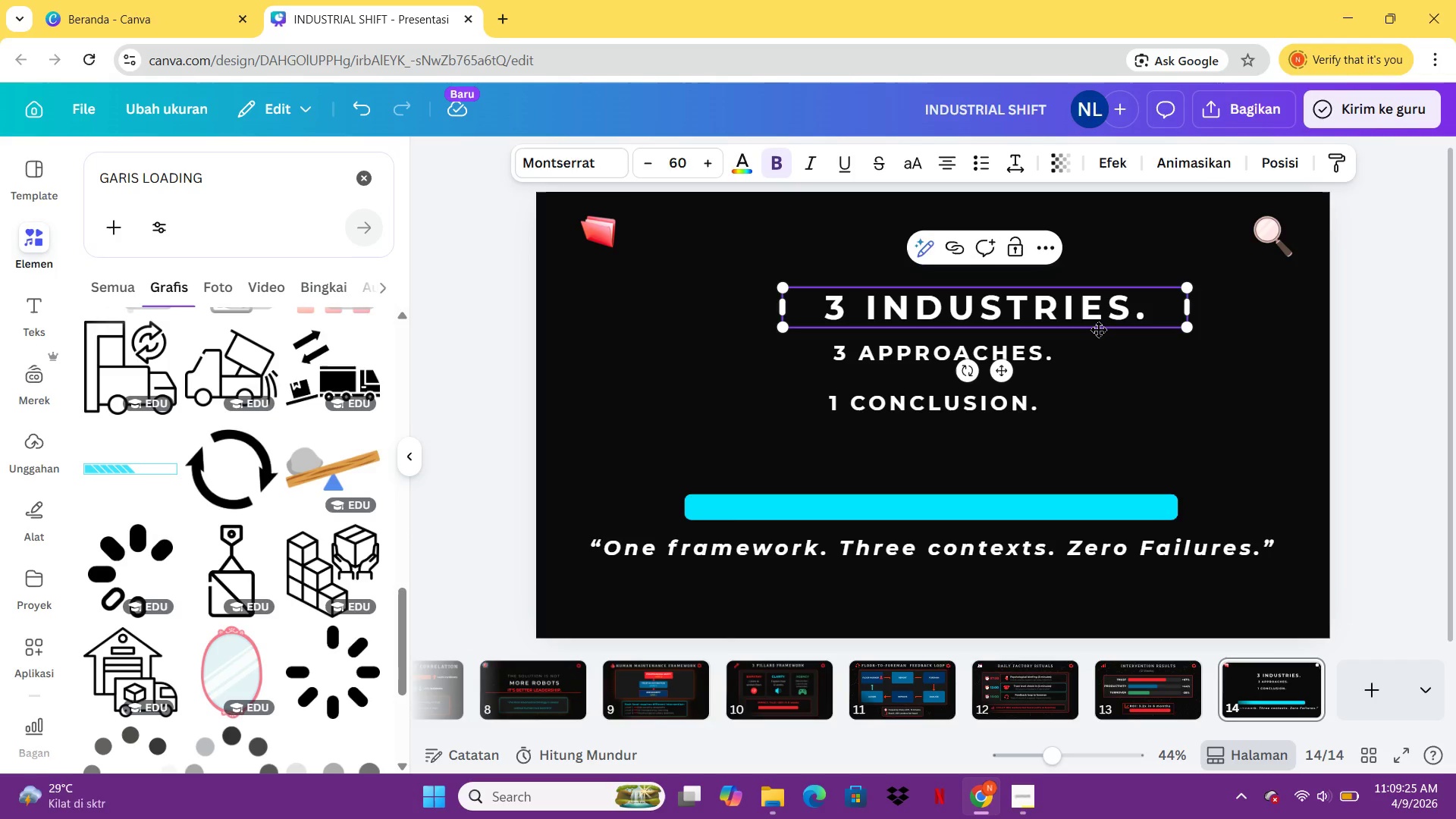 
left_click_drag(start_coordinate=[1098, 329], to_coordinate=[1031, 320])
 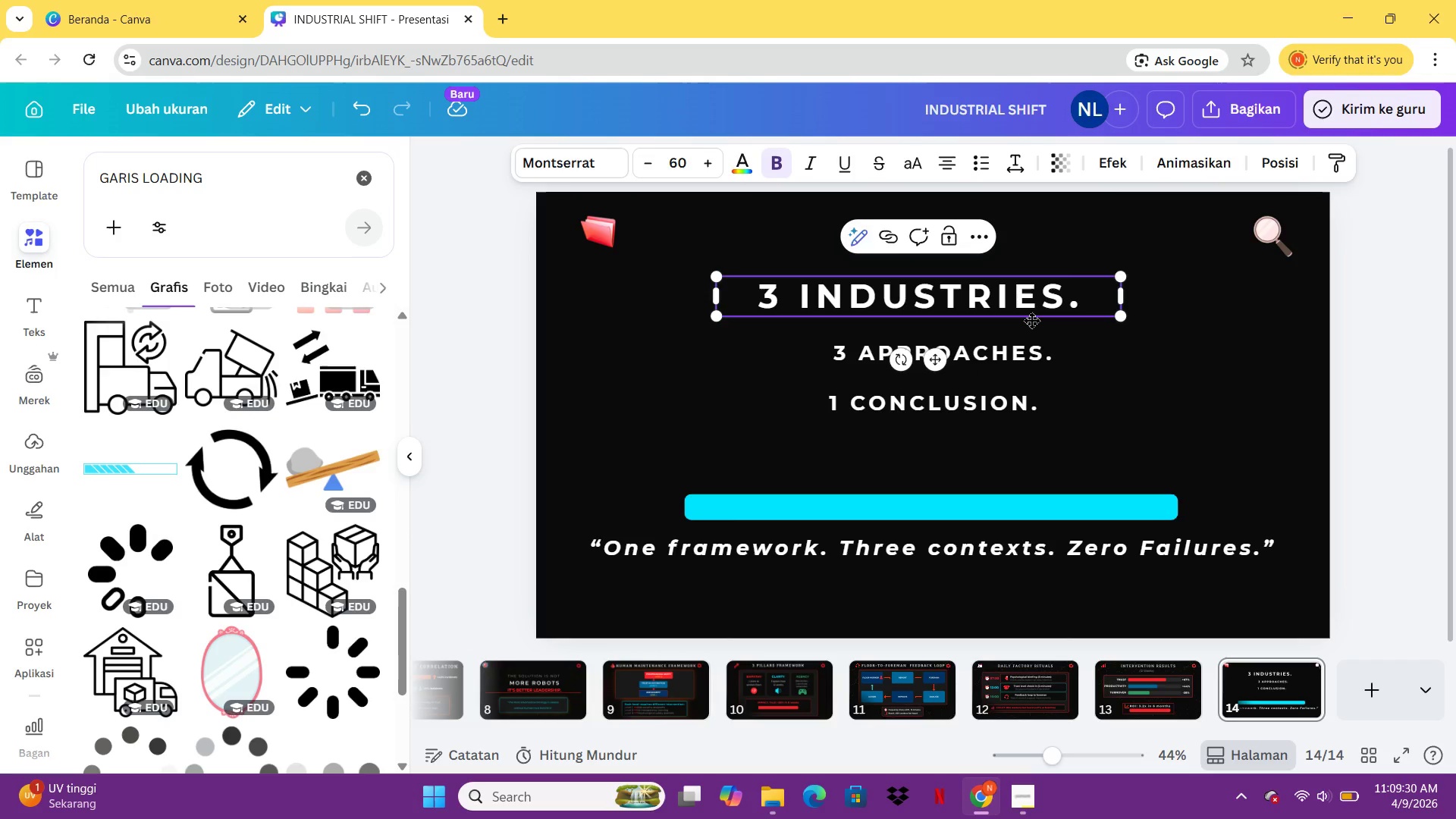 
left_click([1031, 309])
 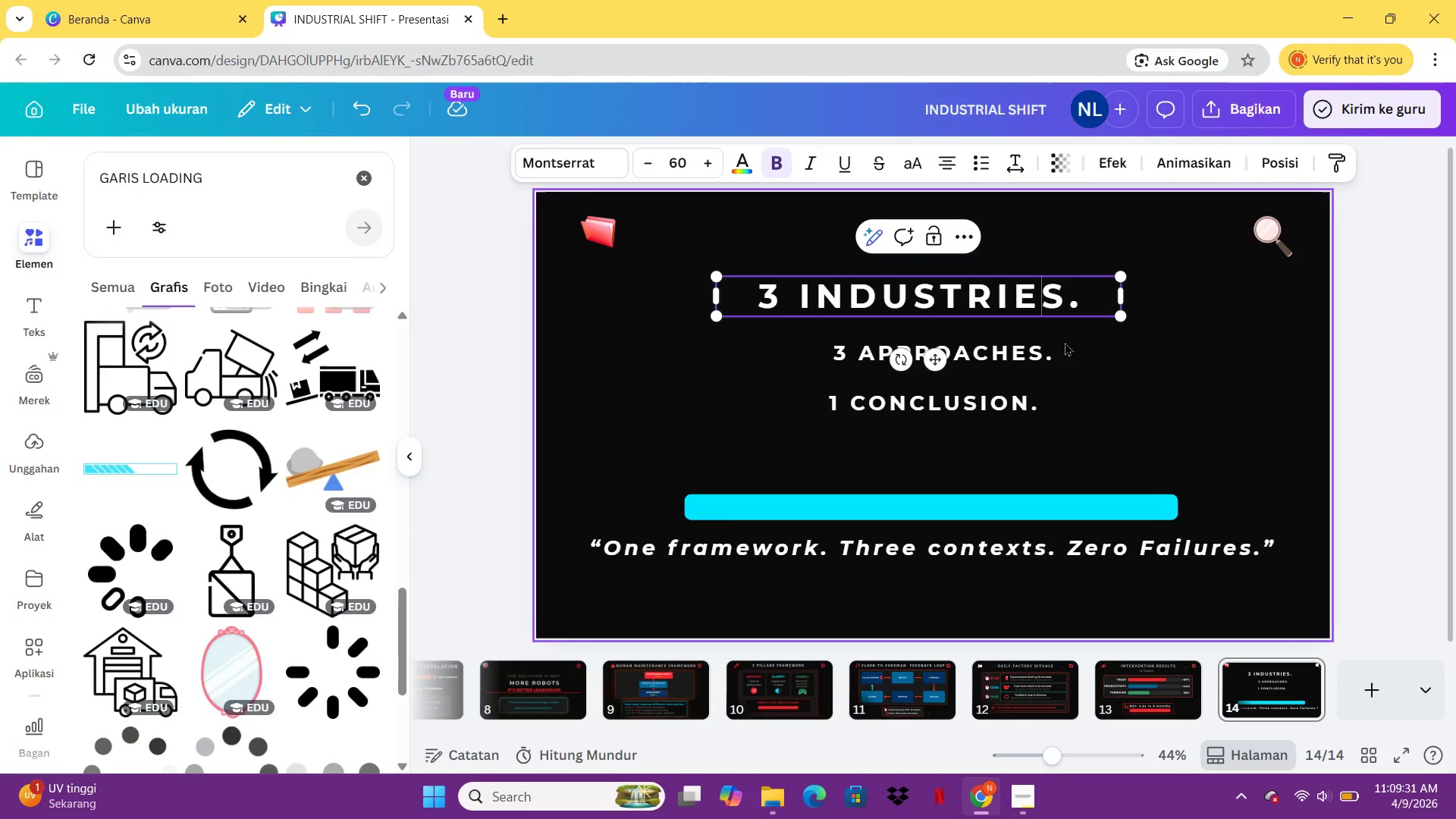 
left_click([1070, 350])
 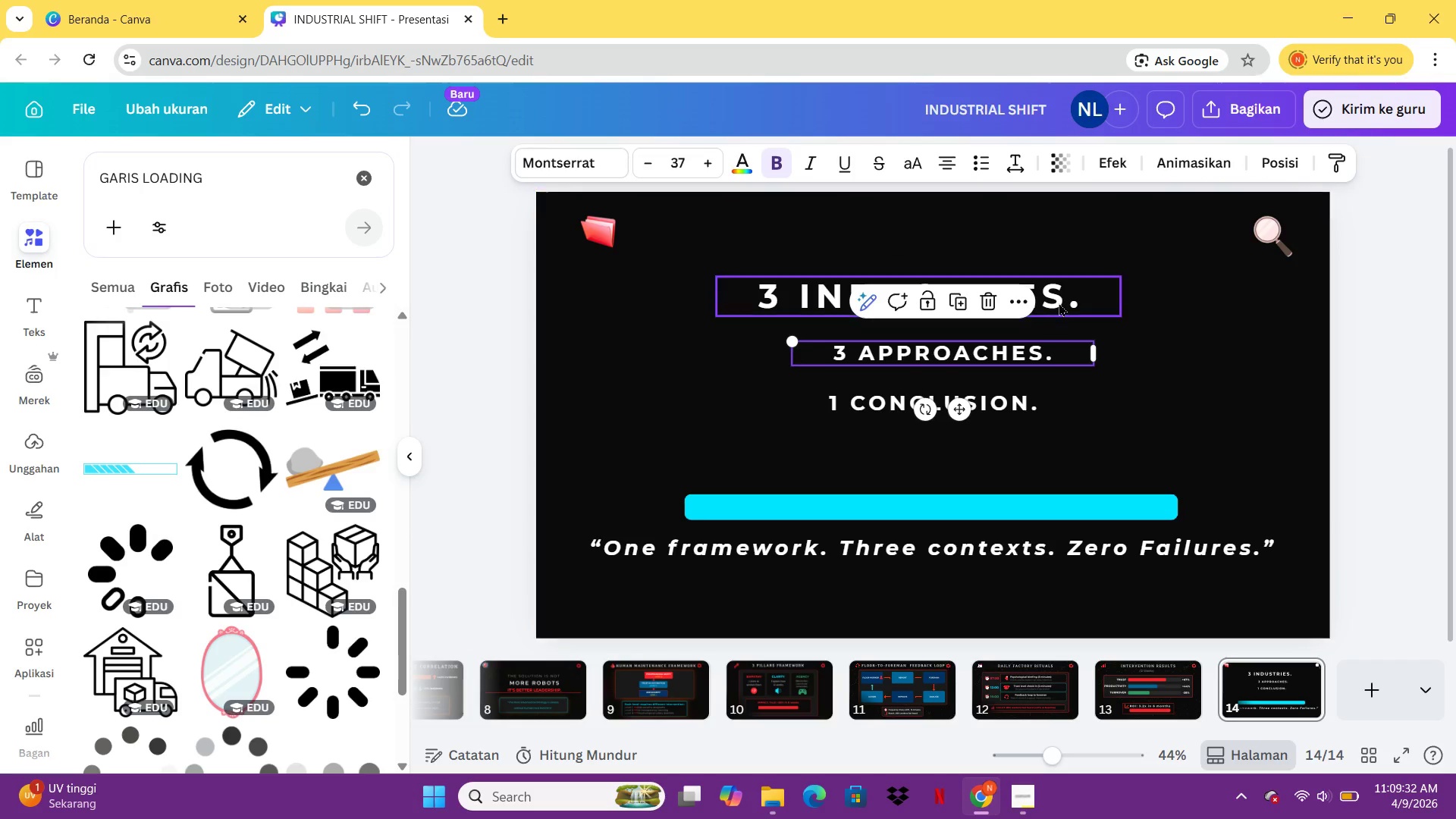 
left_click_drag(start_coordinate=[1059, 302], to_coordinate=[1060, 287])
 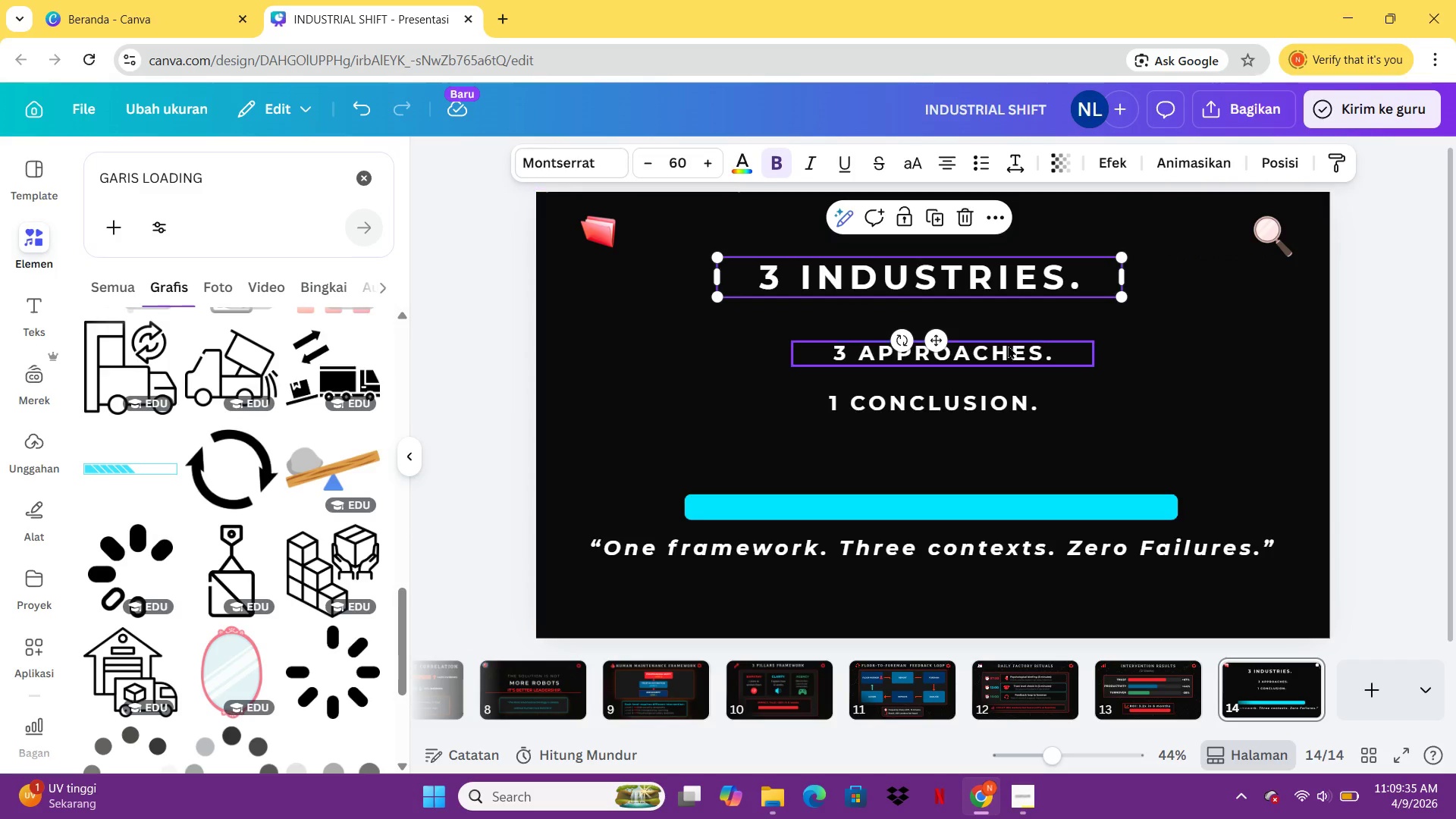 
left_click([1008, 345])
 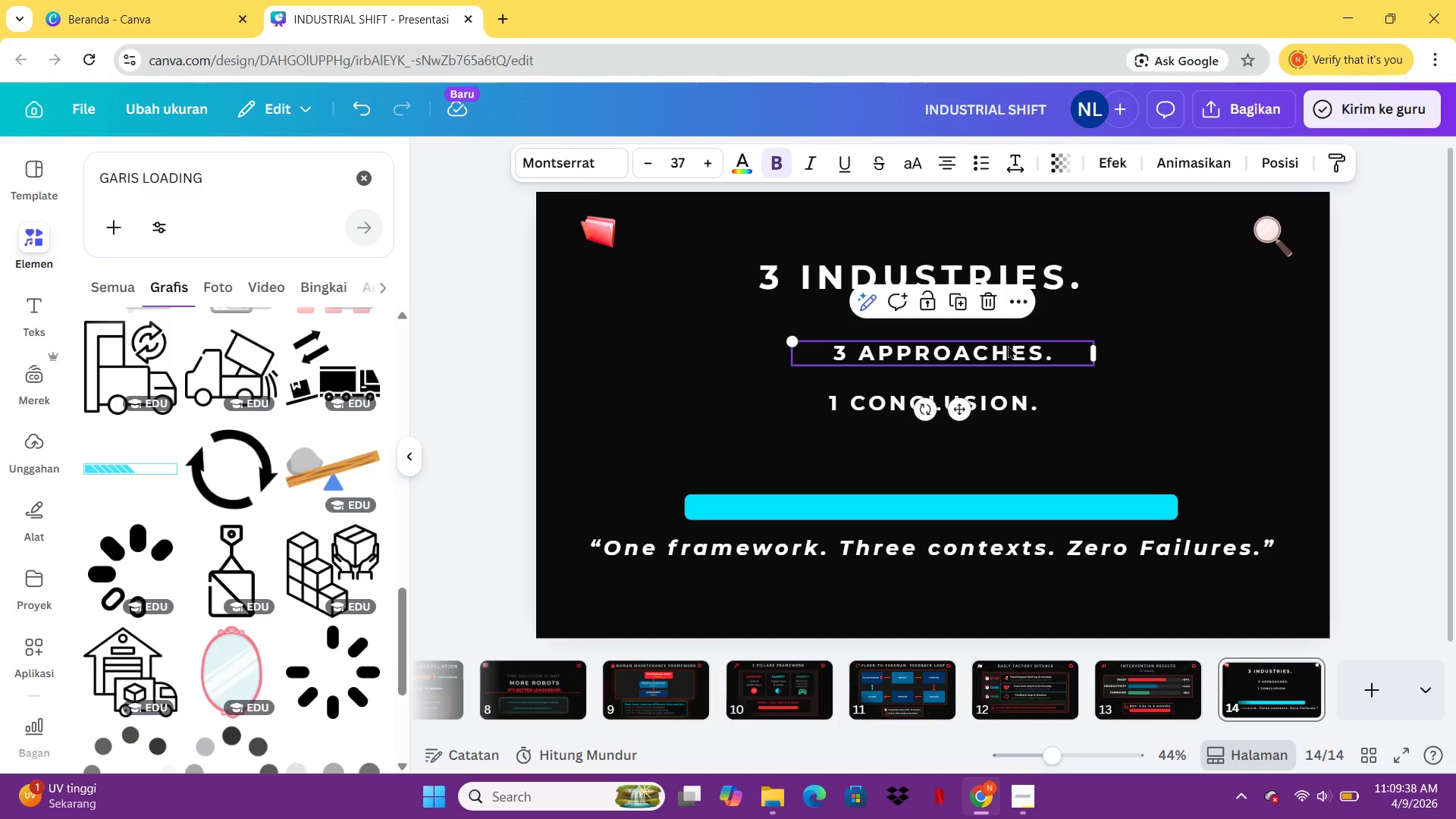 
wait(8.03)
 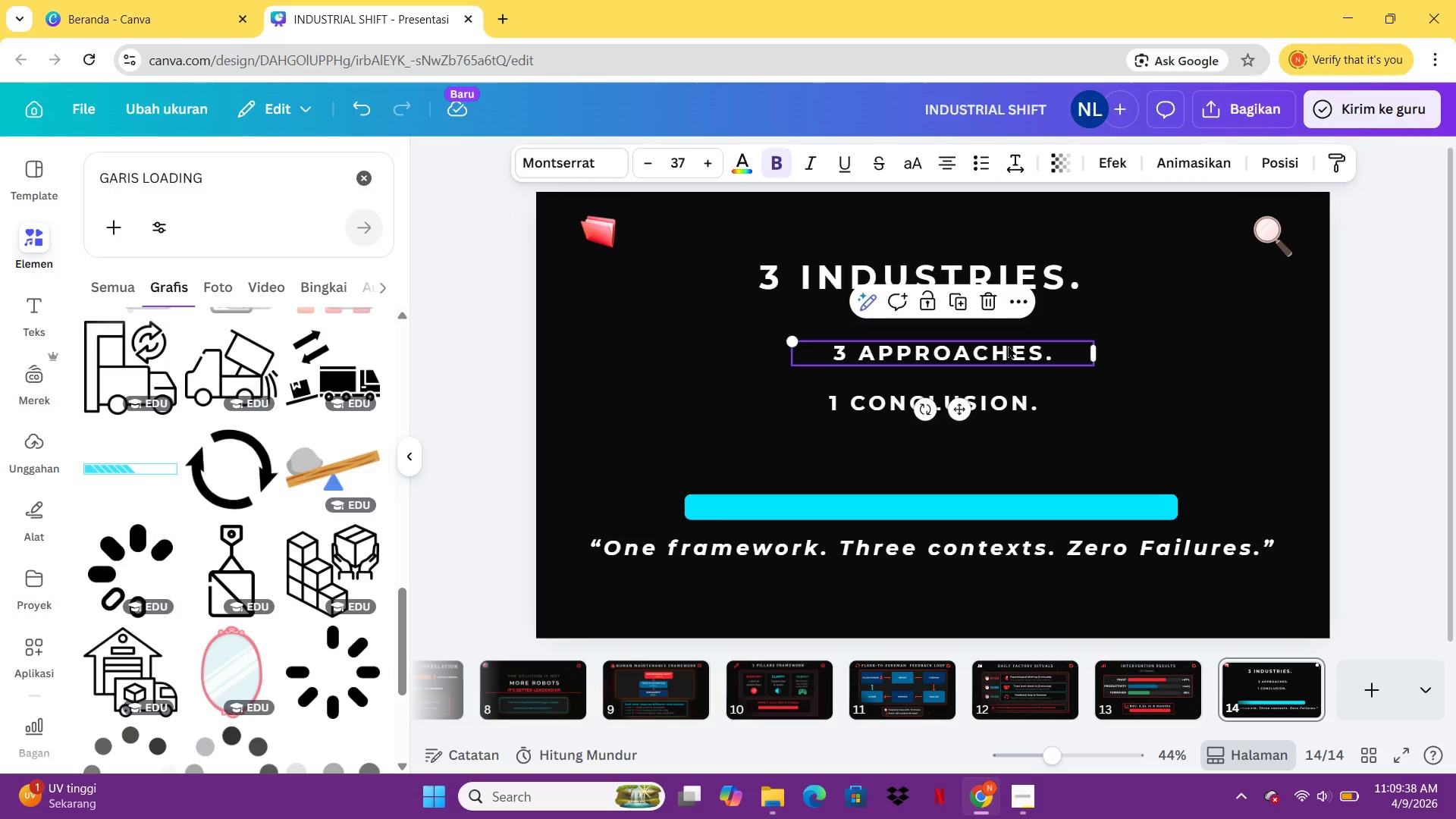 
left_click([1033, 265])
 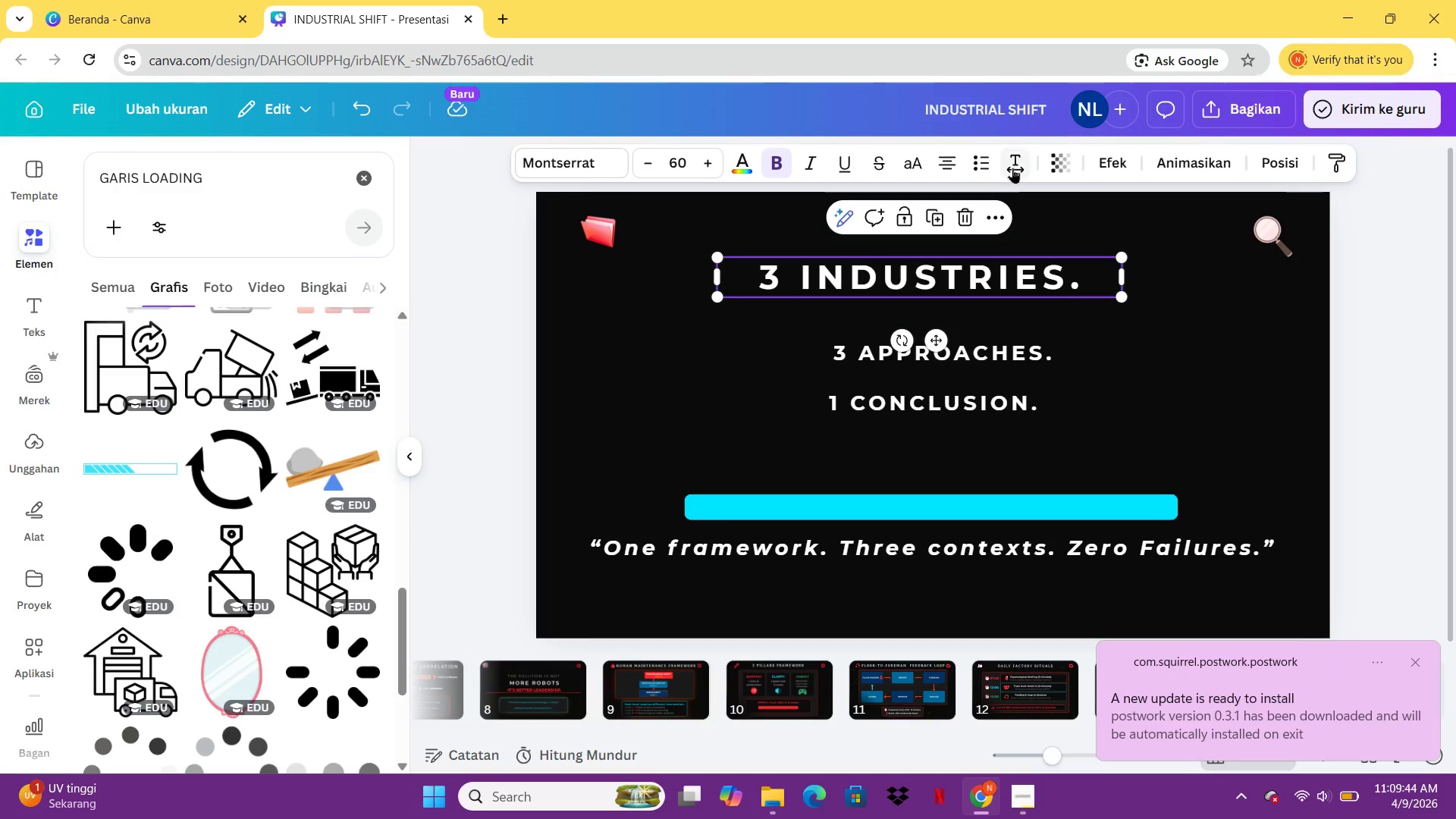 
left_click([1015, 165])
 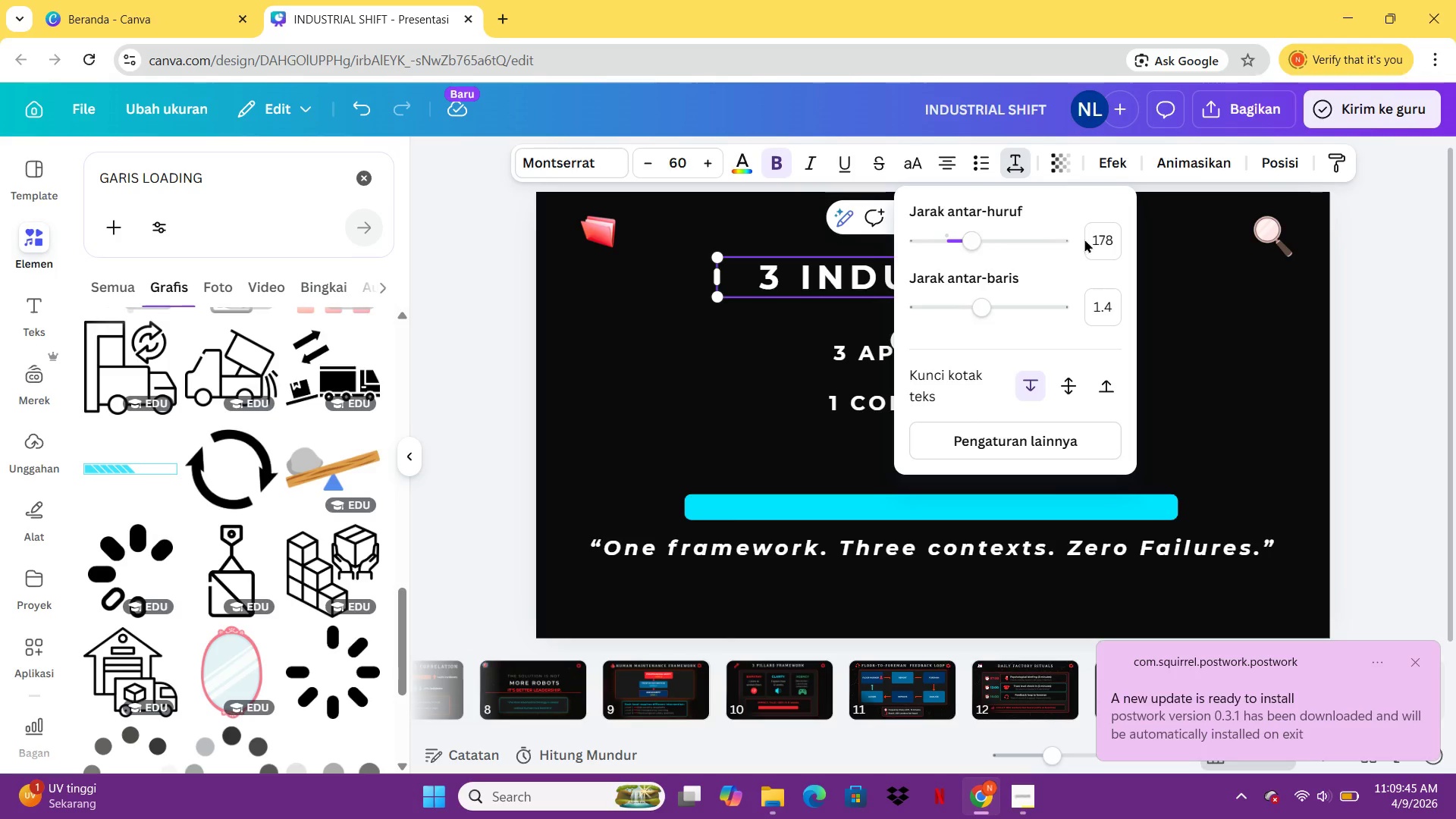 
left_click([1090, 243])
 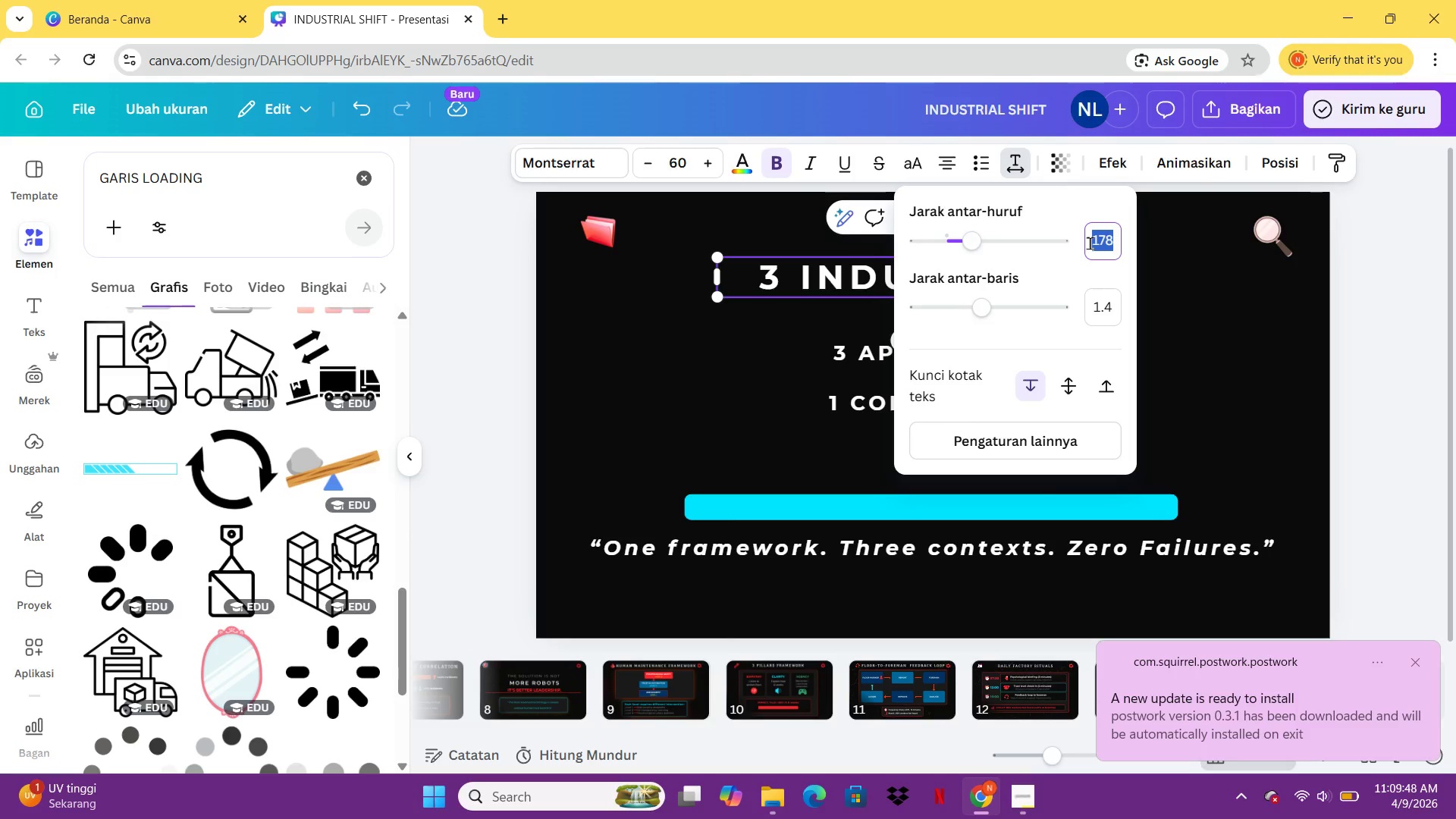 
key(3)
 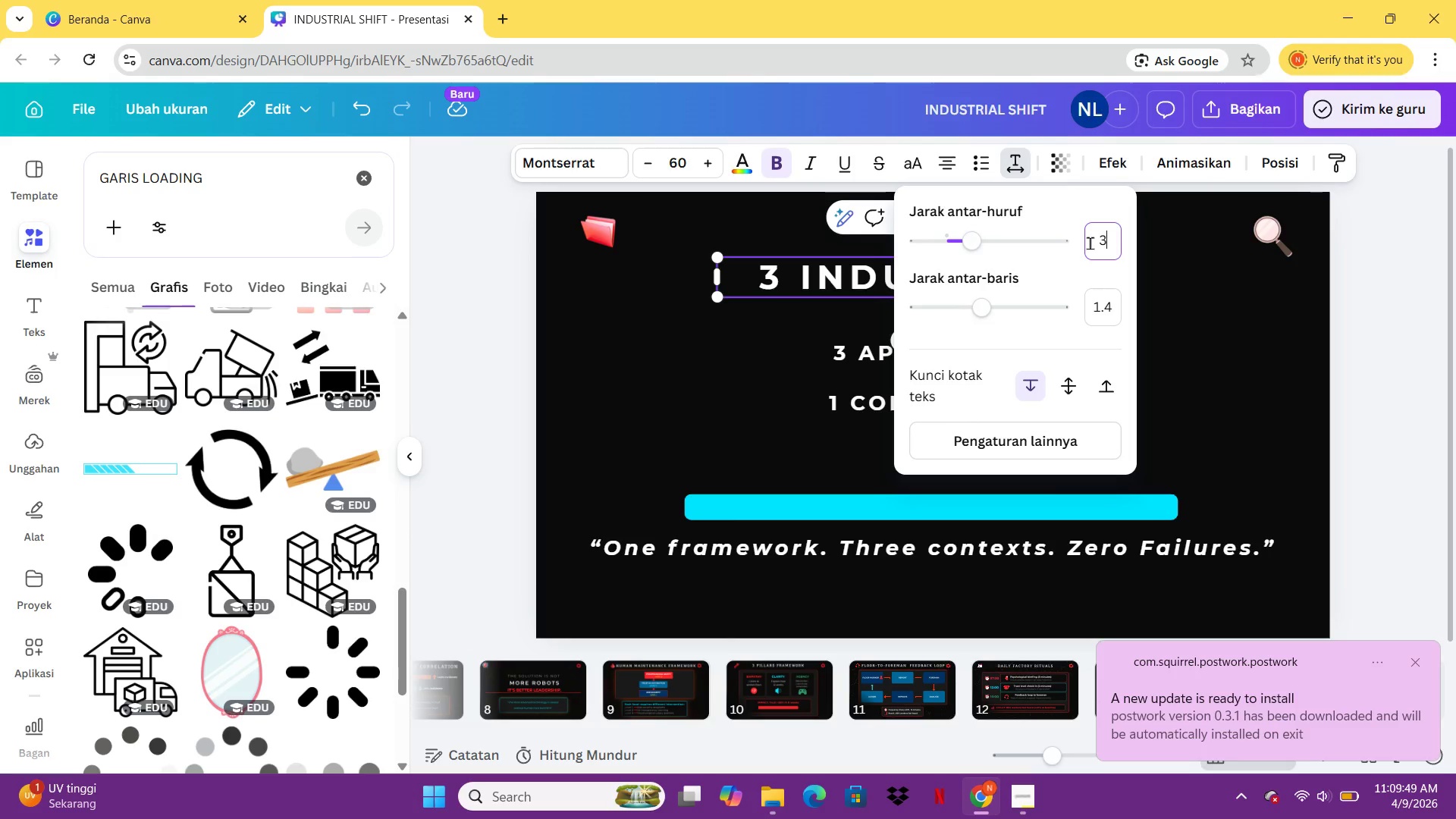 
key(Enter)
 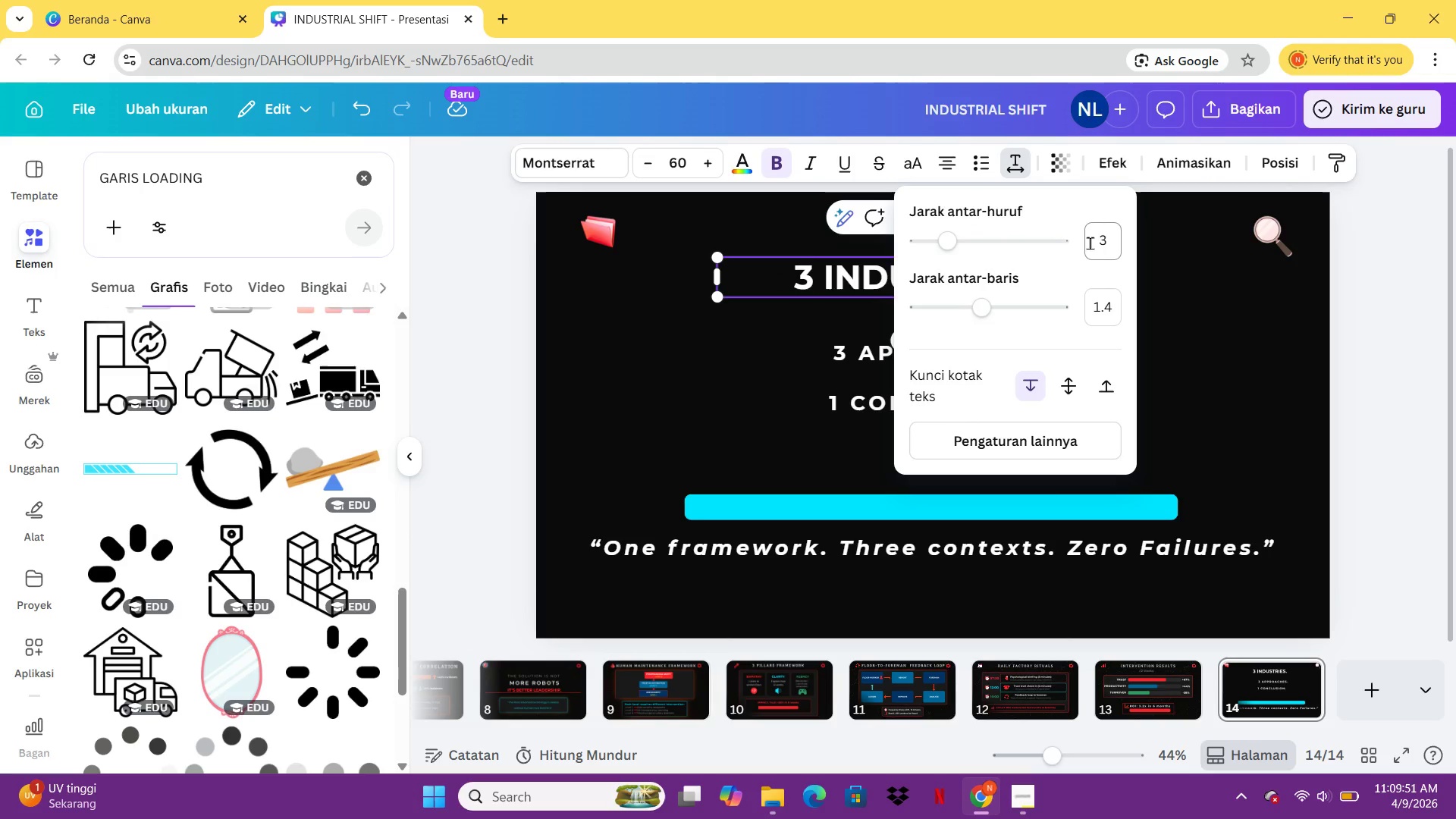 
key(Control+Z)
 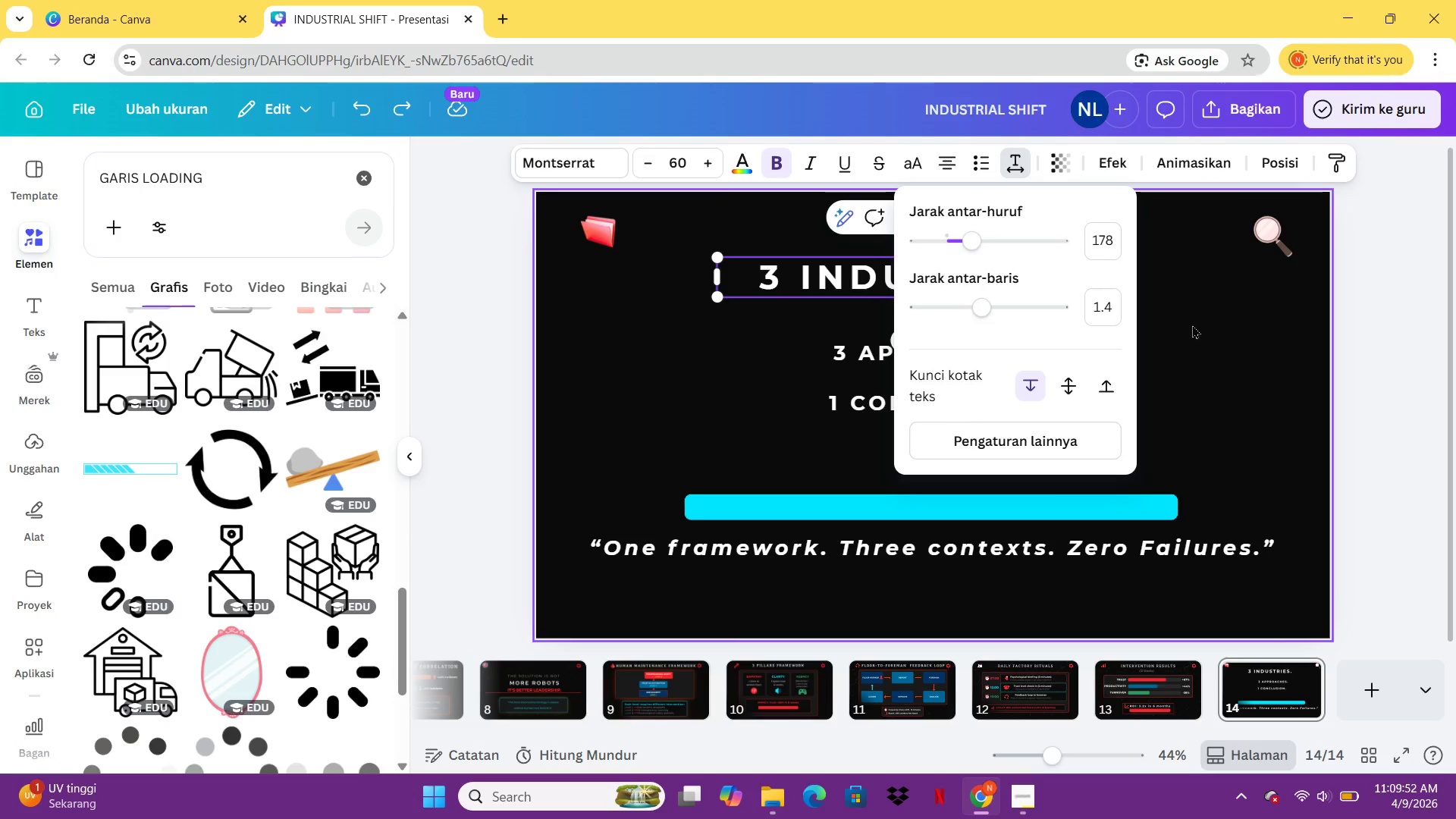 
left_click([1219, 339])
 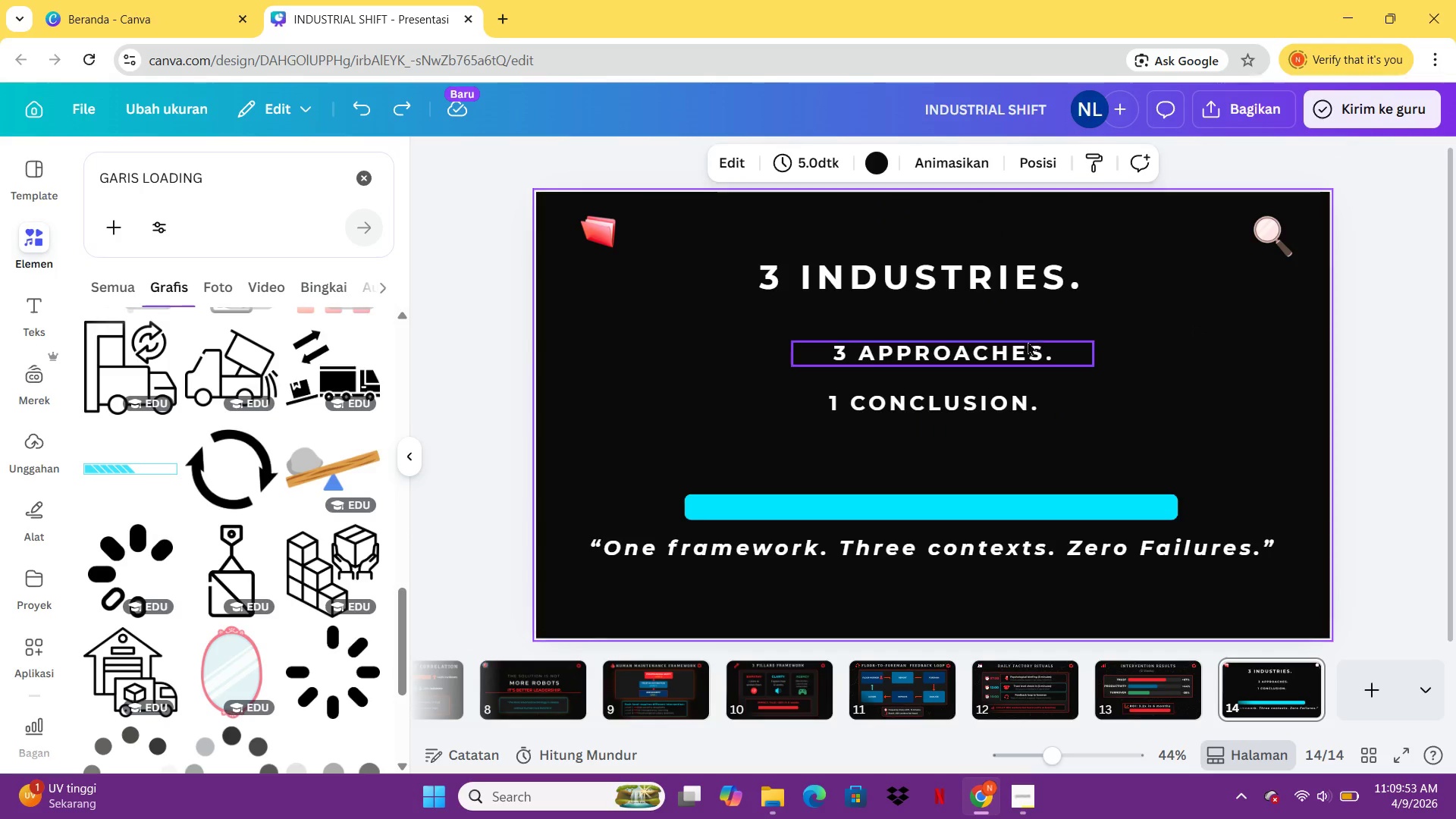 
left_click([1025, 343])
 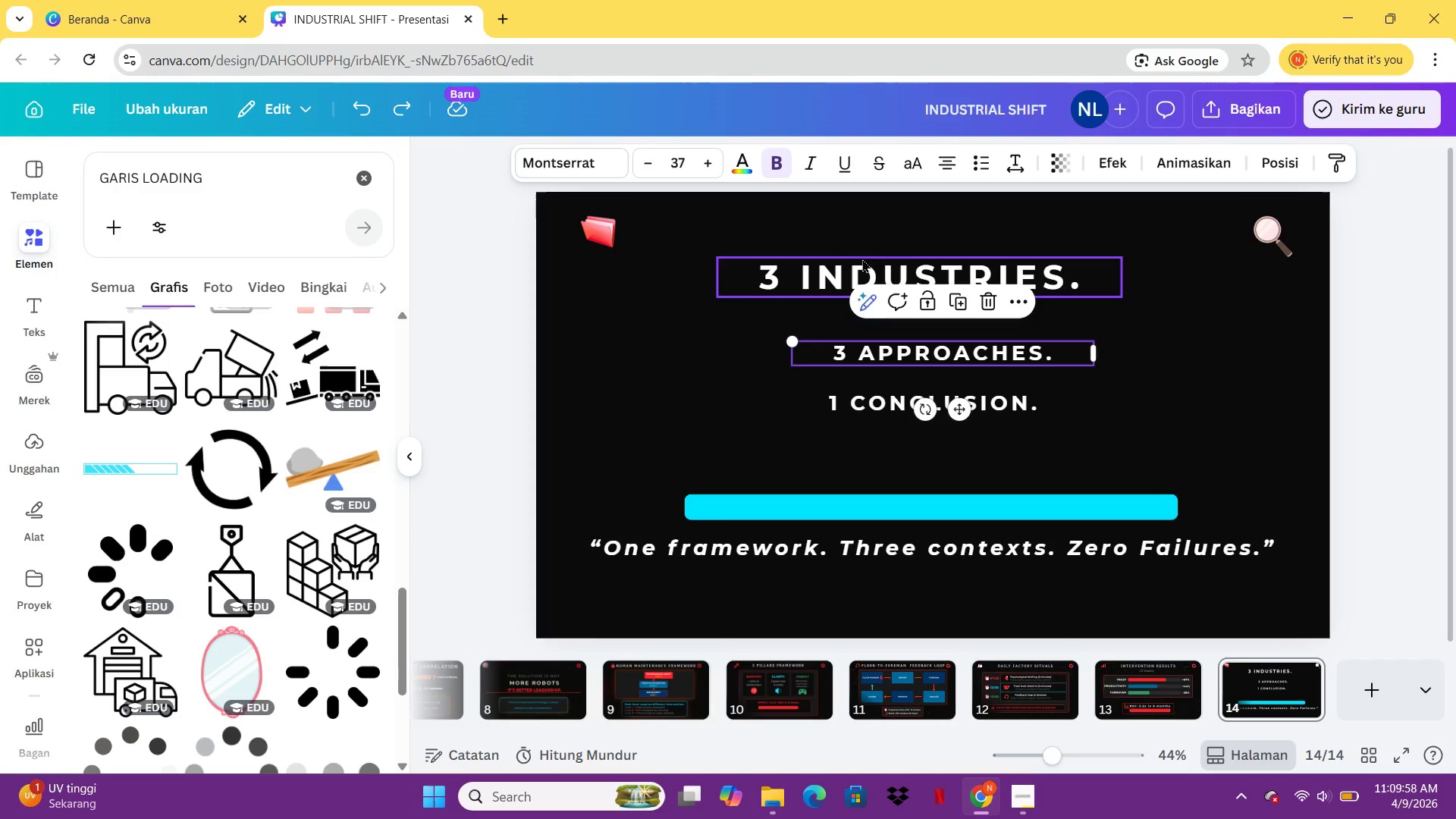 
wait(5.41)
 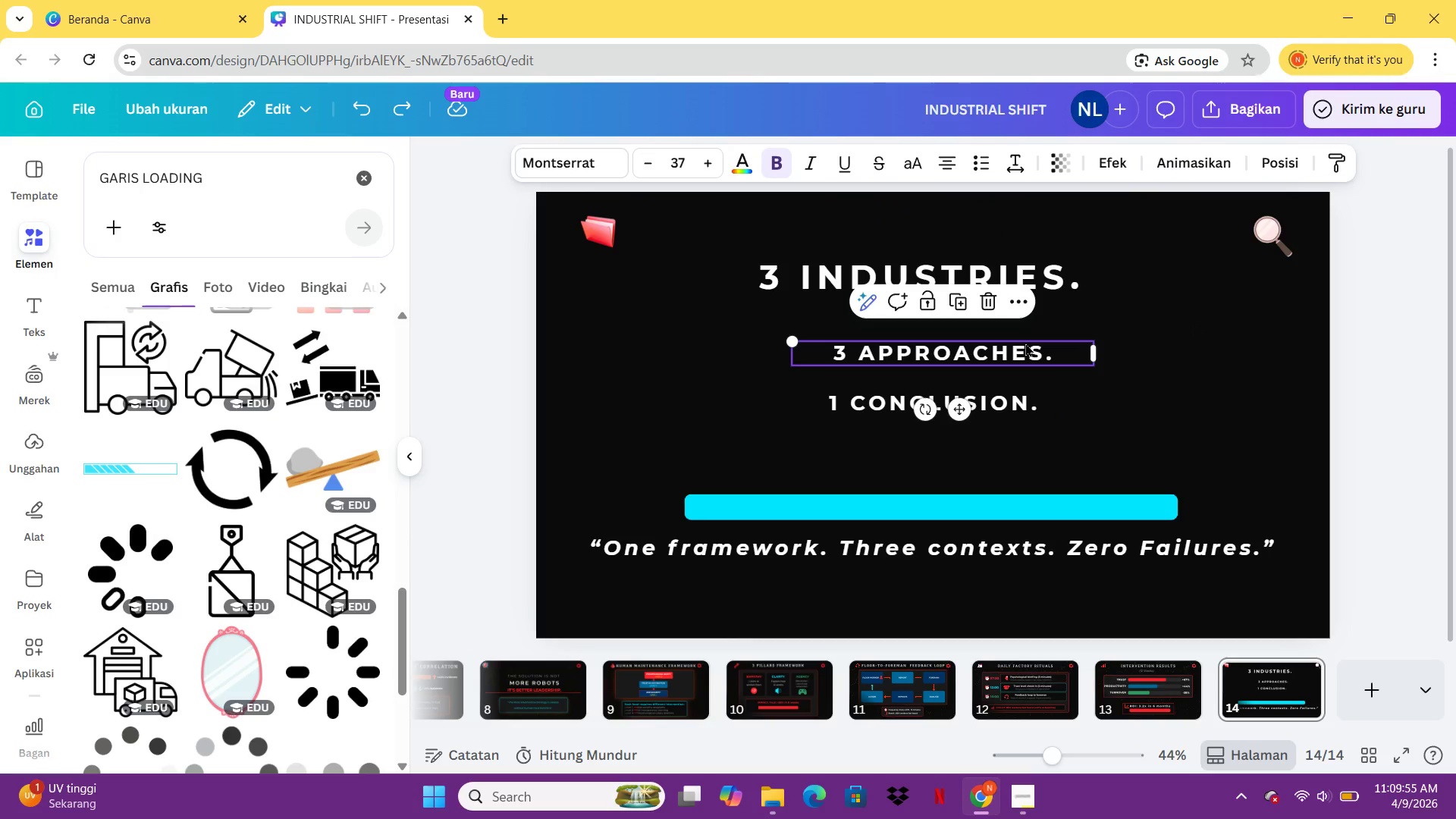 
left_click([810, 270])
 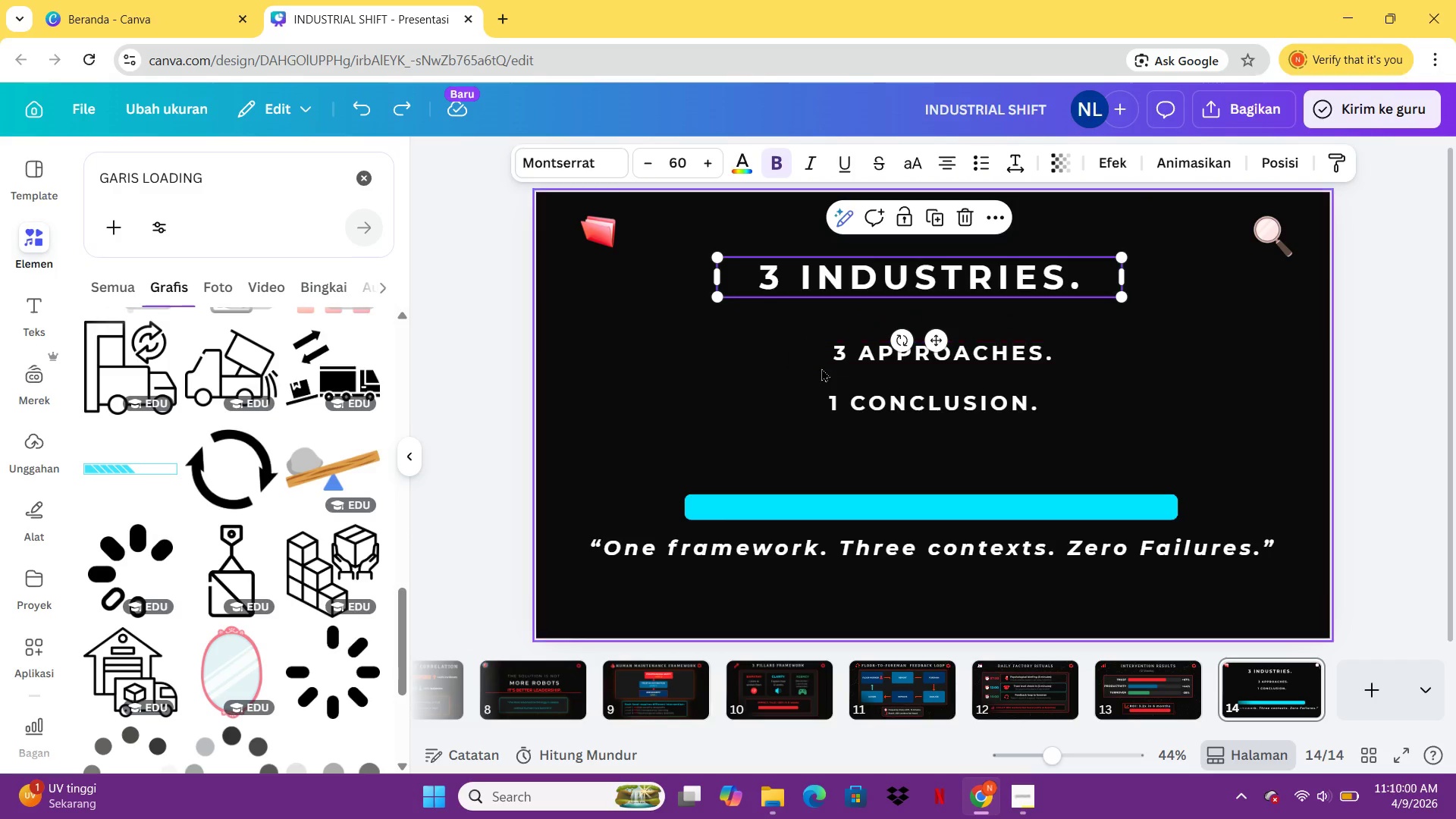 
left_click([821, 368])
 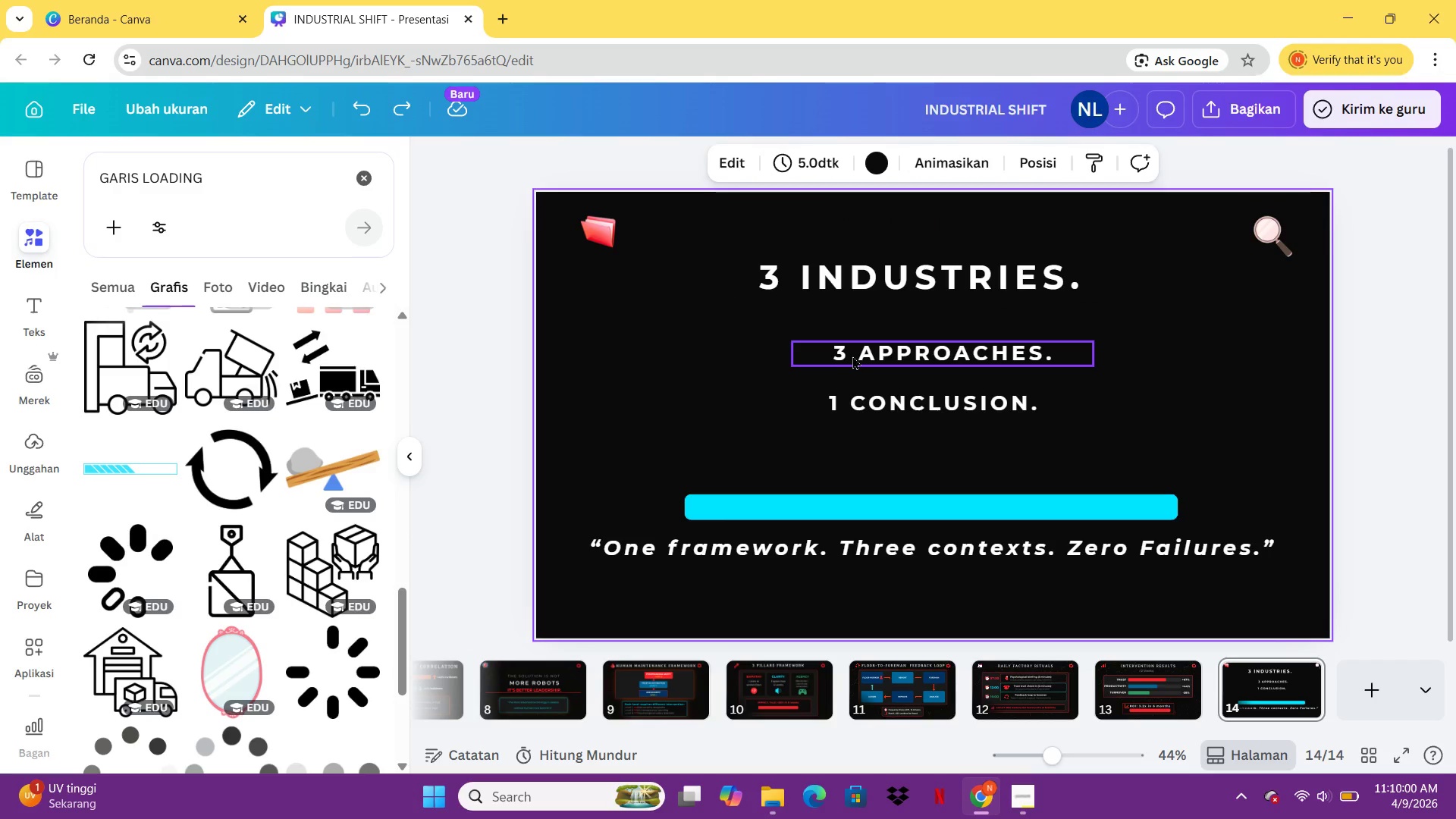 
left_click([852, 356])
 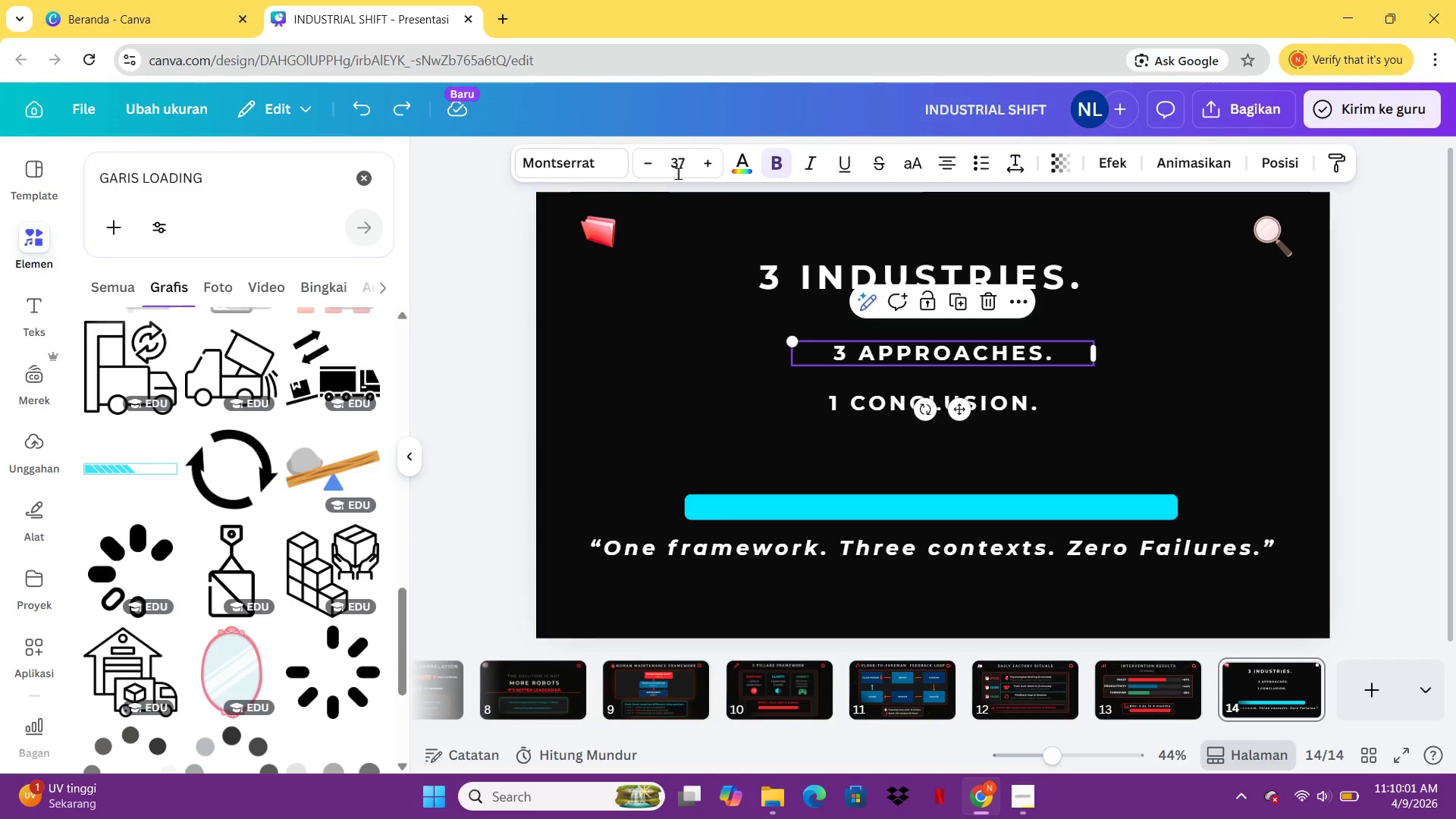 
left_click([676, 171])
 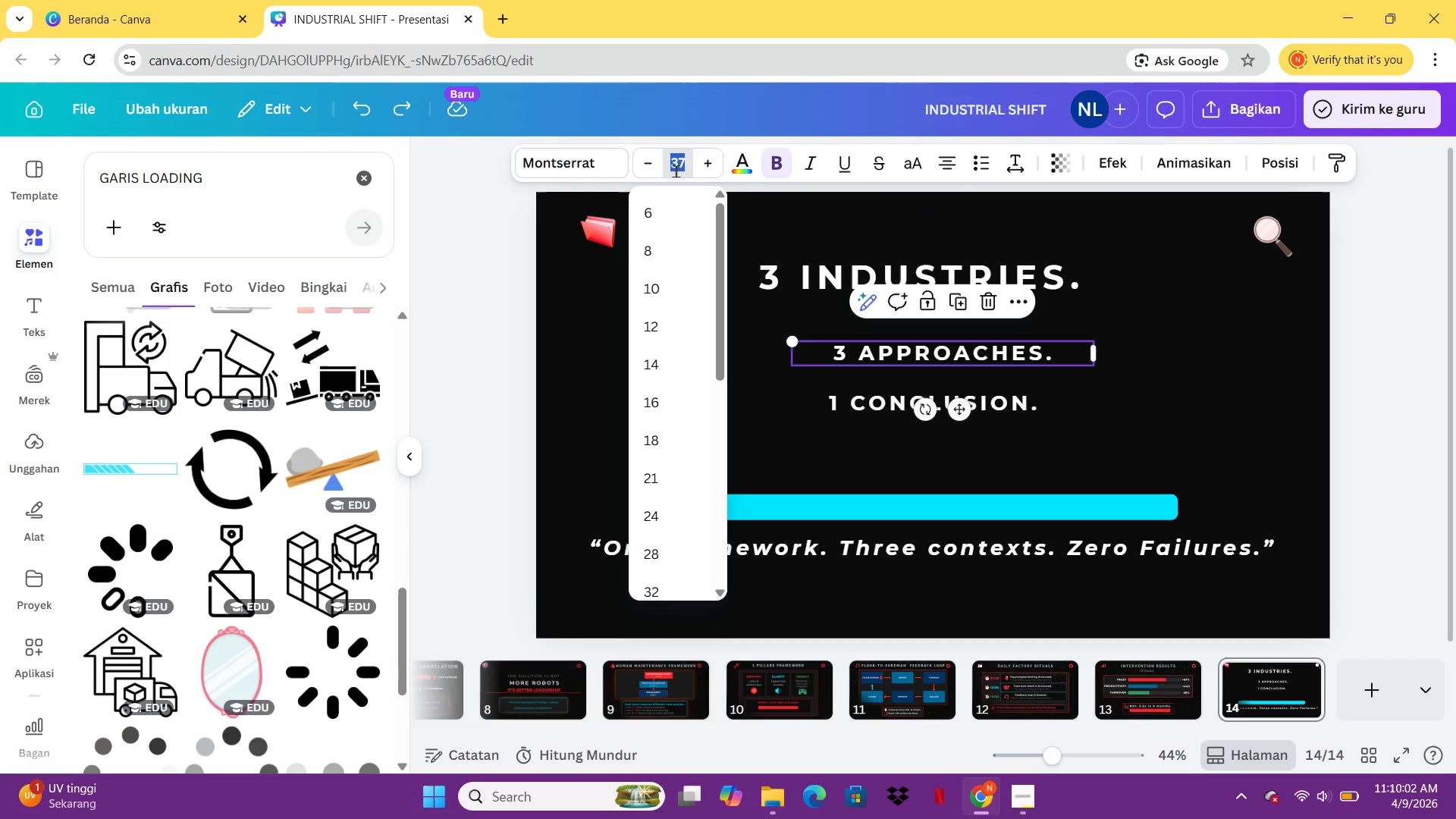 
type(60)
 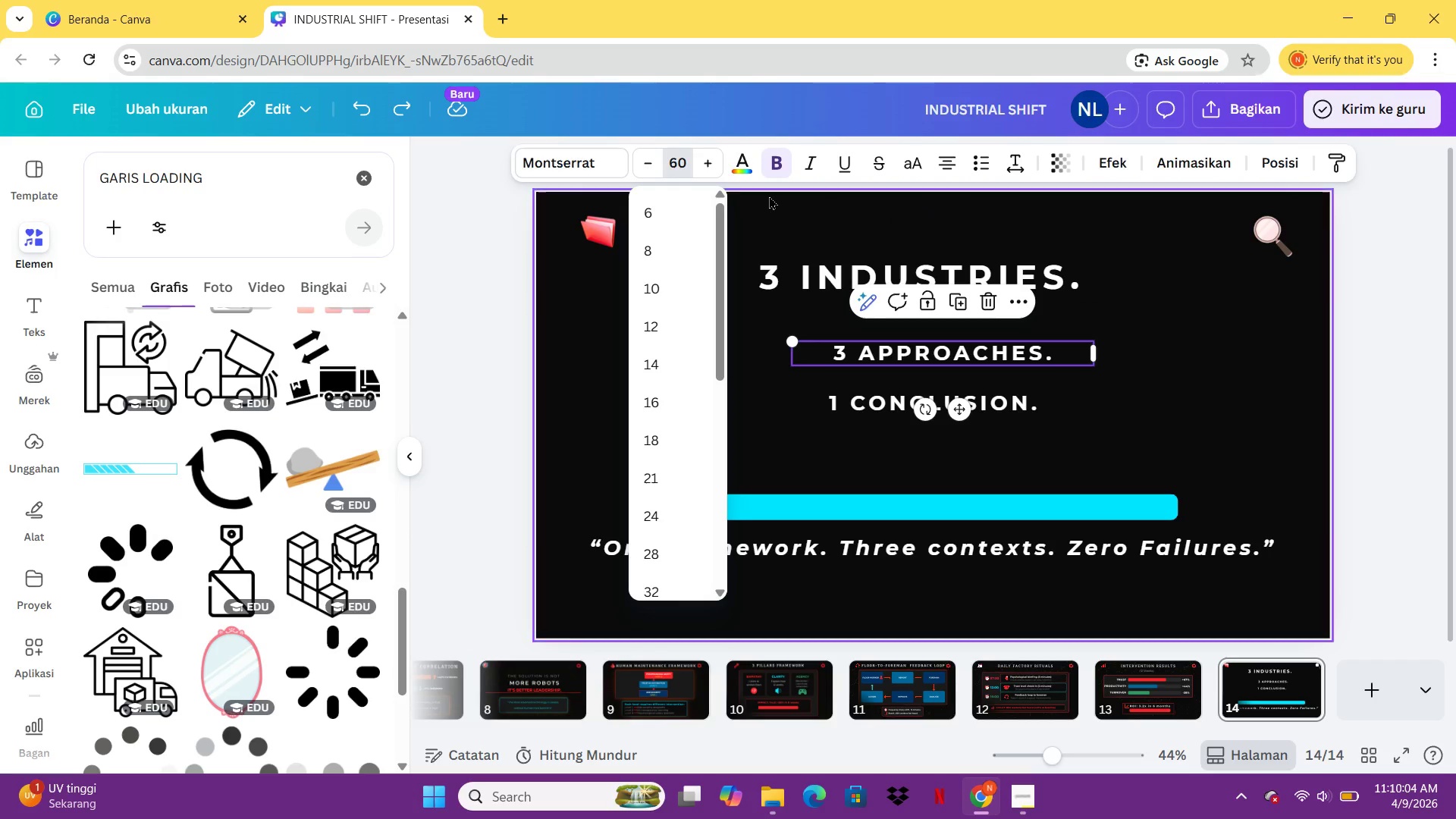 
key(Enter)
 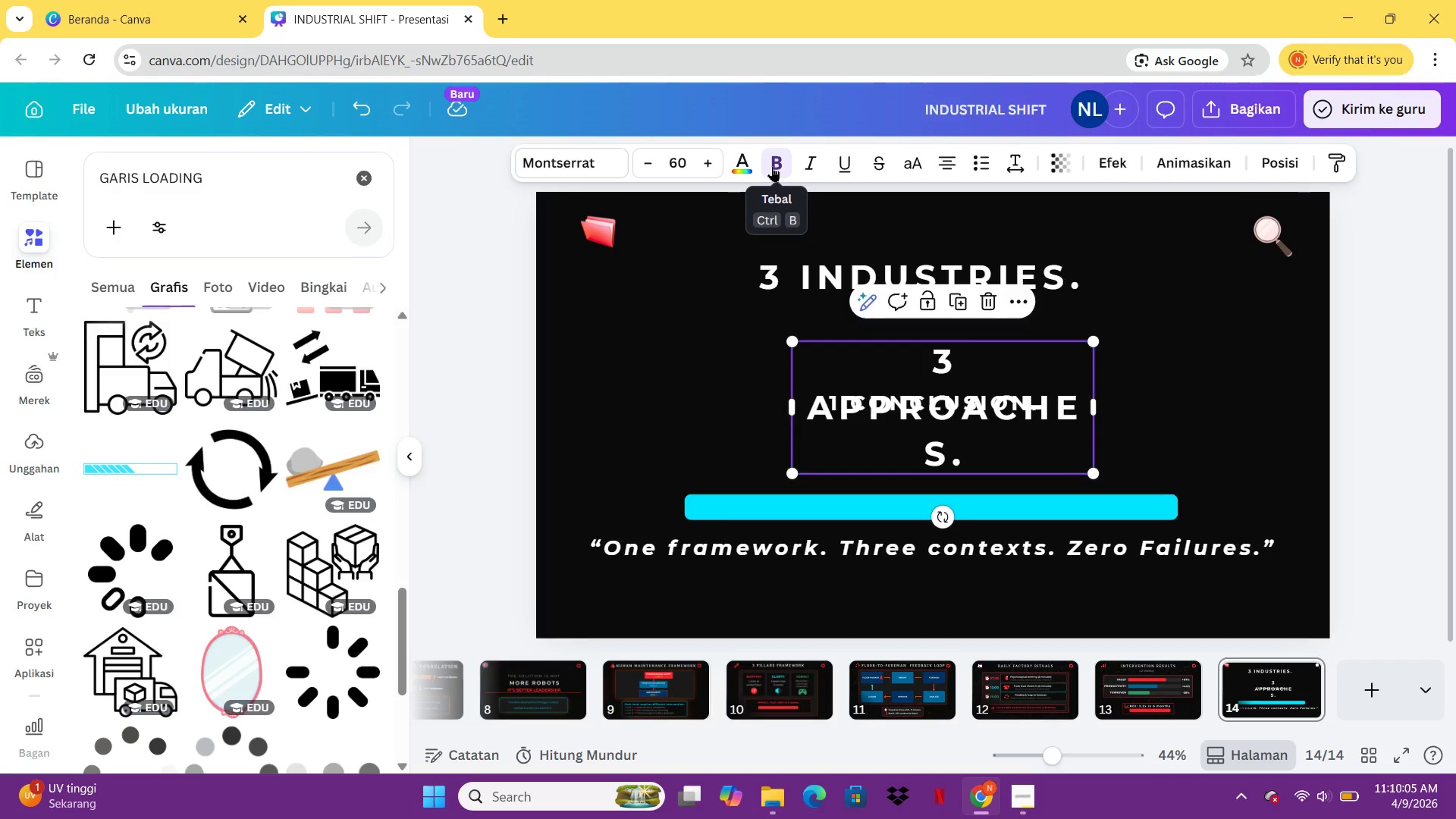 
left_click([750, 165])
 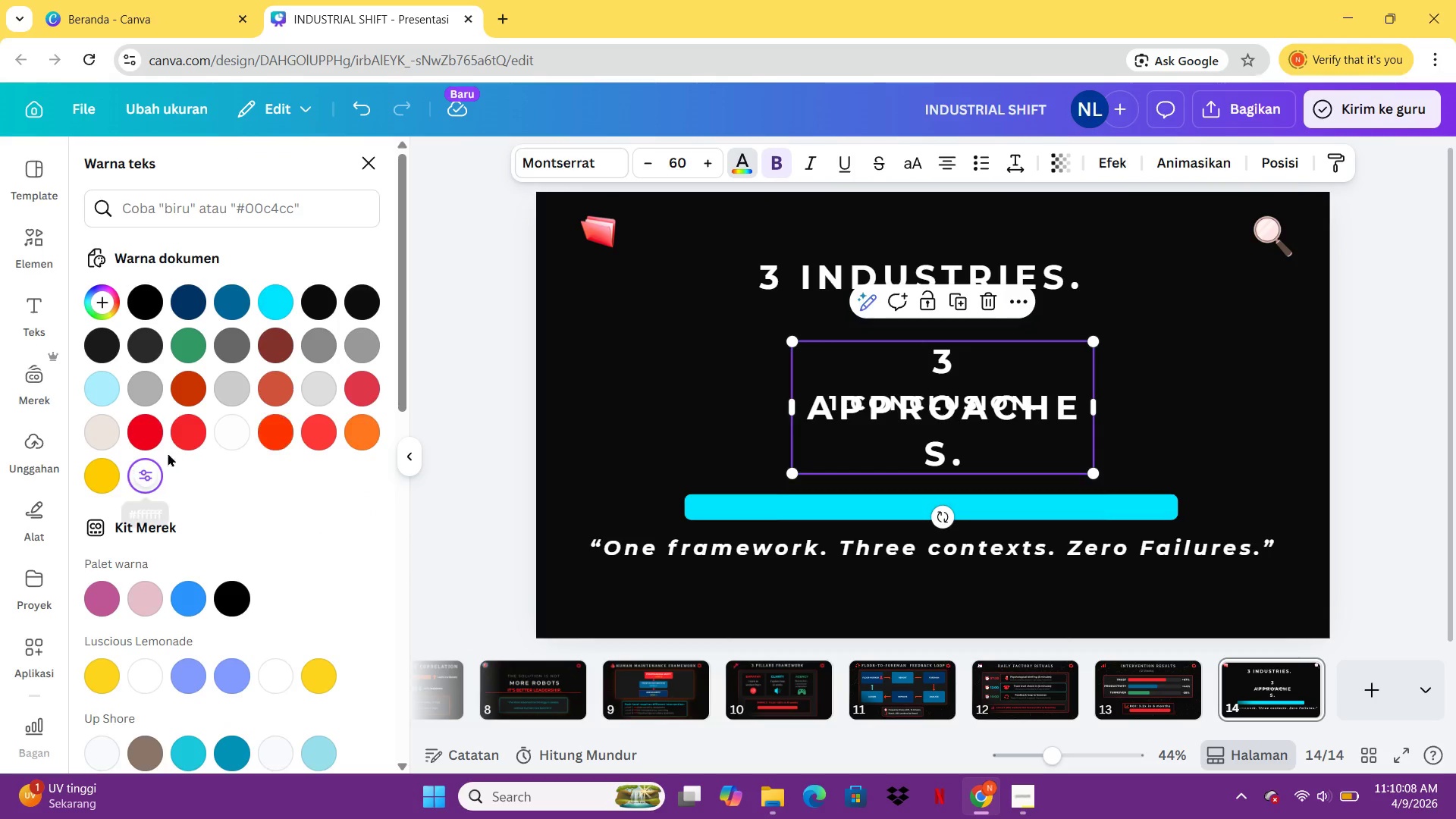 
left_click([177, 442])
 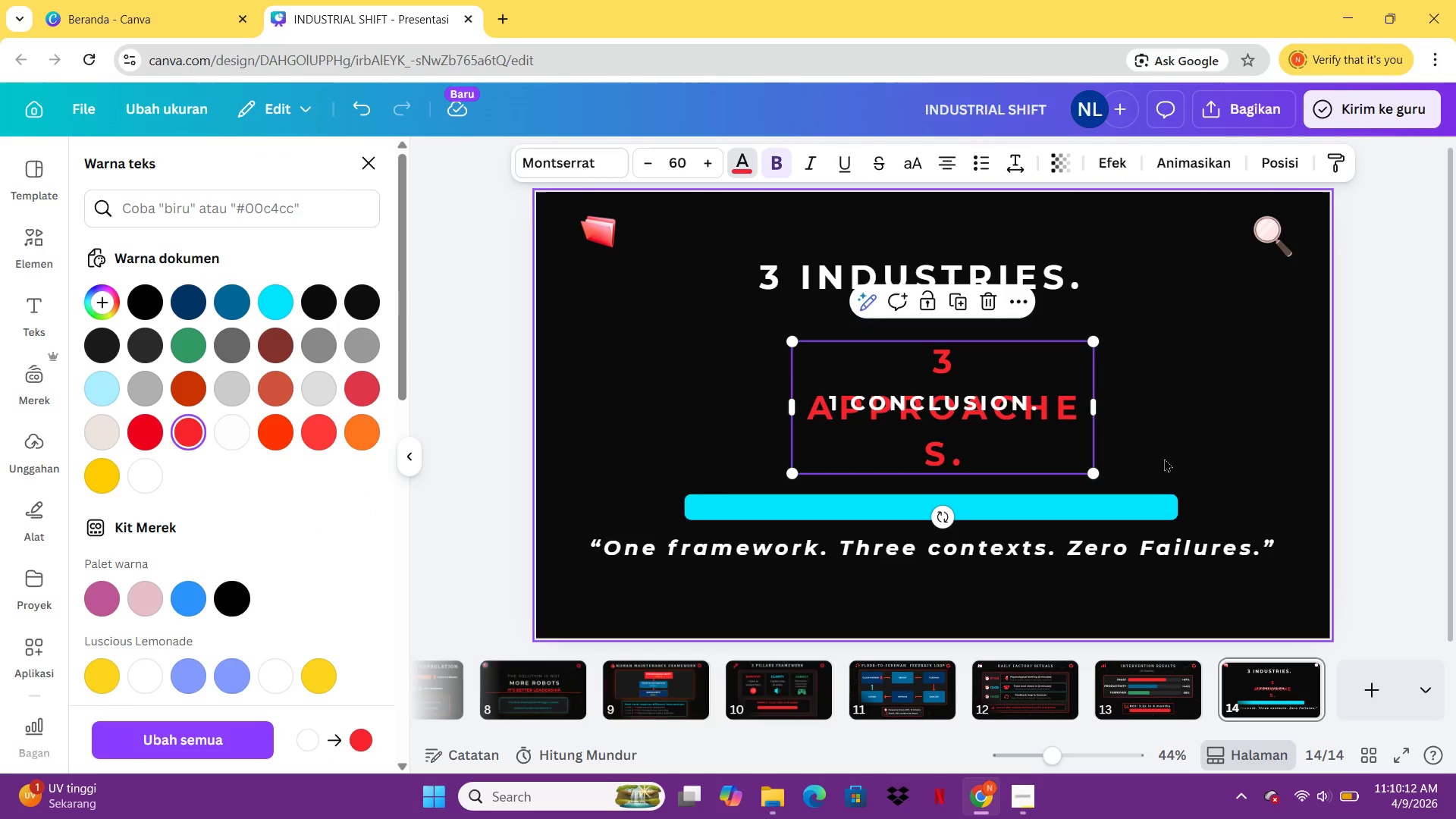 
left_click_drag(start_coordinate=[1096, 411], to_coordinate=[1167, 418])
 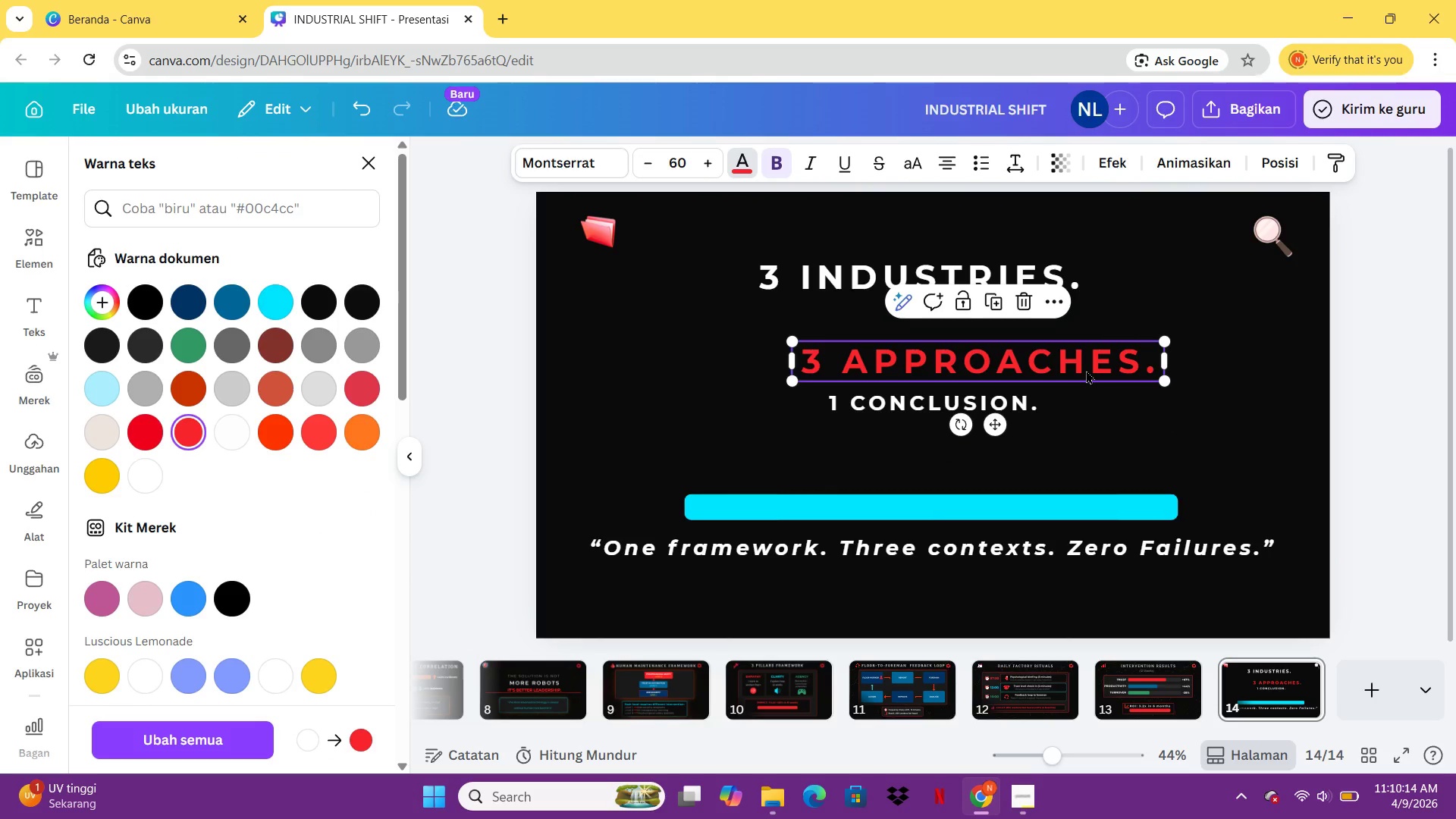 
left_click_drag(start_coordinate=[1084, 369], to_coordinate=[1028, 362])
 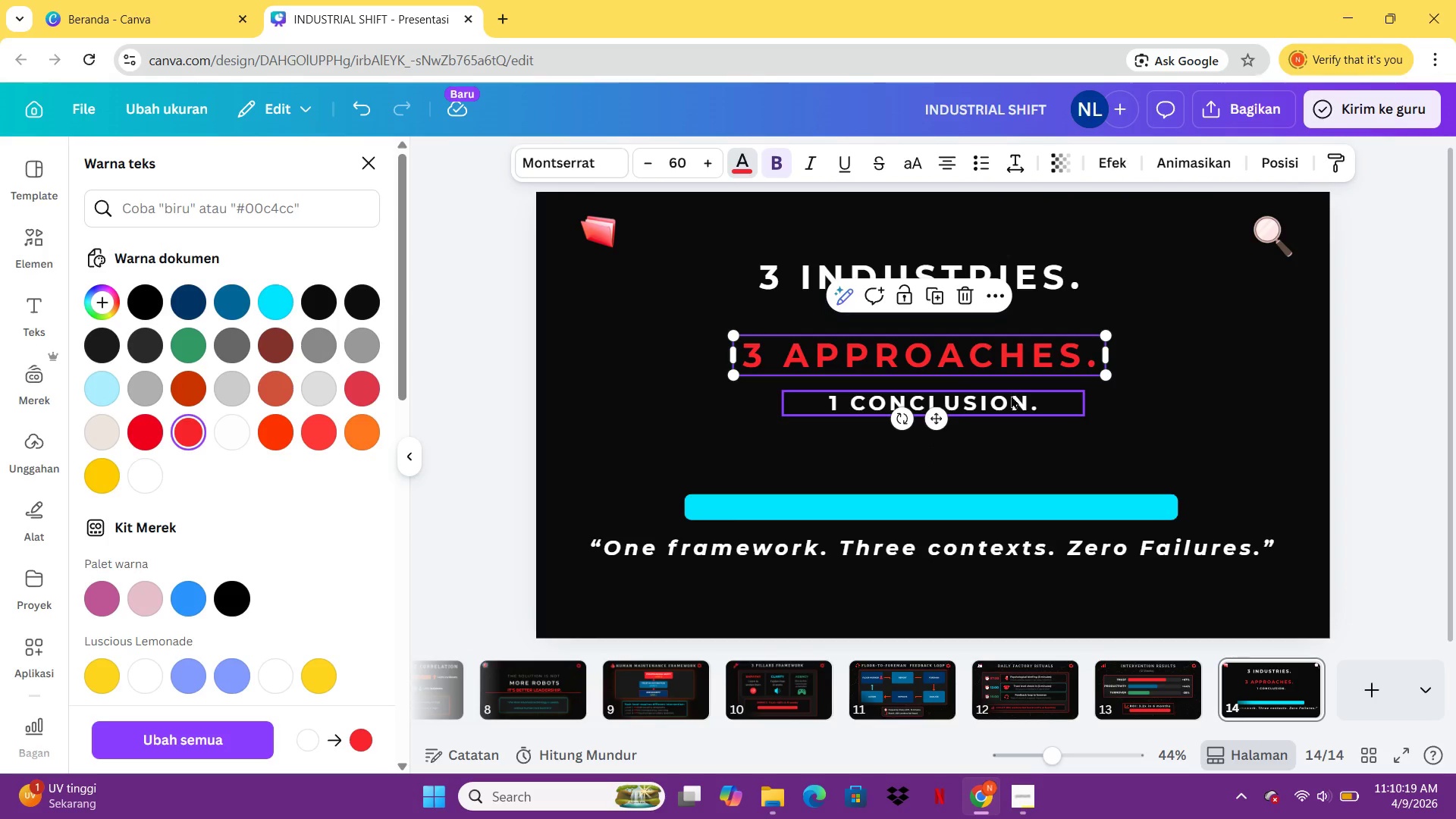 
left_click([1008, 403])
 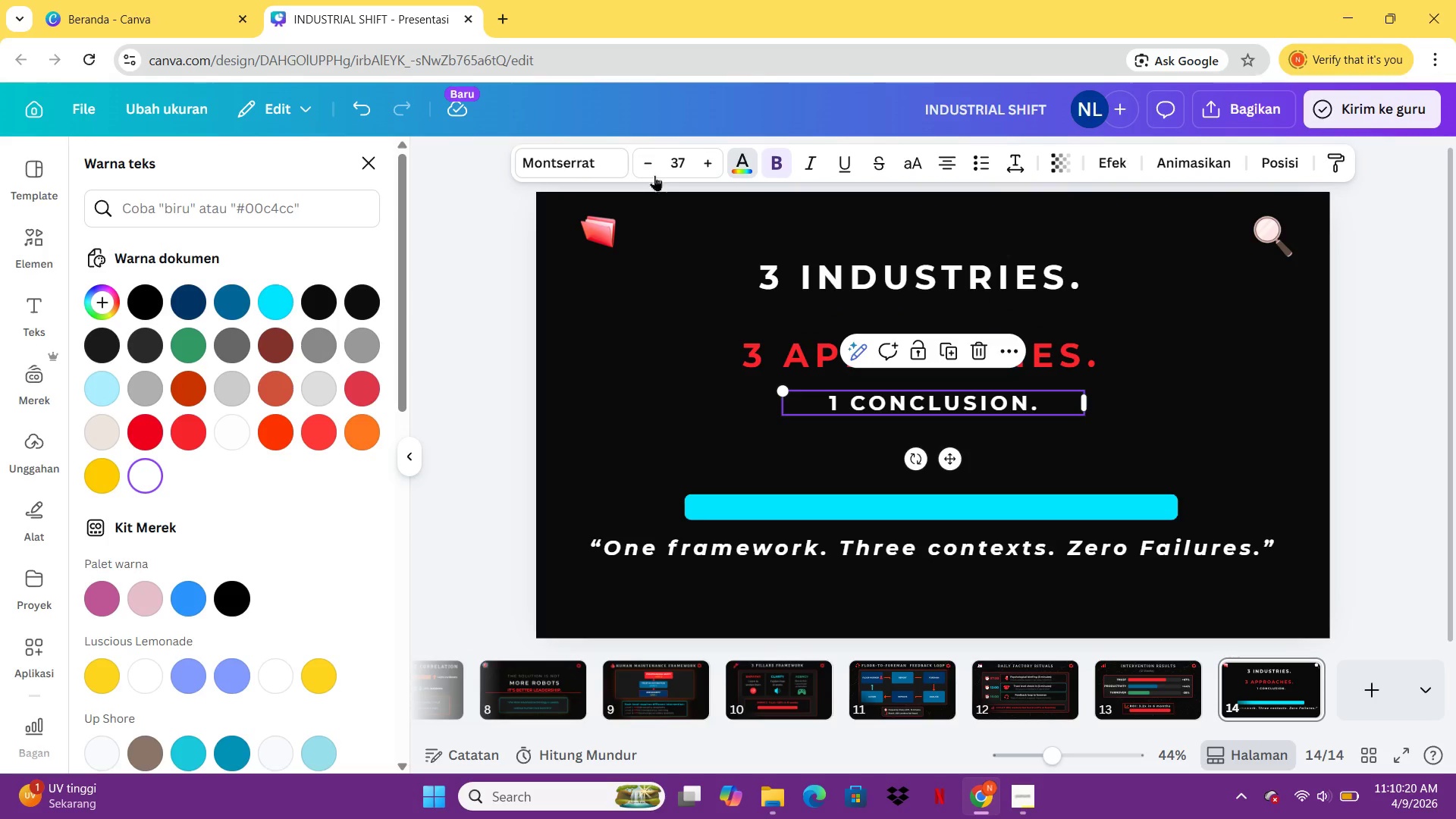 
left_click([673, 165])
 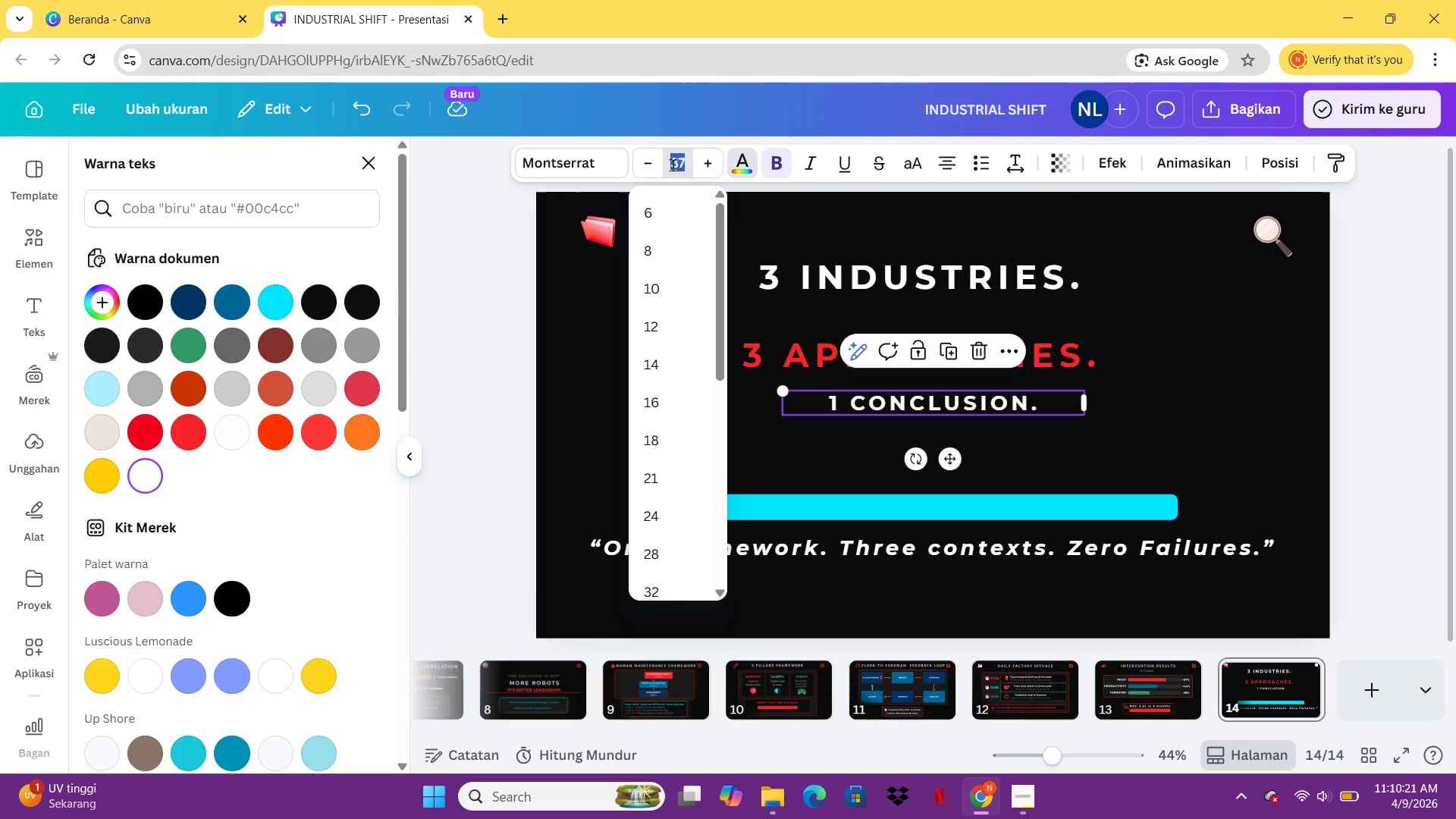 
type(60)
 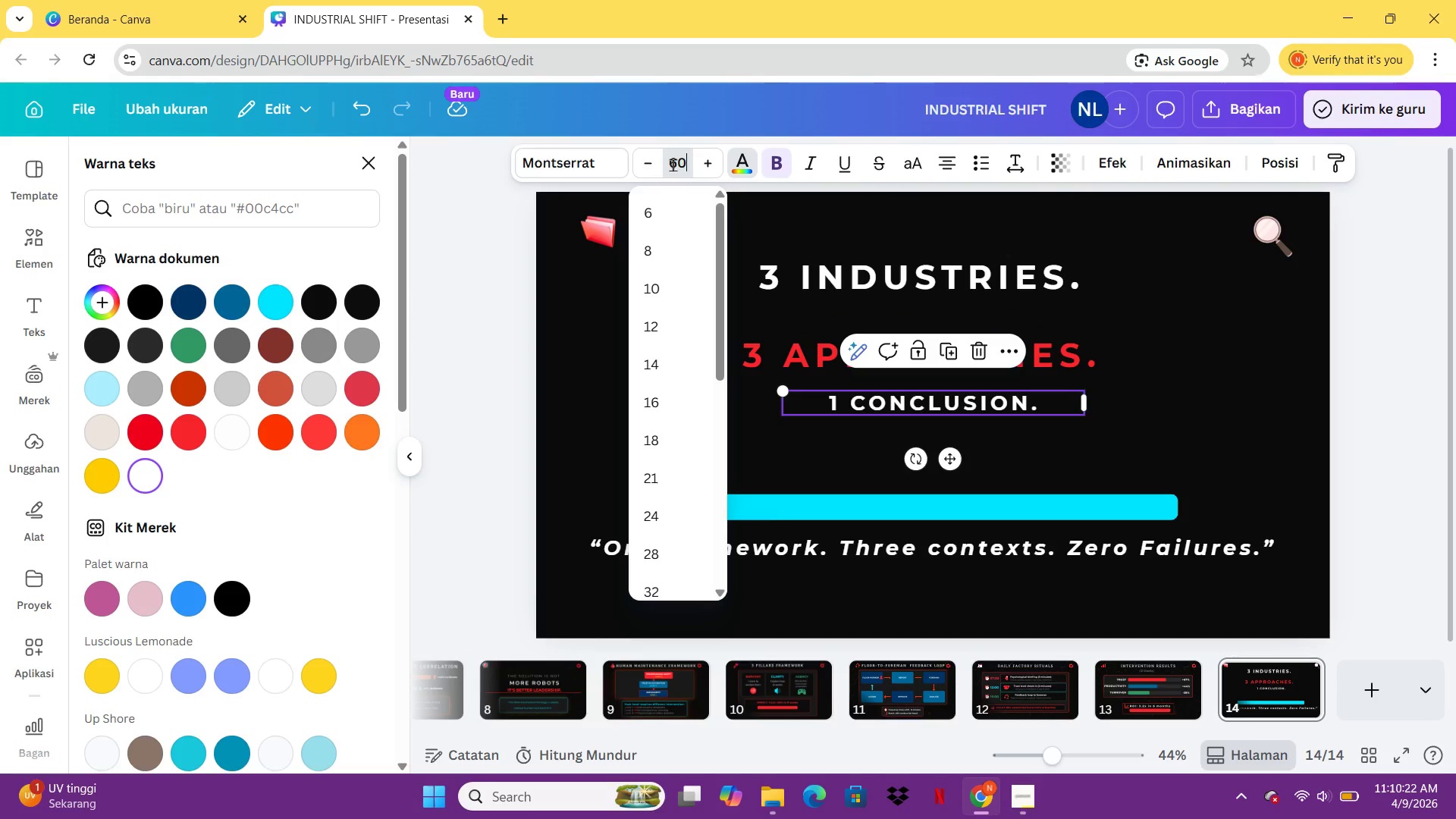 
key(Enter)
 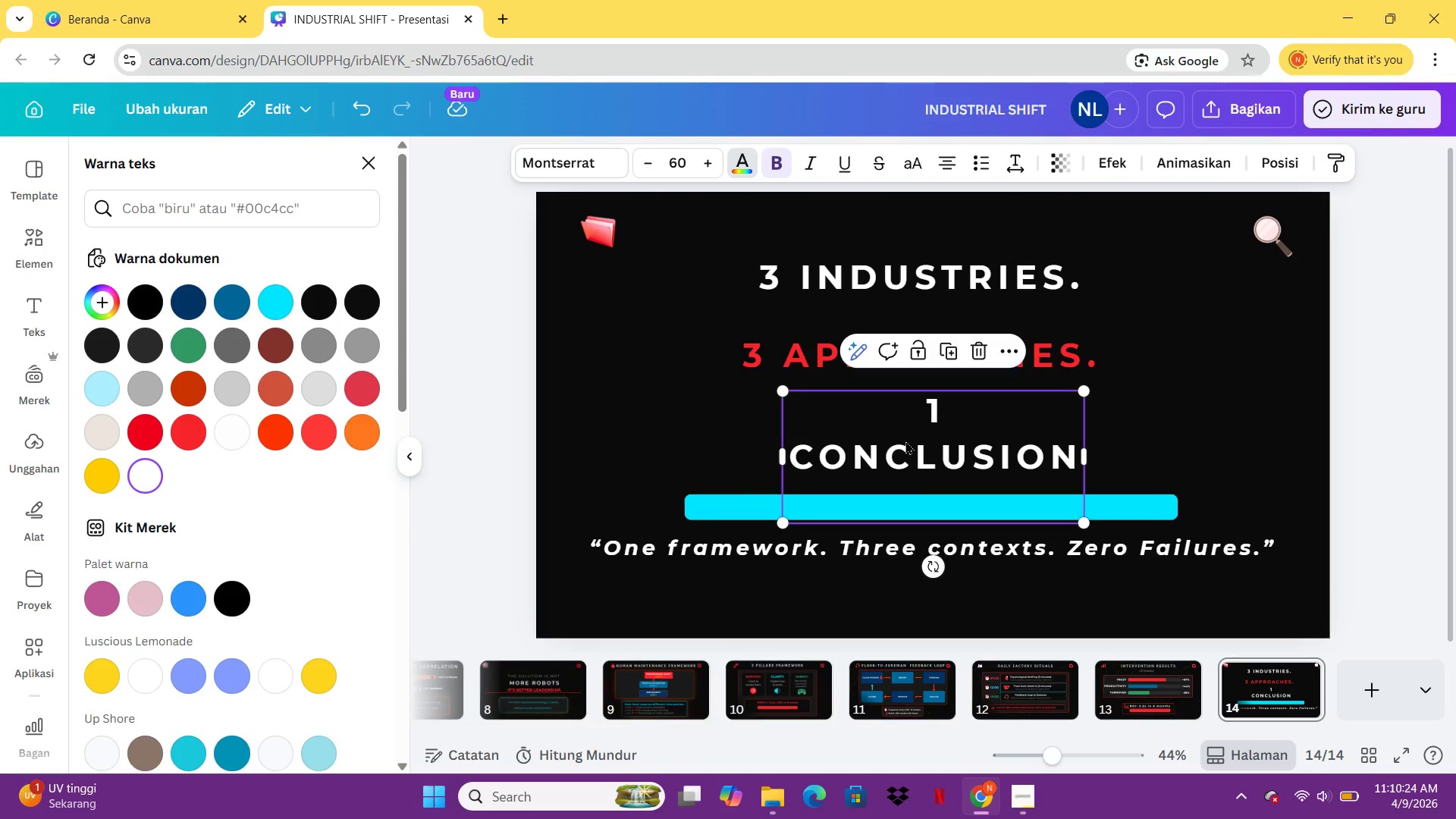 
key(Control+A)
 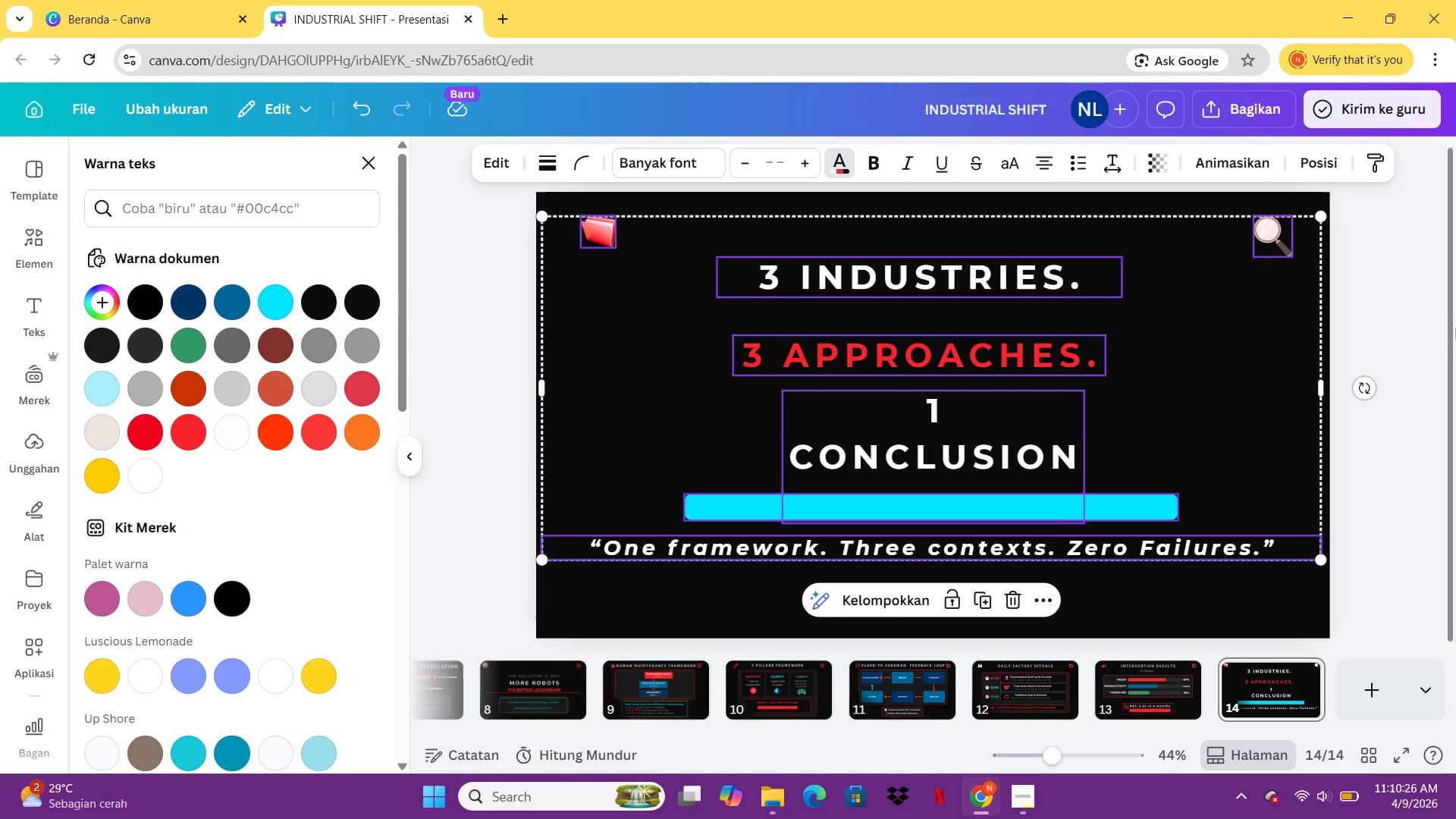 
left_click([1368, 337])
 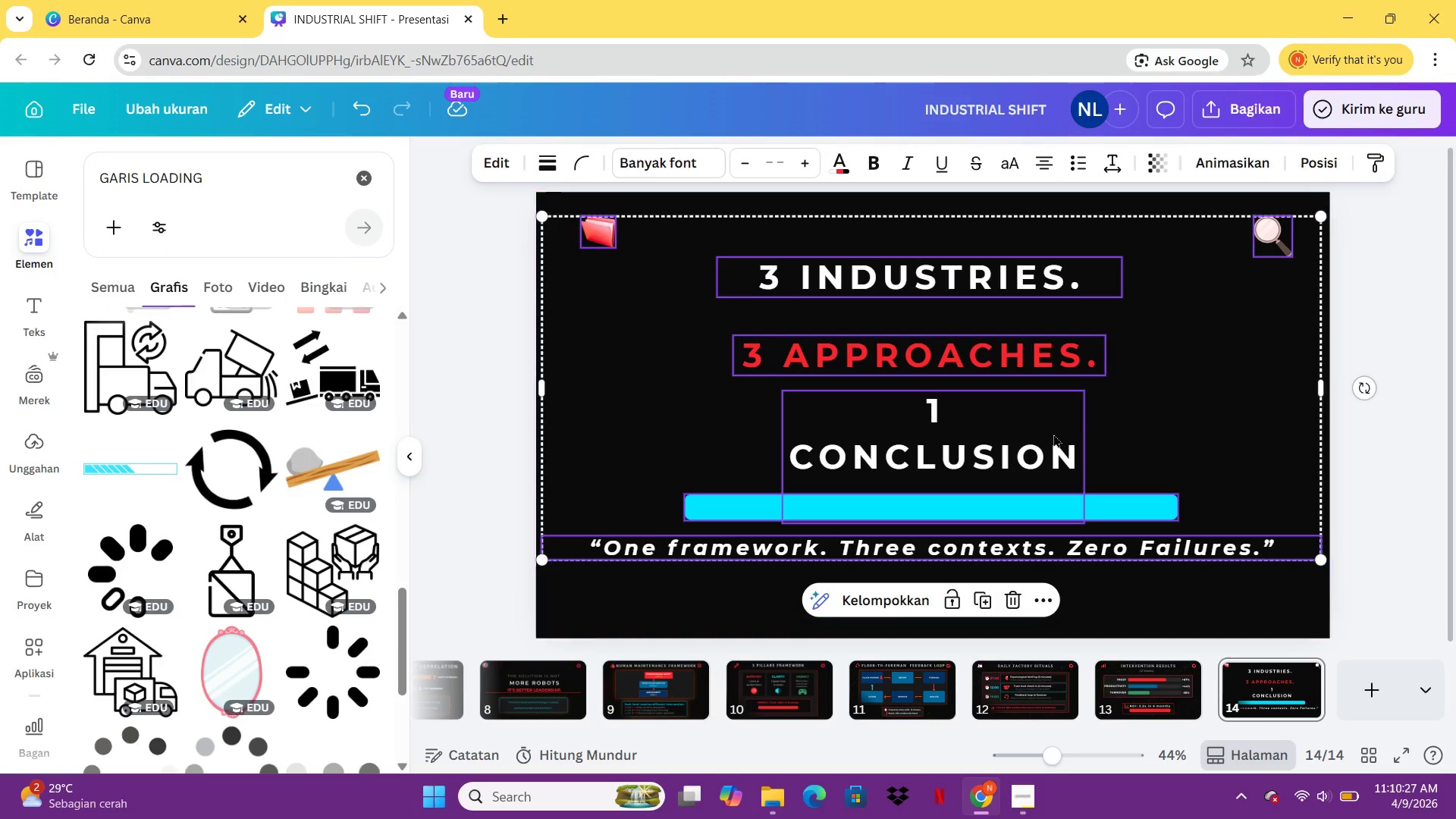 
left_click([1053, 435])
 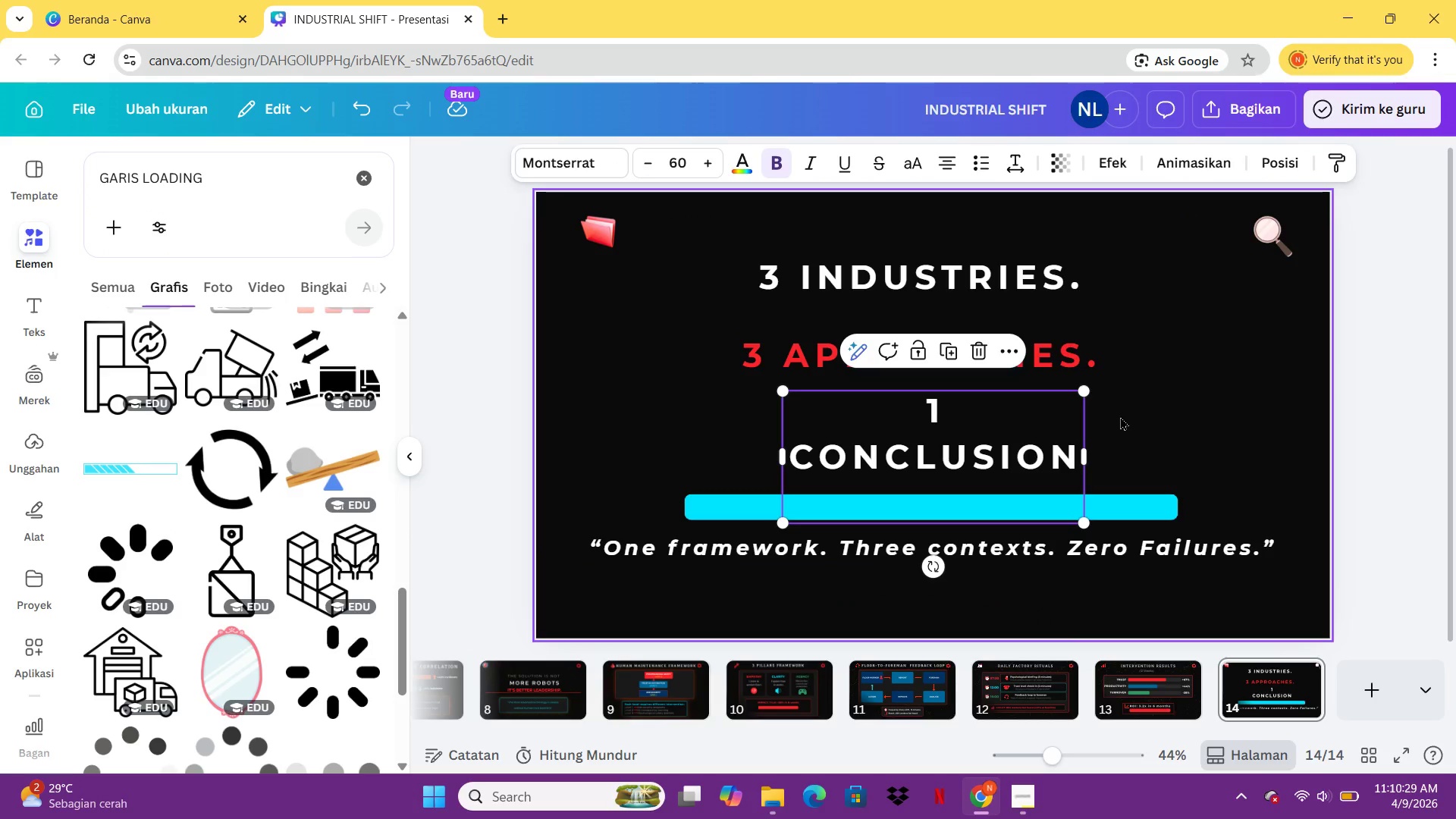 
key(Control+A)
 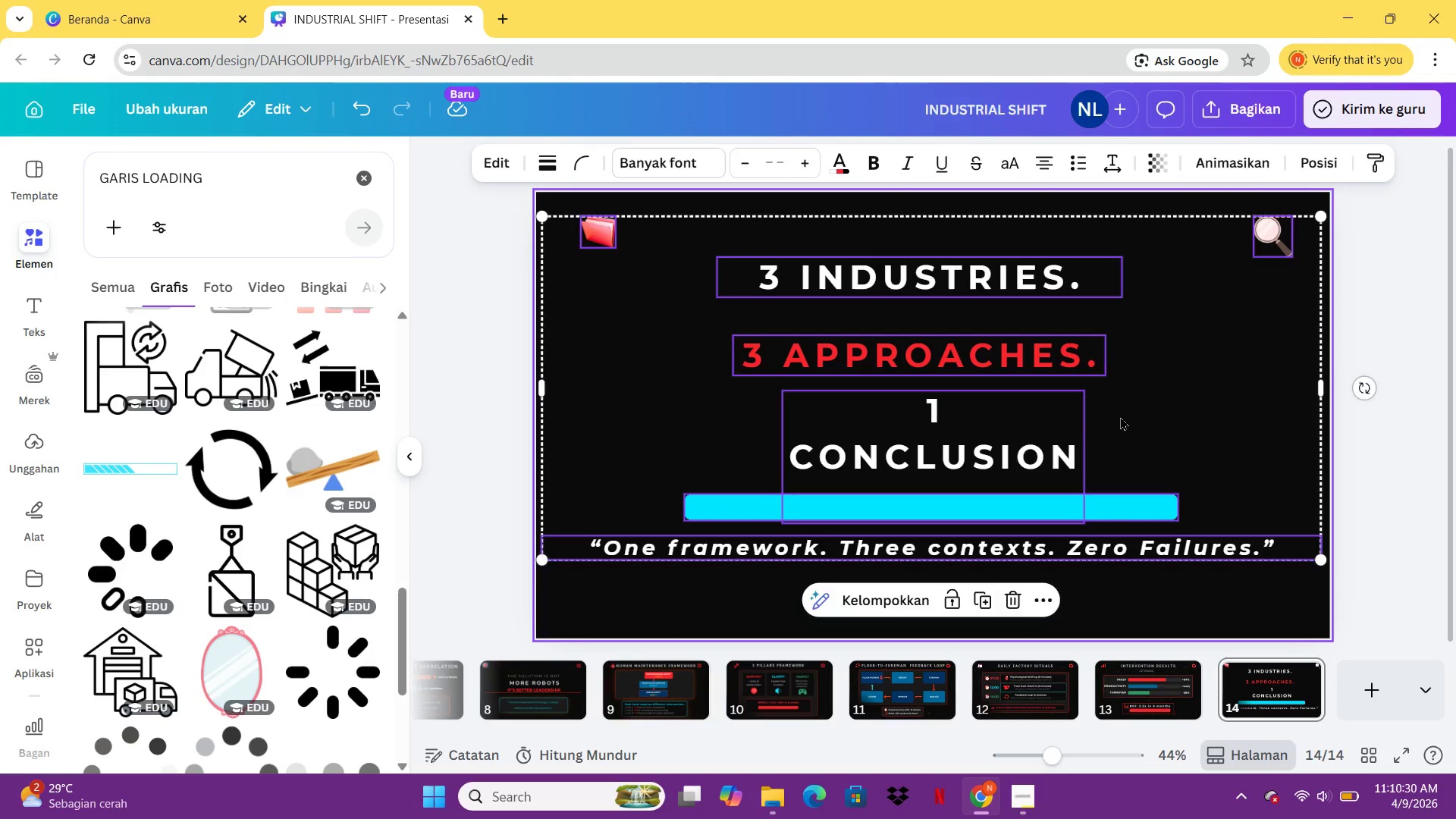 
double_click([1120, 416])
 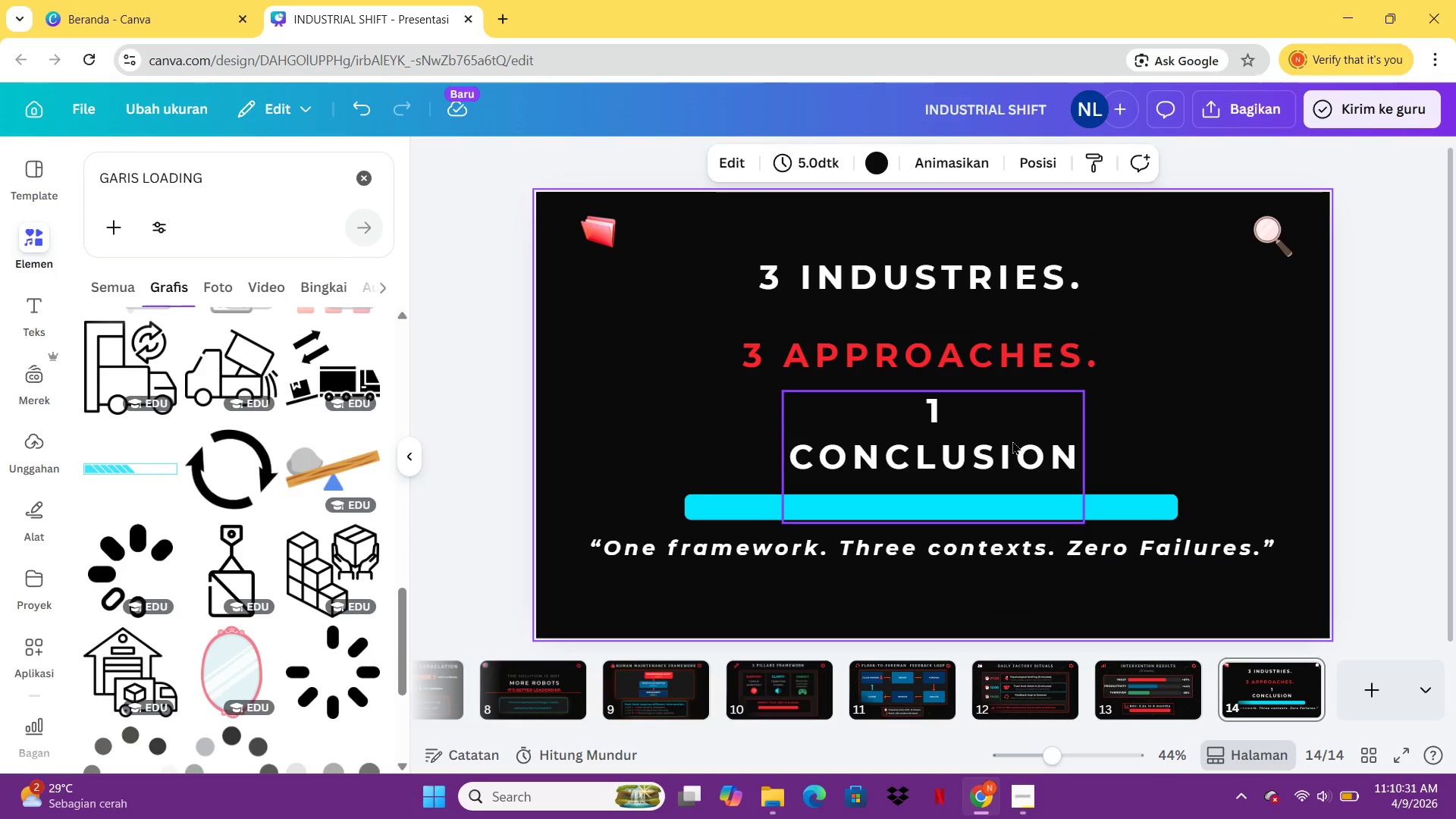 
left_click([1012, 441])
 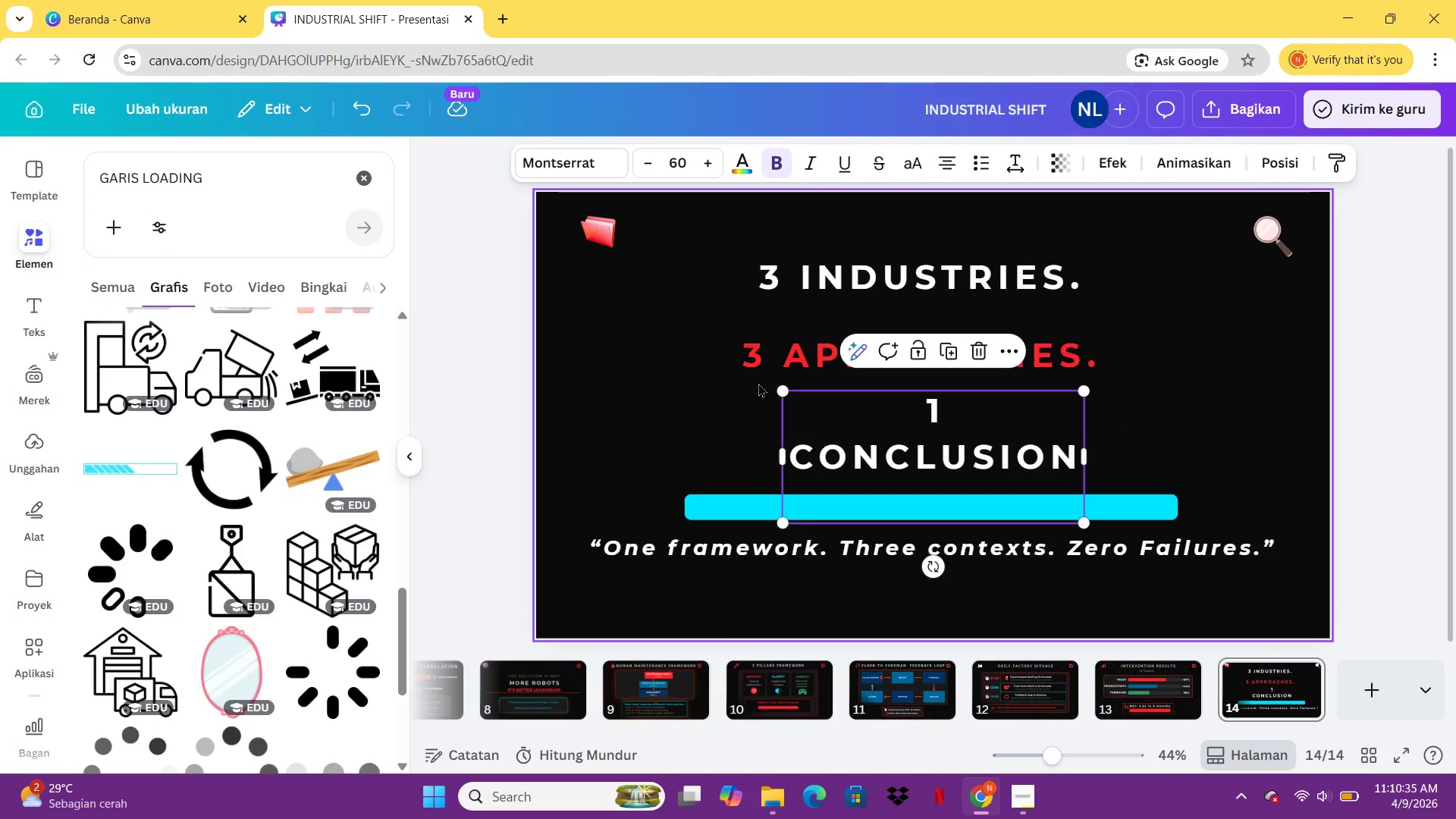 
wait(5.2)
 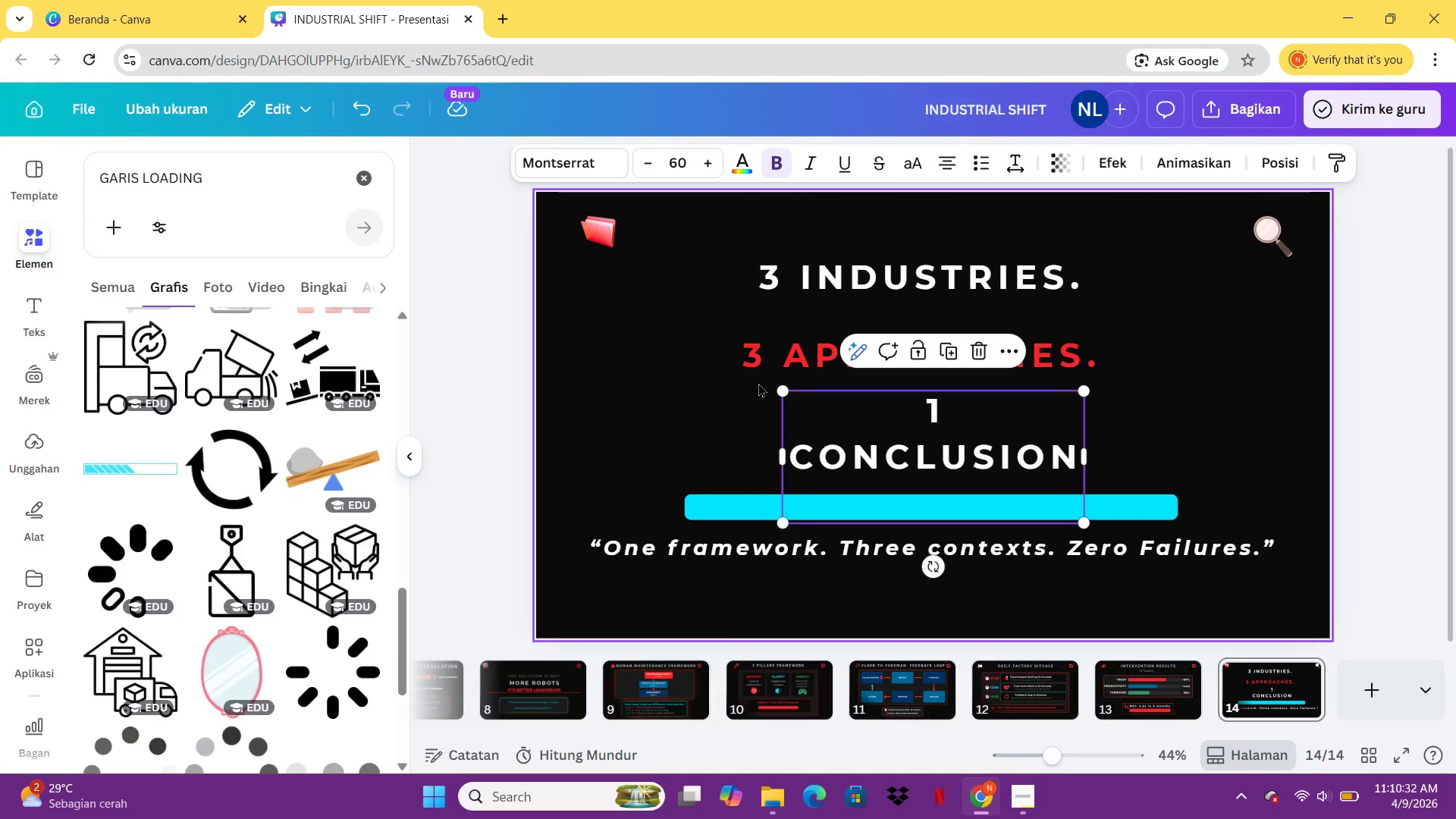 
left_click([767, 354])
 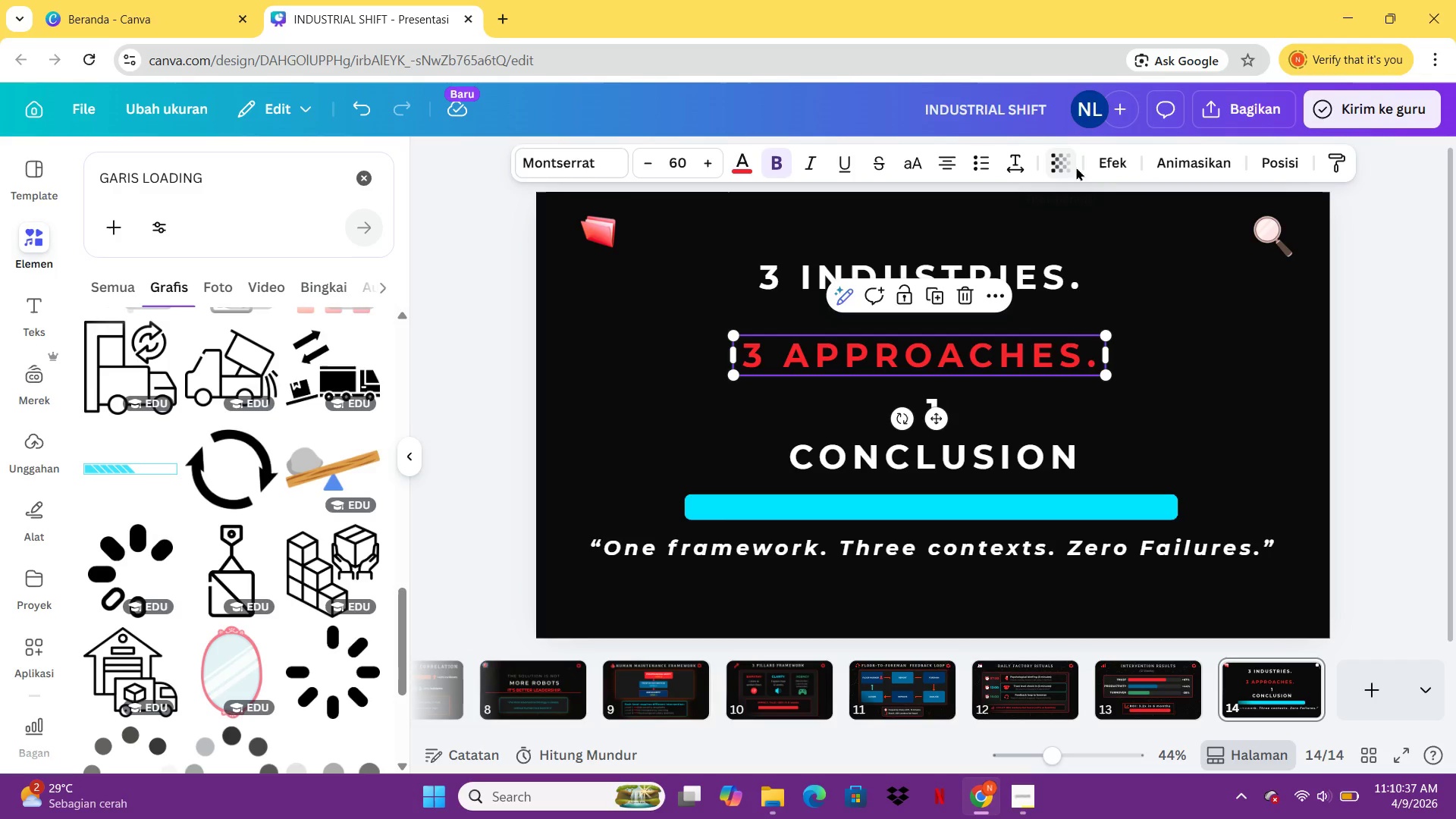 
left_click([1099, 165])
 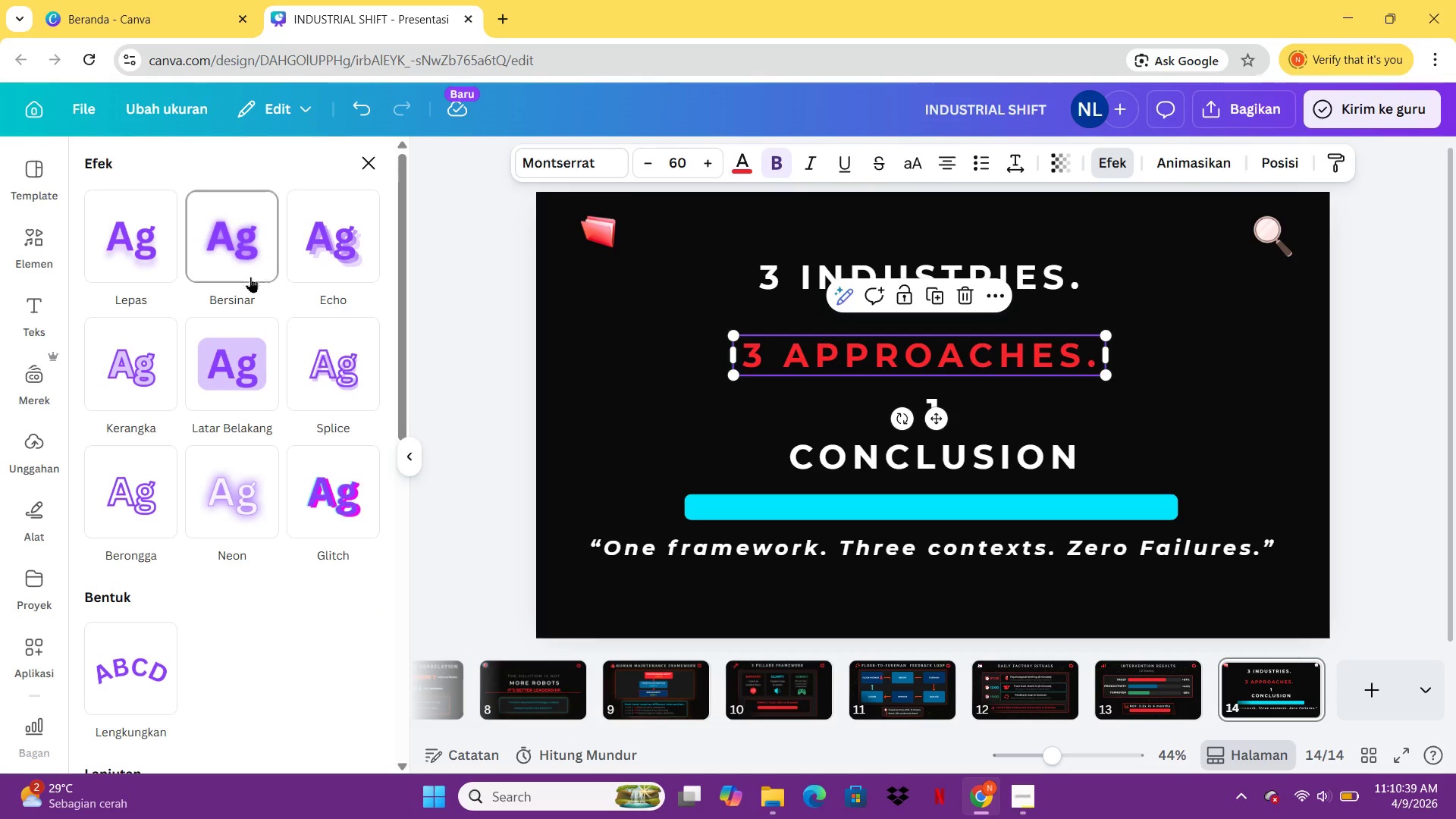 
left_click([249, 262])
 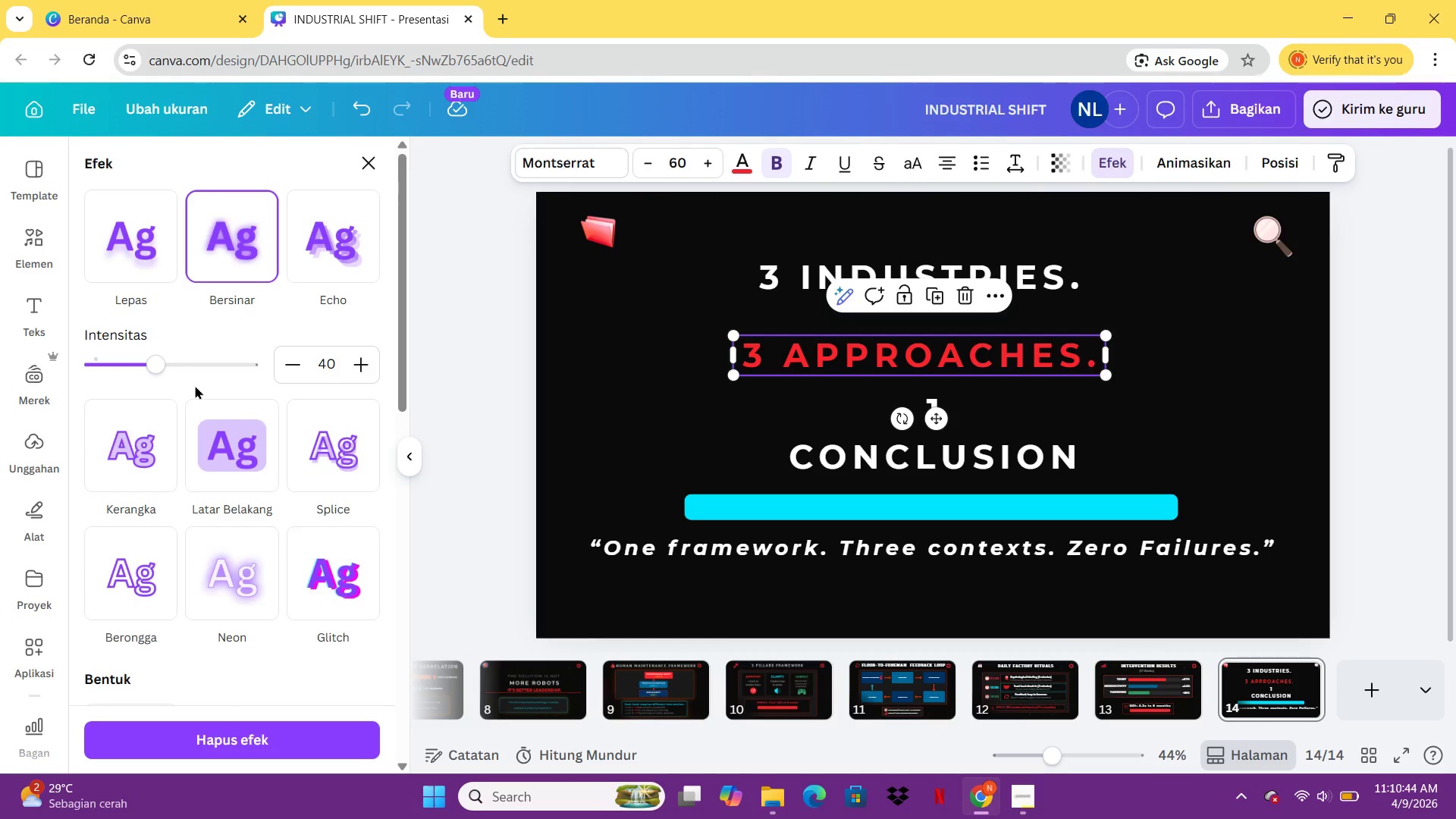 
wait(5.88)
 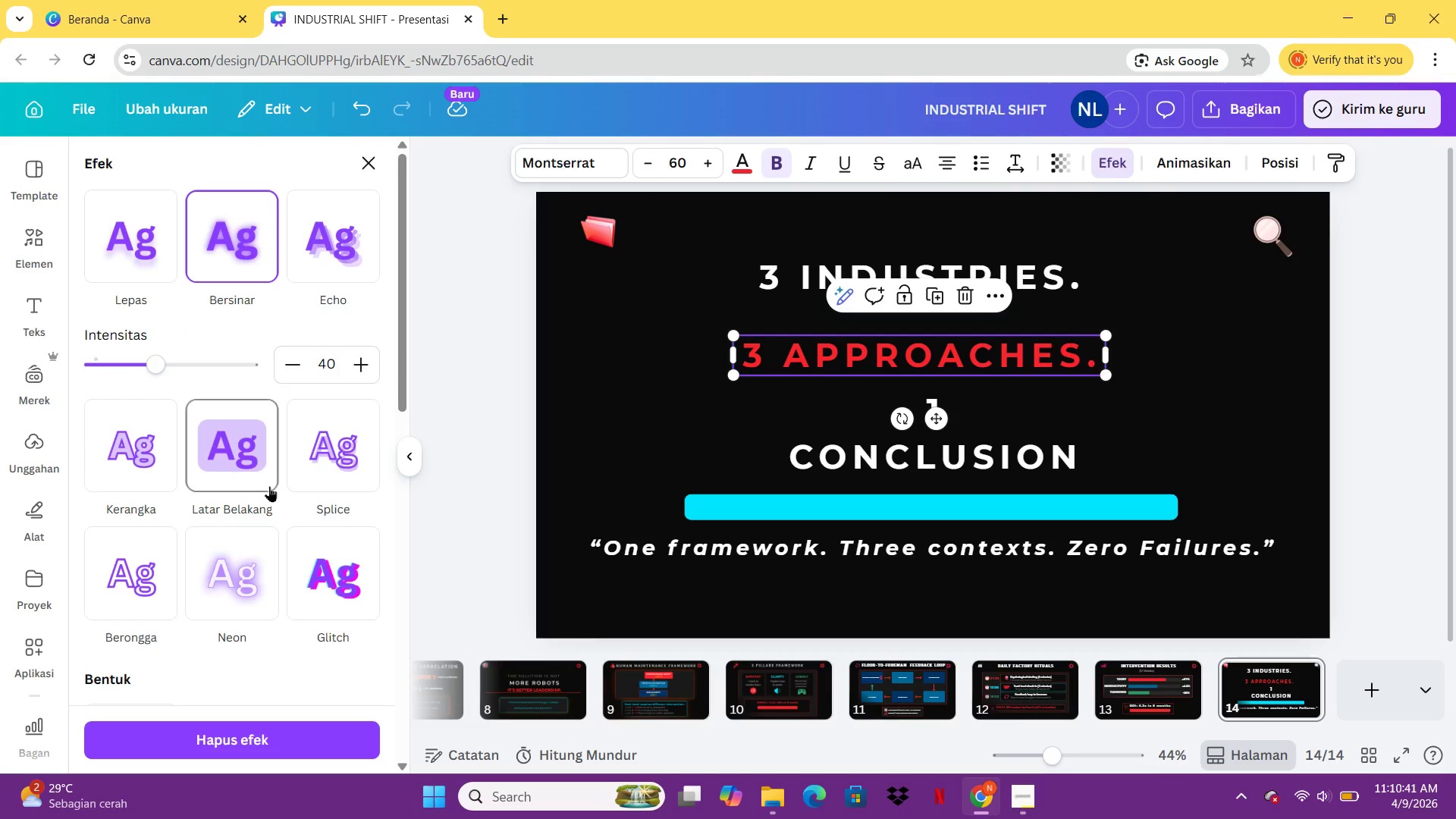 
left_click_drag(start_coordinate=[157, 361], to_coordinate=[162, 360])
 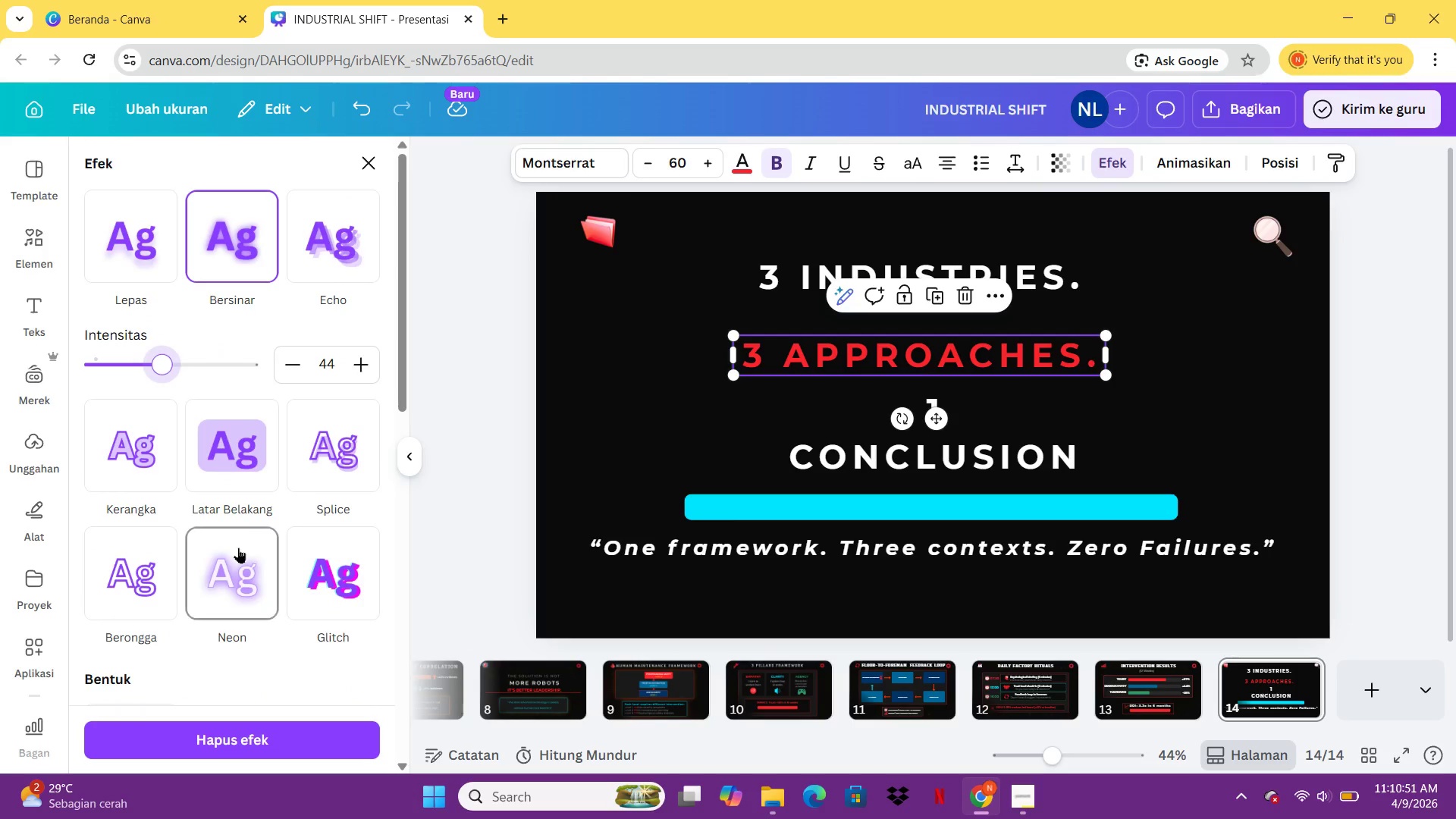 
wait(5.03)
 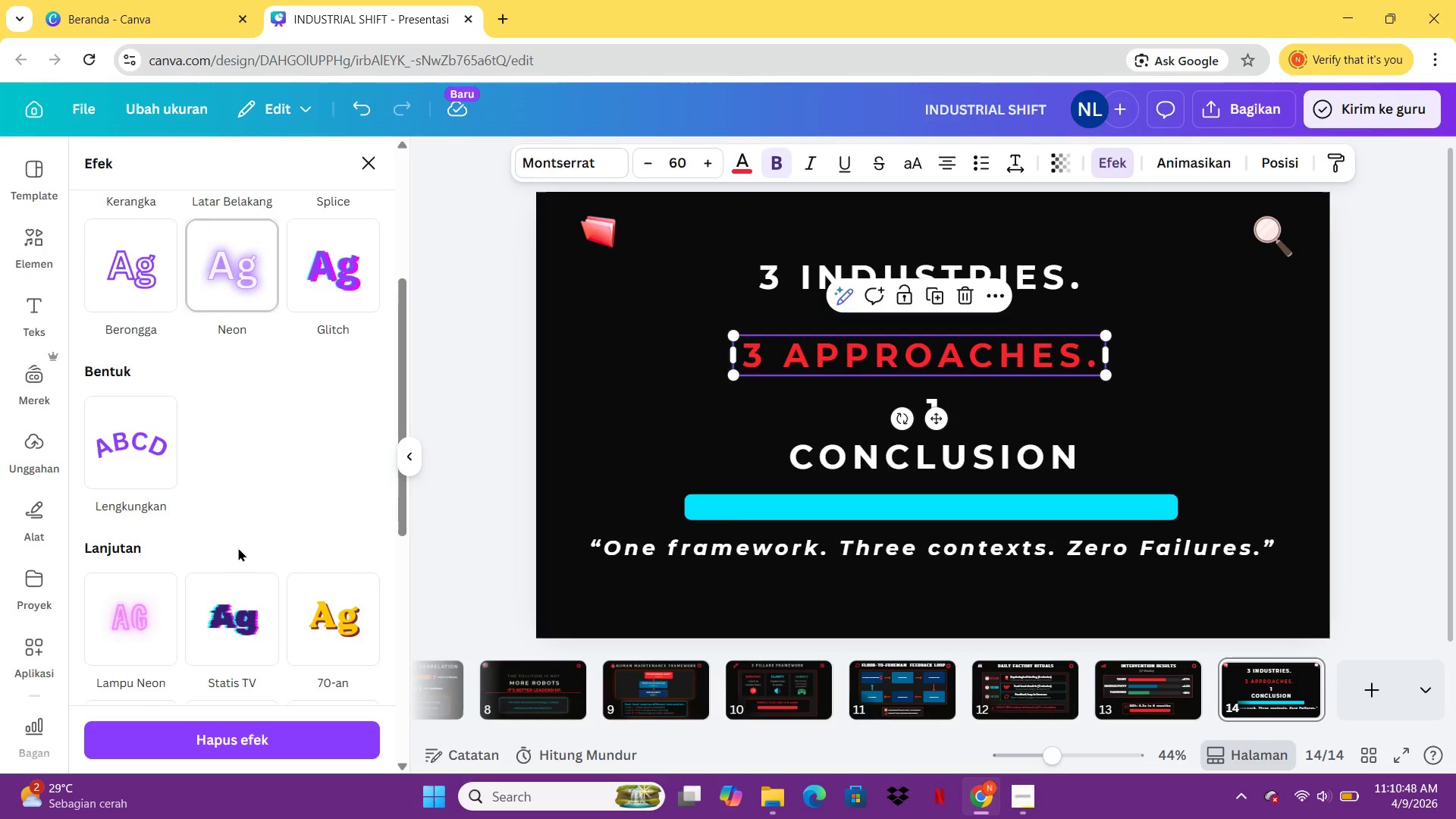 
left_click([262, 263])
 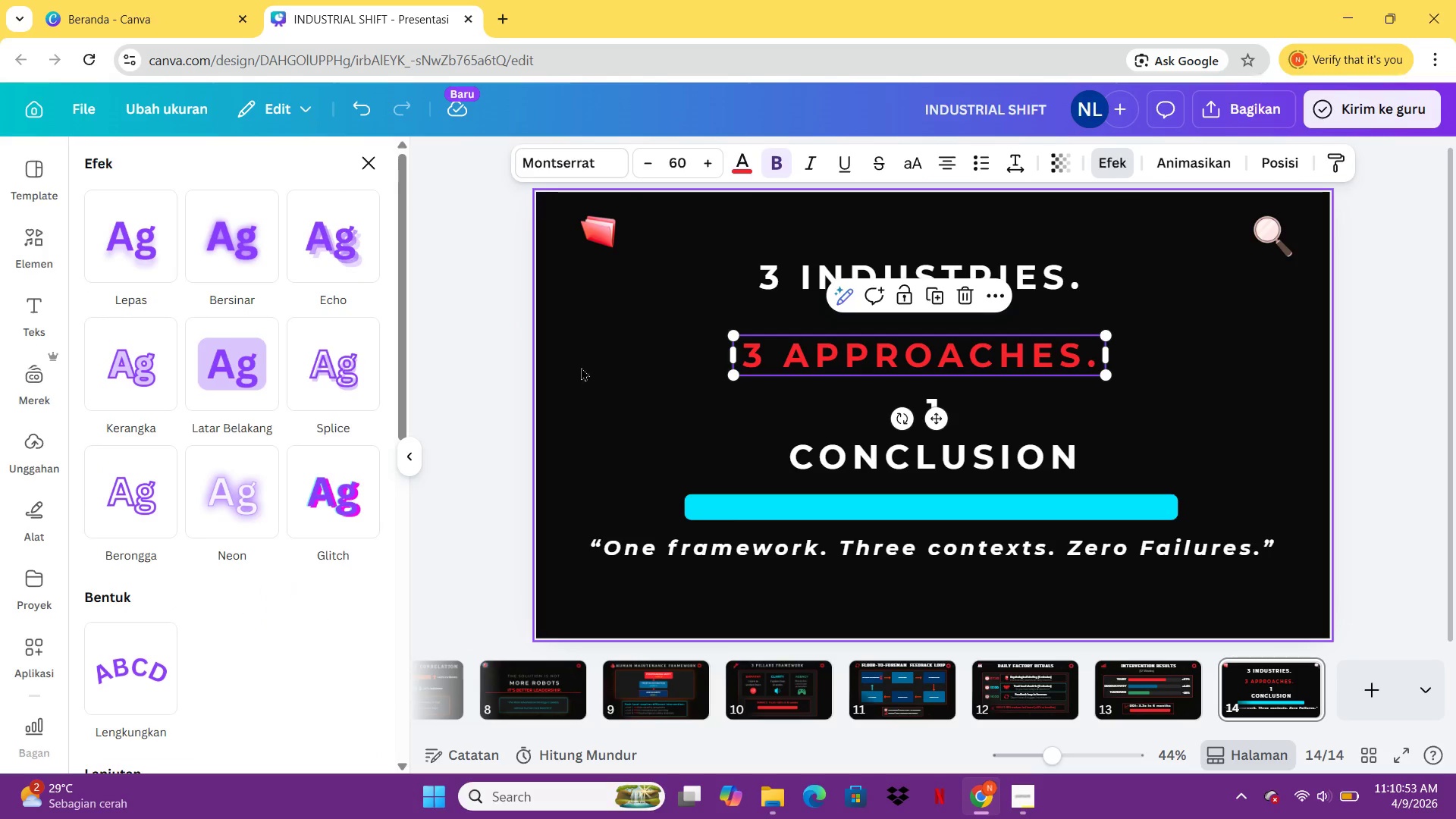 
left_click([591, 373])
 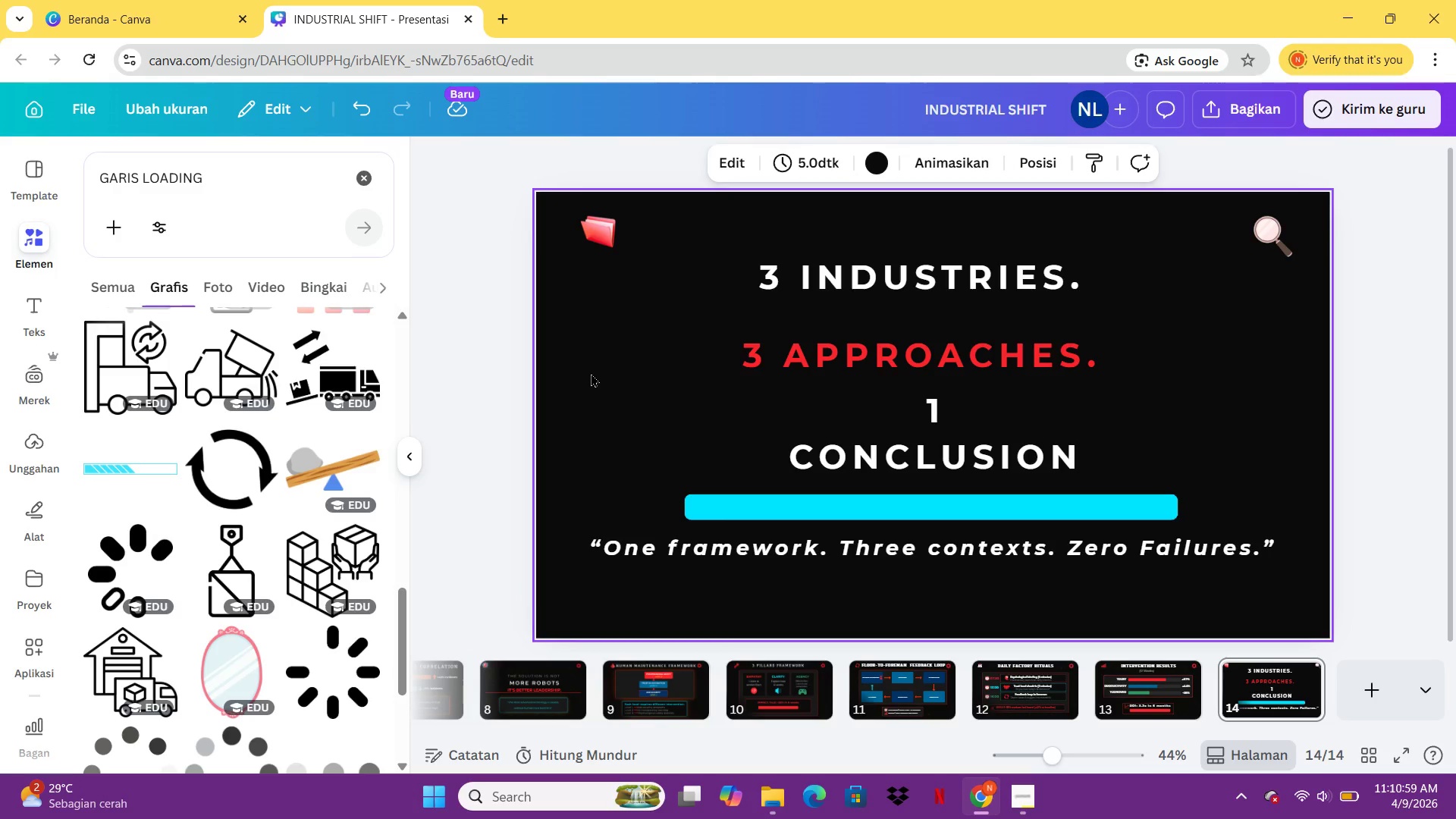 
wait(11.06)
 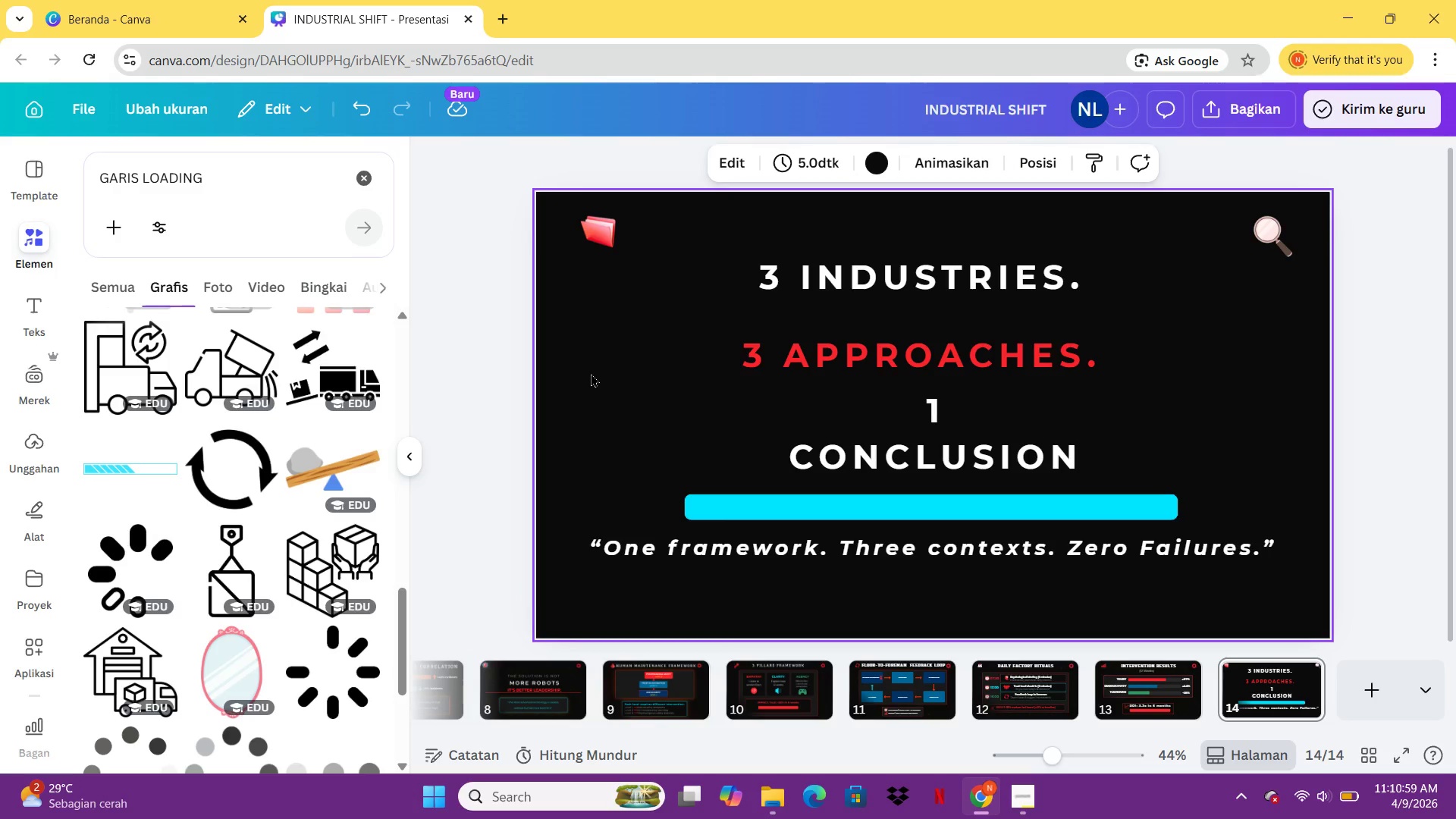 
left_click([845, 467])
 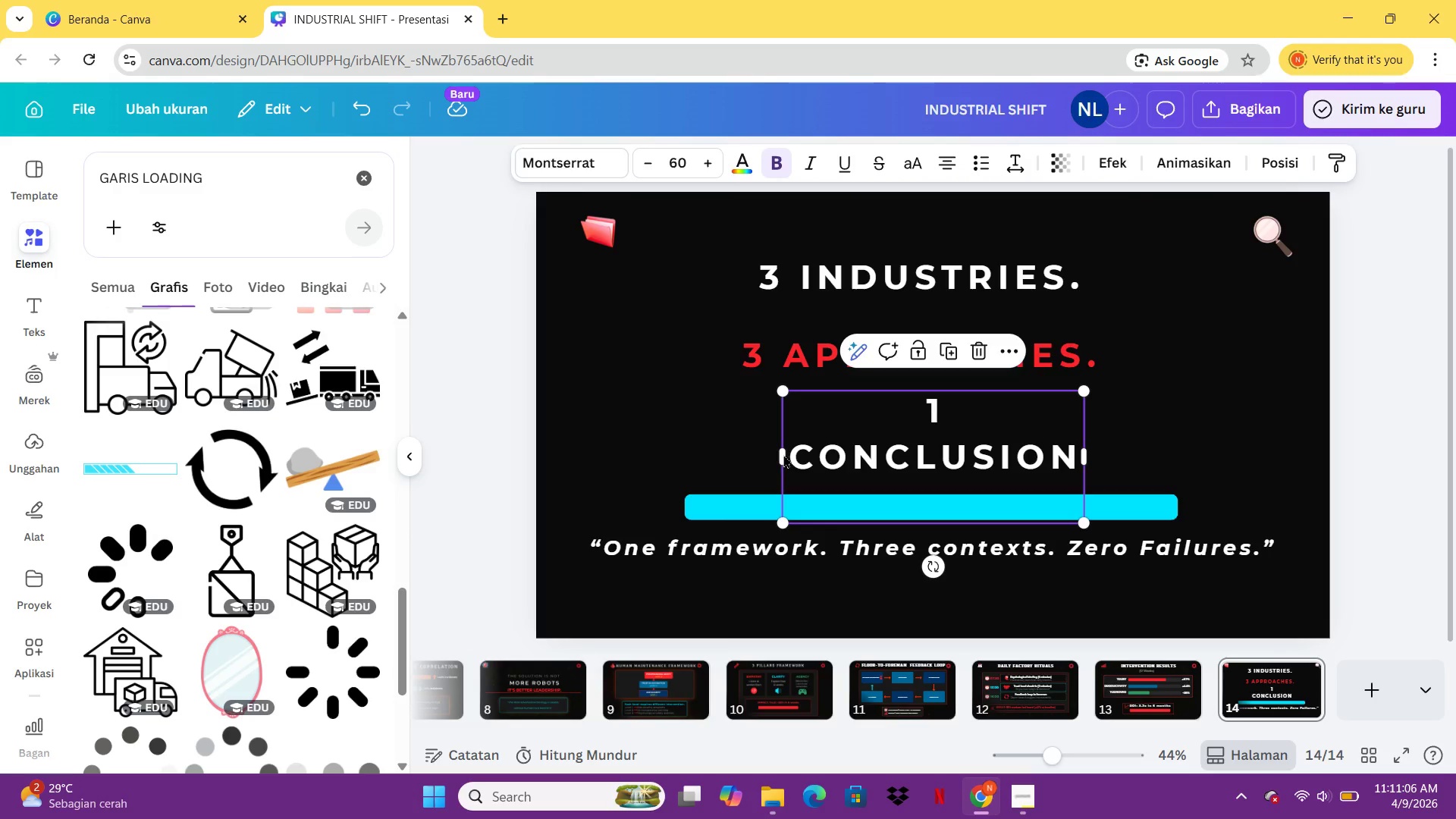 
left_click_drag(start_coordinate=[777, 454], to_coordinate=[730, 450])
 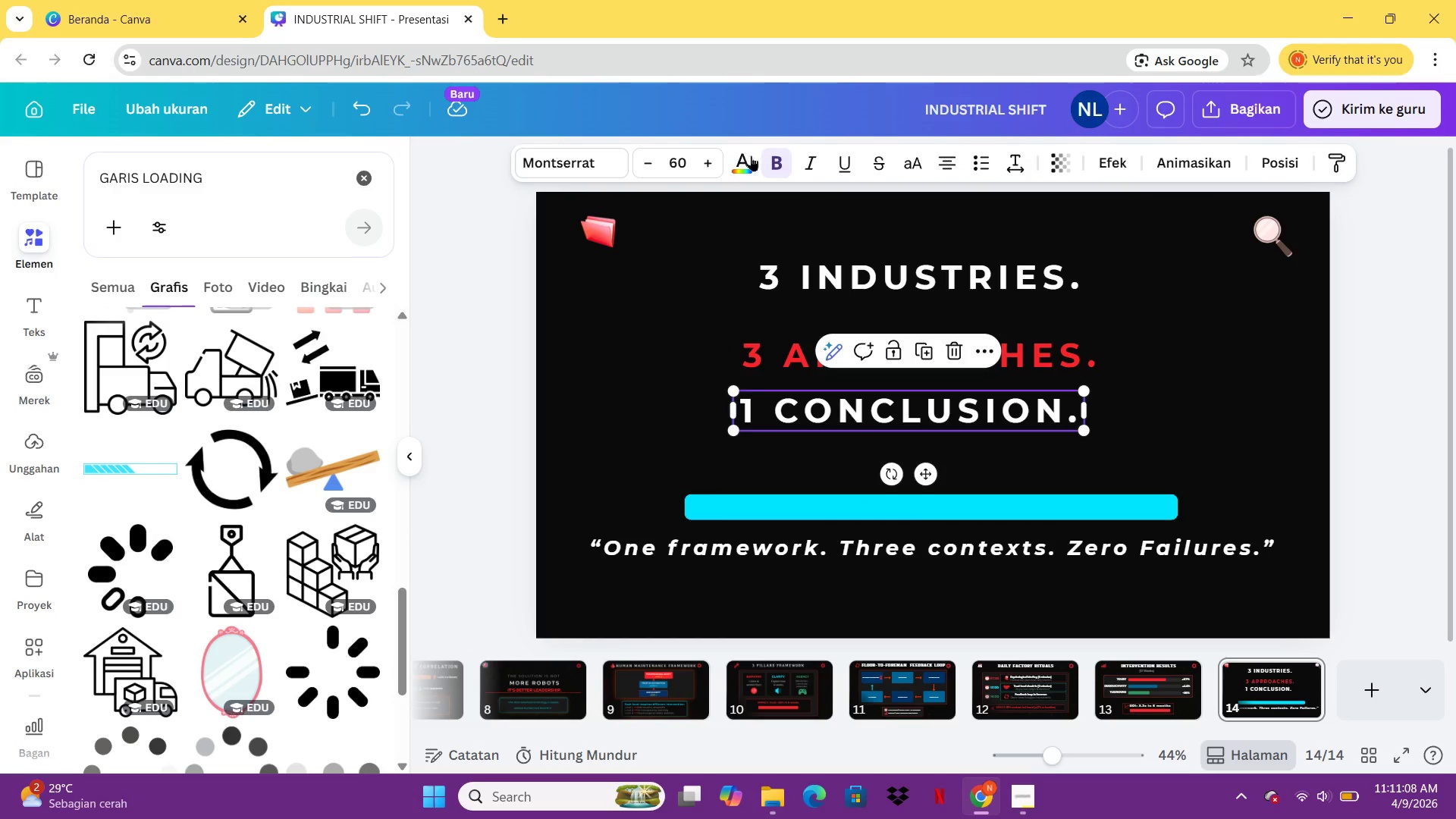 
left_click([747, 157])
 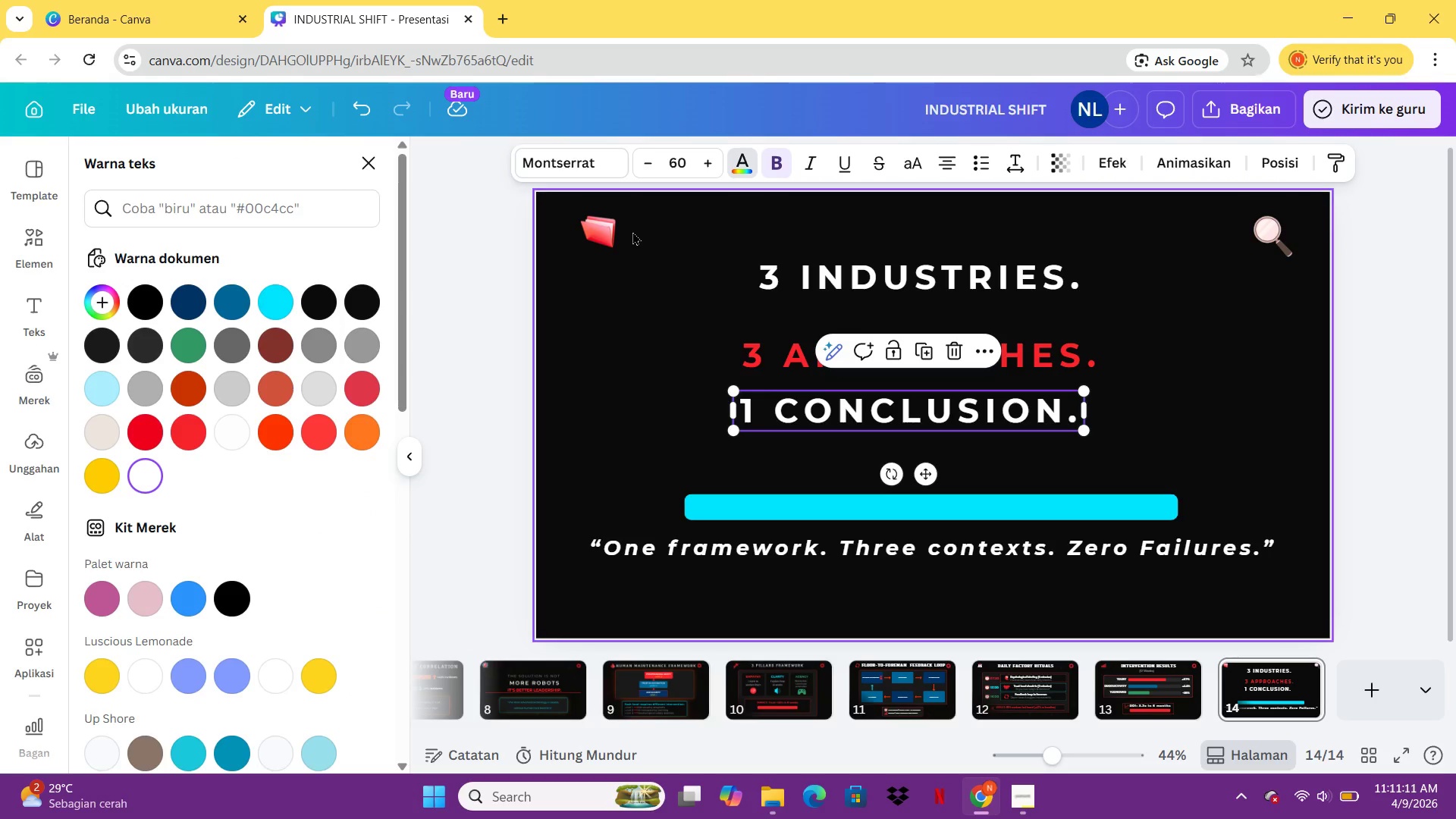 
wait(8.17)
 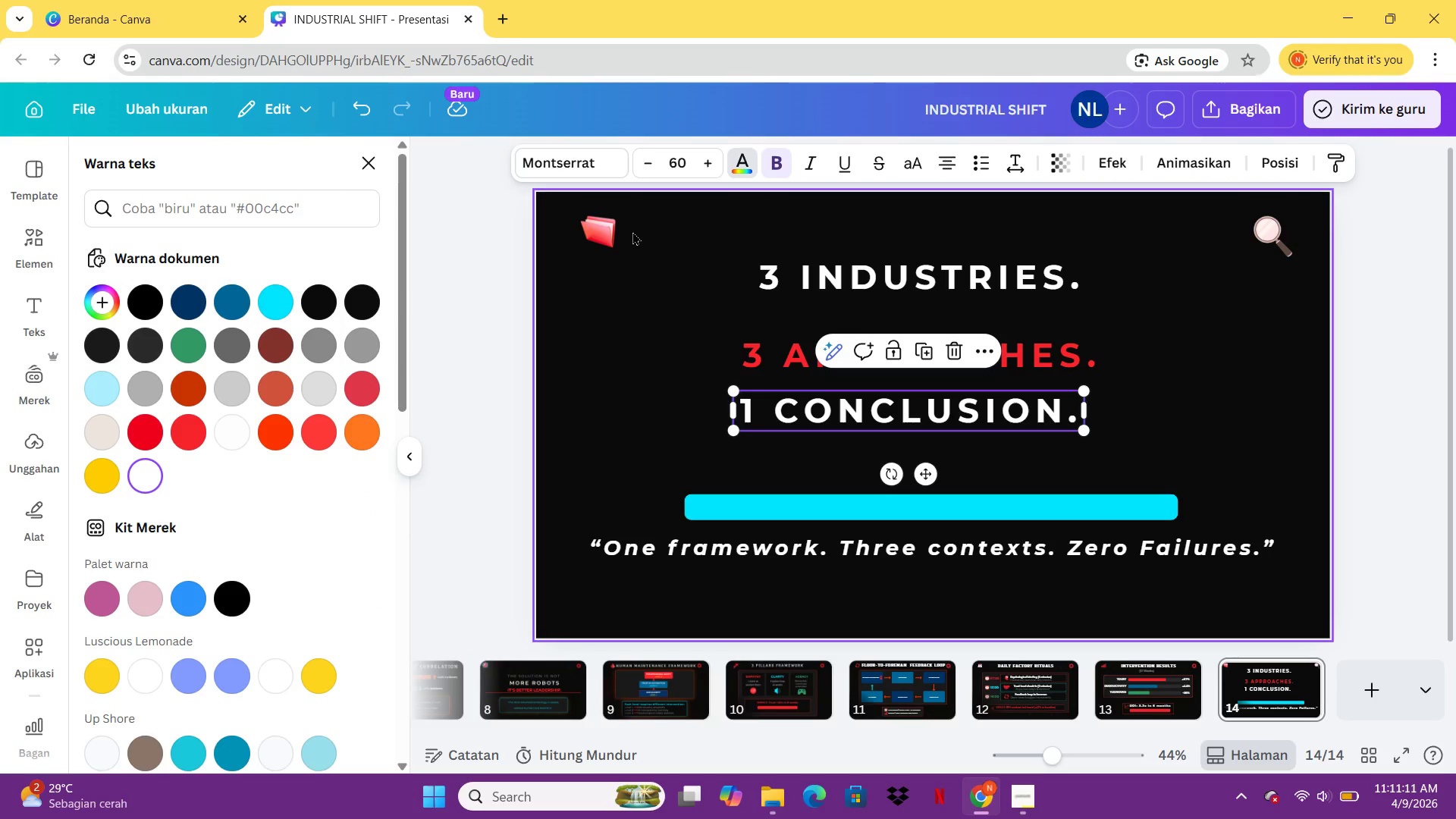 
left_click([1037, 347])
 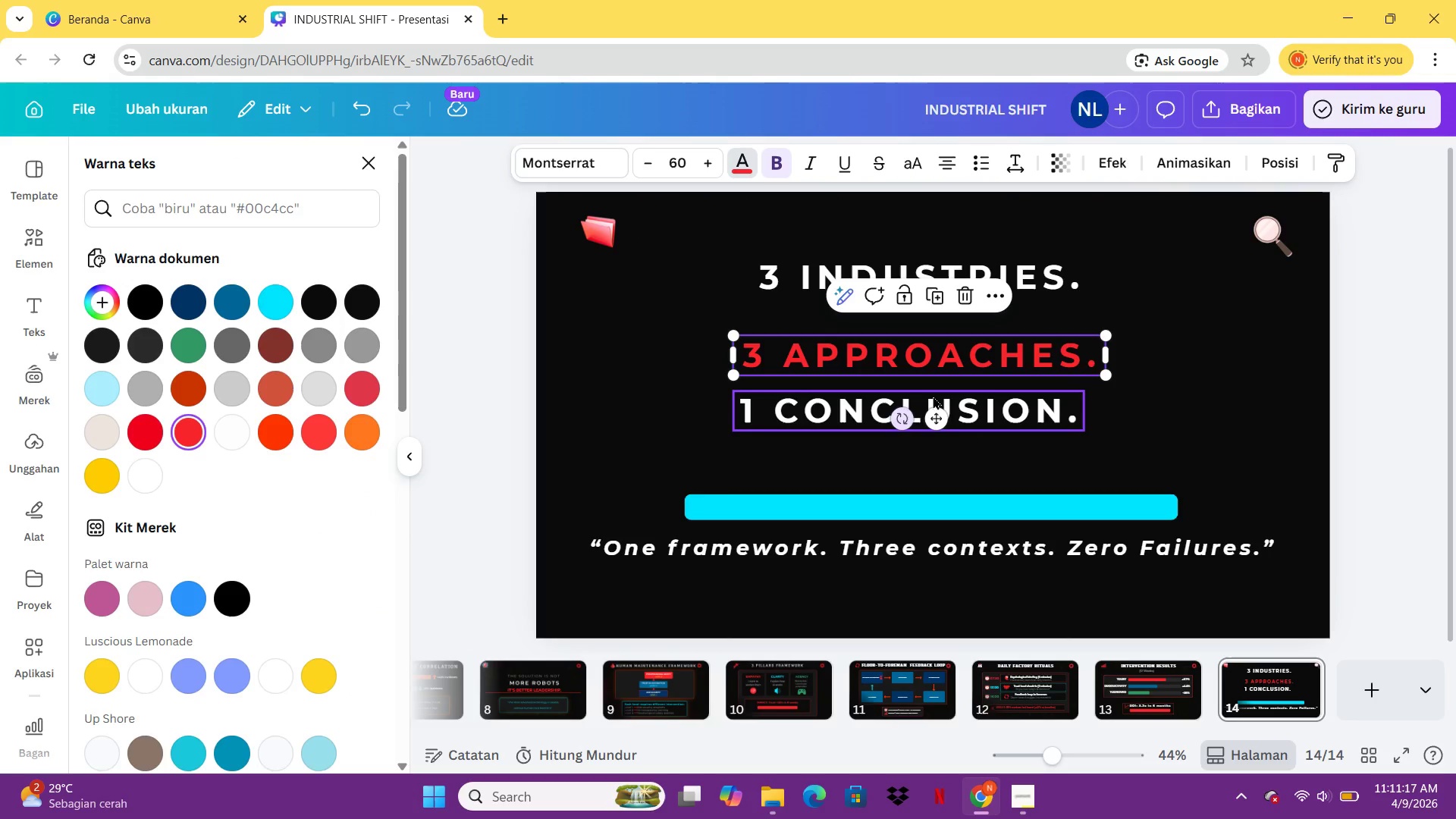 
left_click_drag(start_coordinate=[945, 399], to_coordinate=[958, 421])
 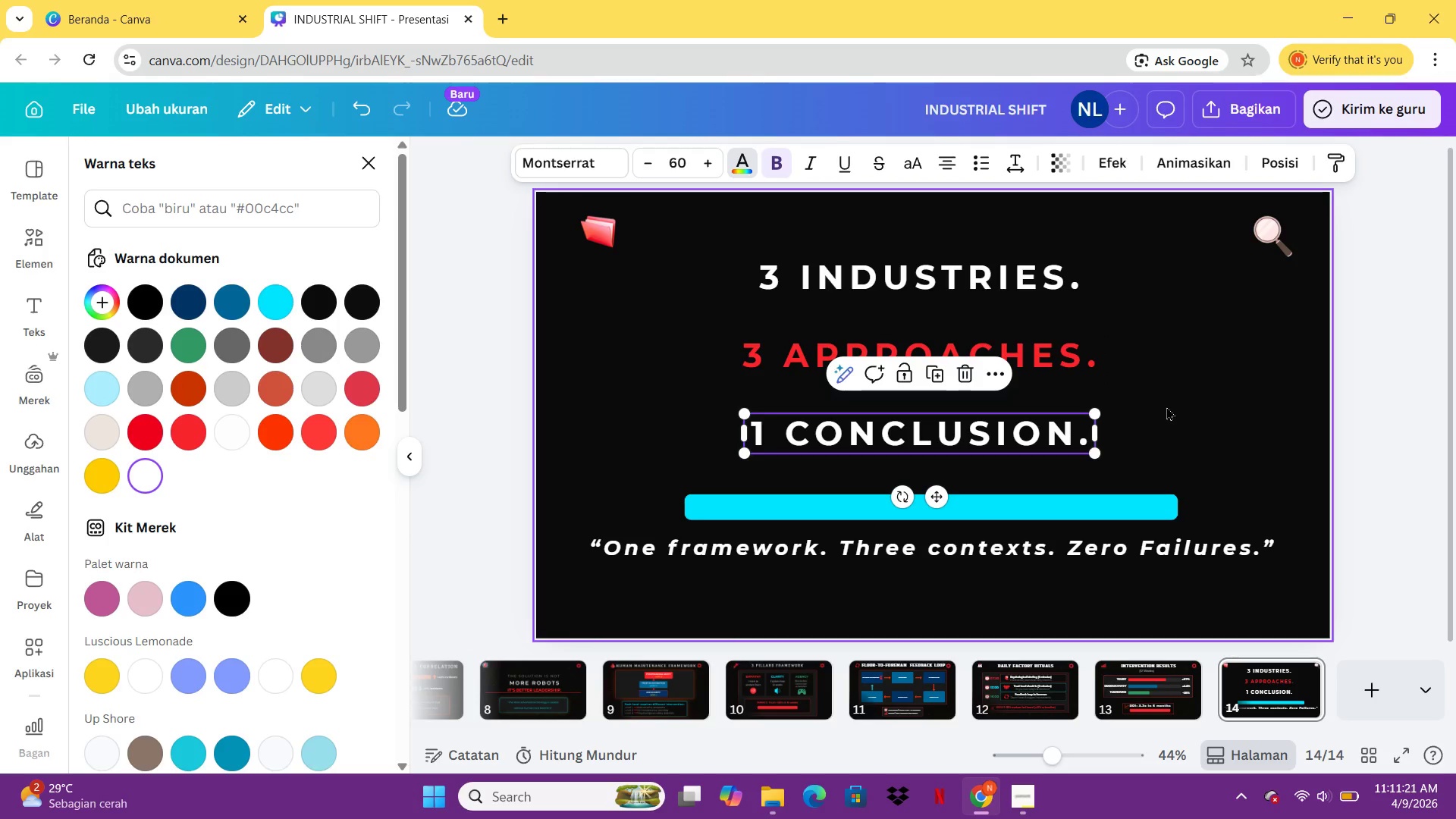 
left_click([1166, 406])
 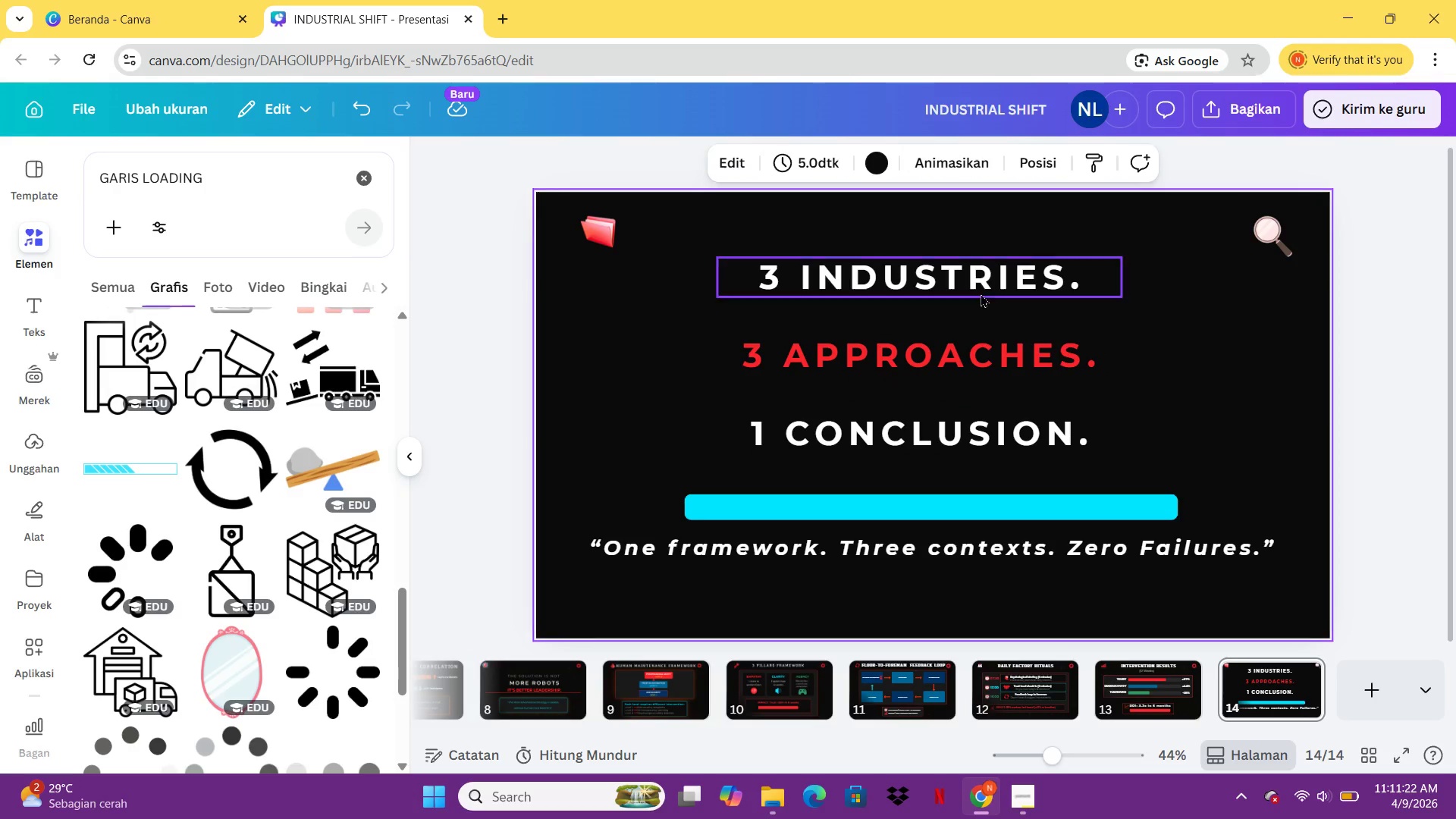 
left_click_drag(start_coordinate=[976, 287], to_coordinate=[971, 287])
 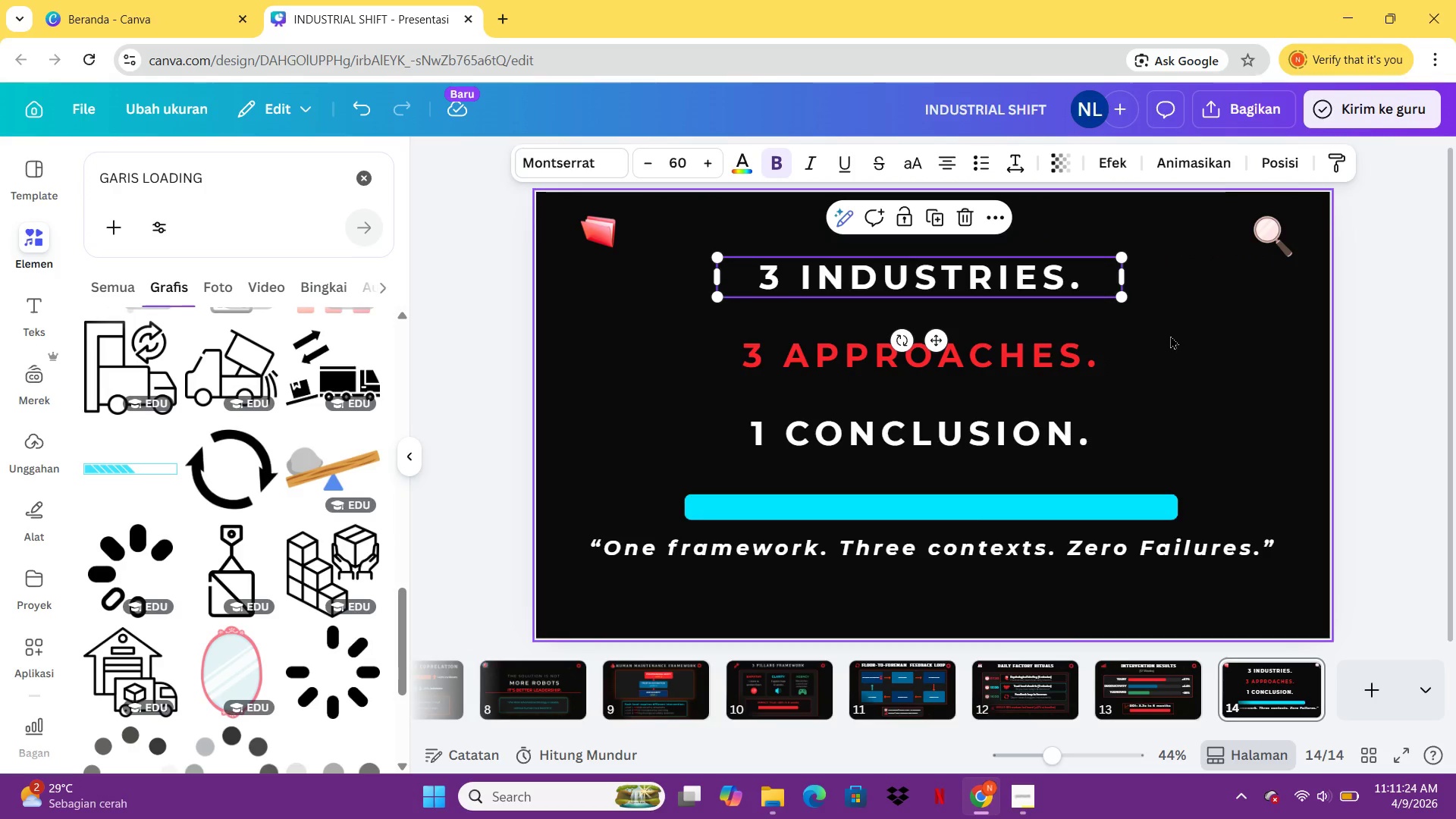 
left_click([1172, 336])
 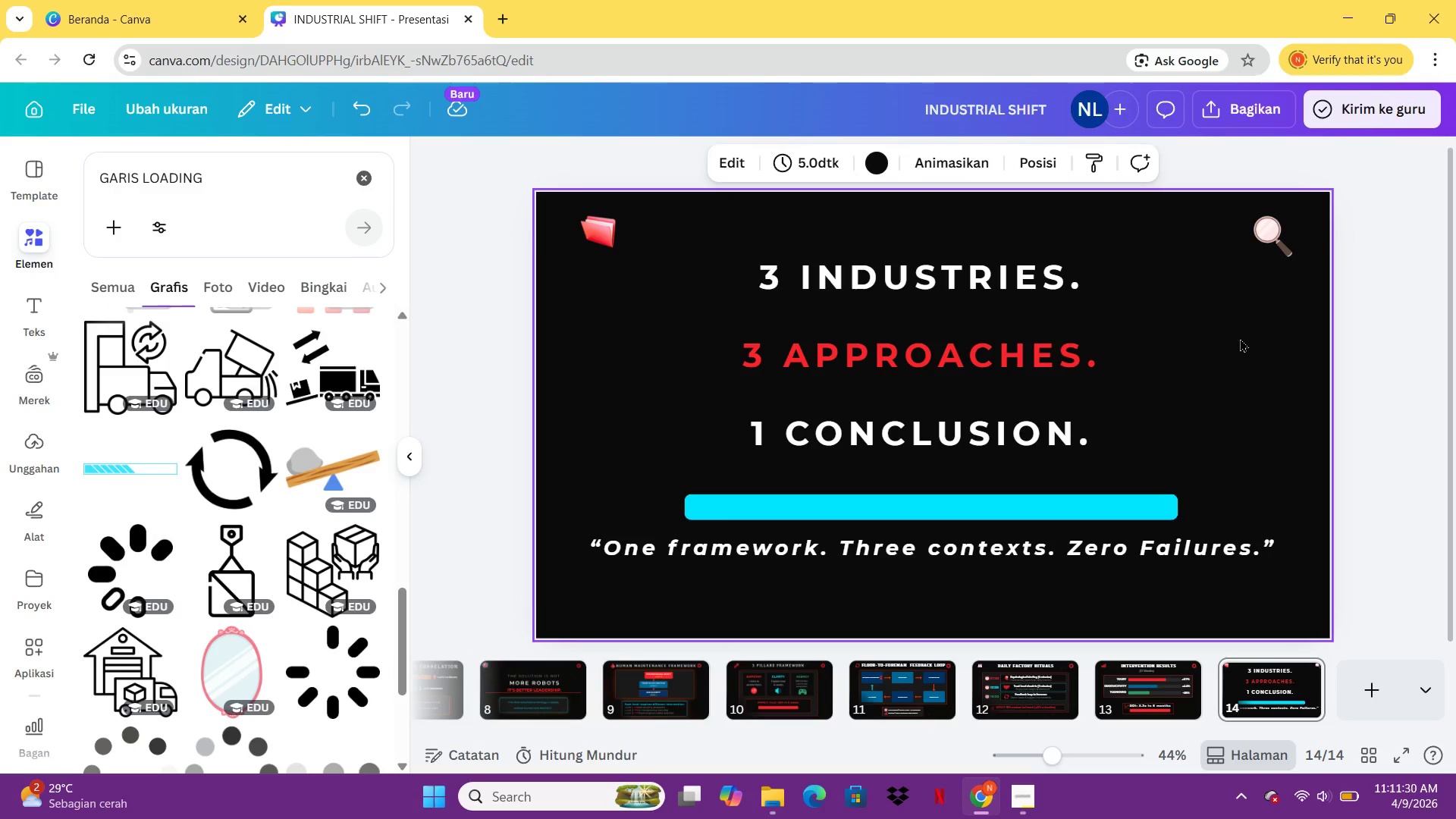 
wait(6.66)
 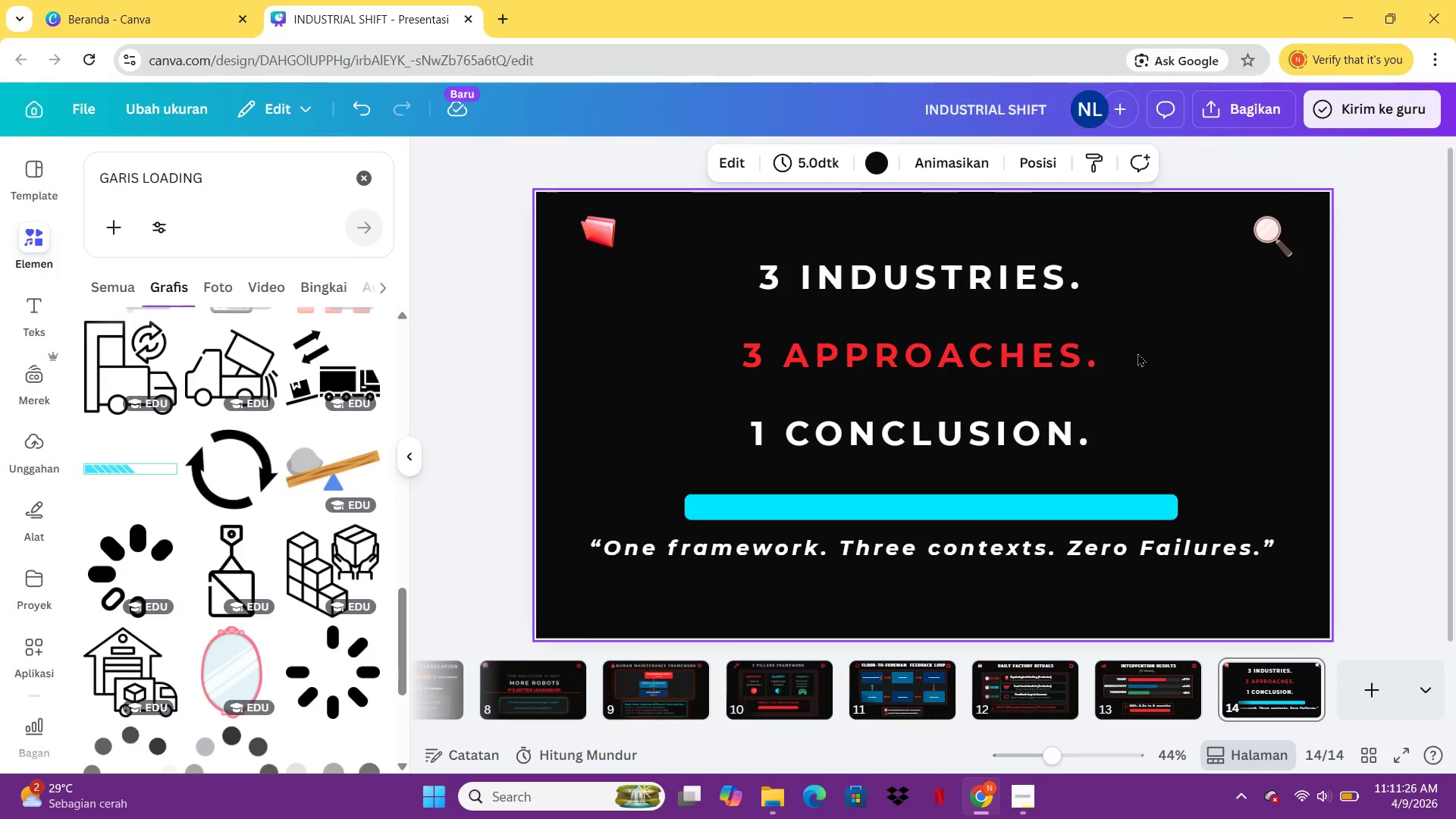 
double_click([753, 516])
 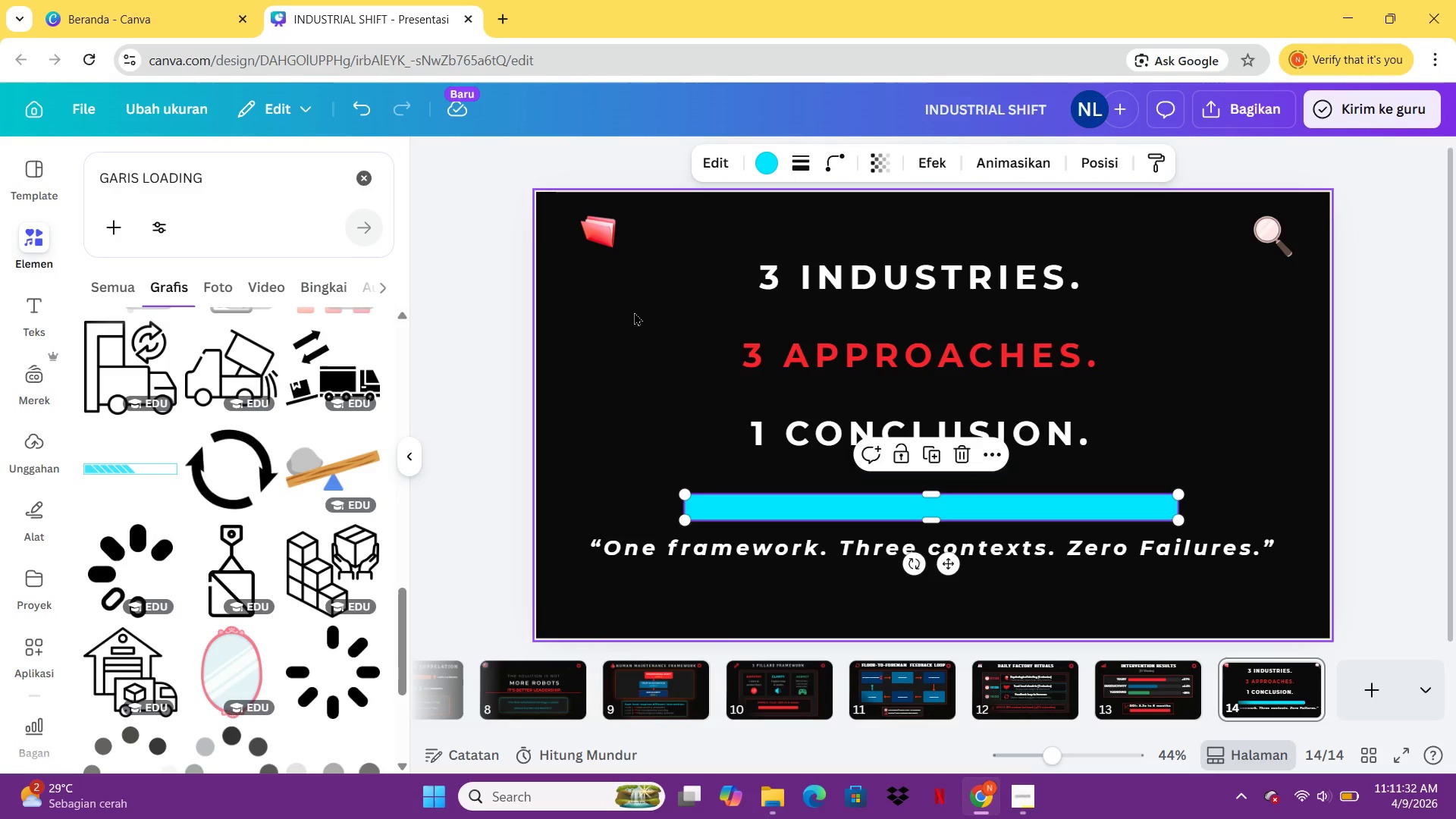 
key(Delete)
 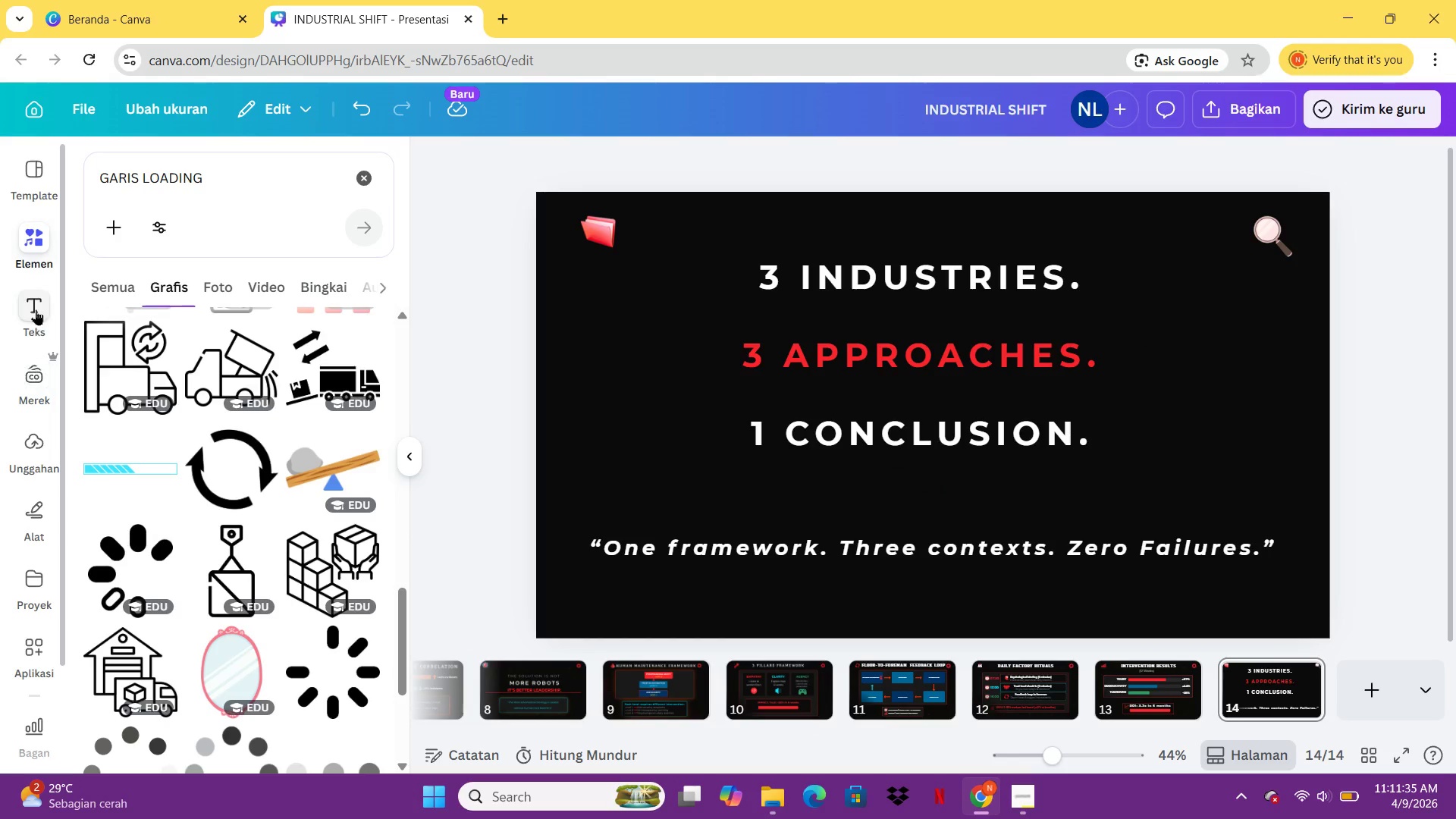 
left_click([28, 513])
 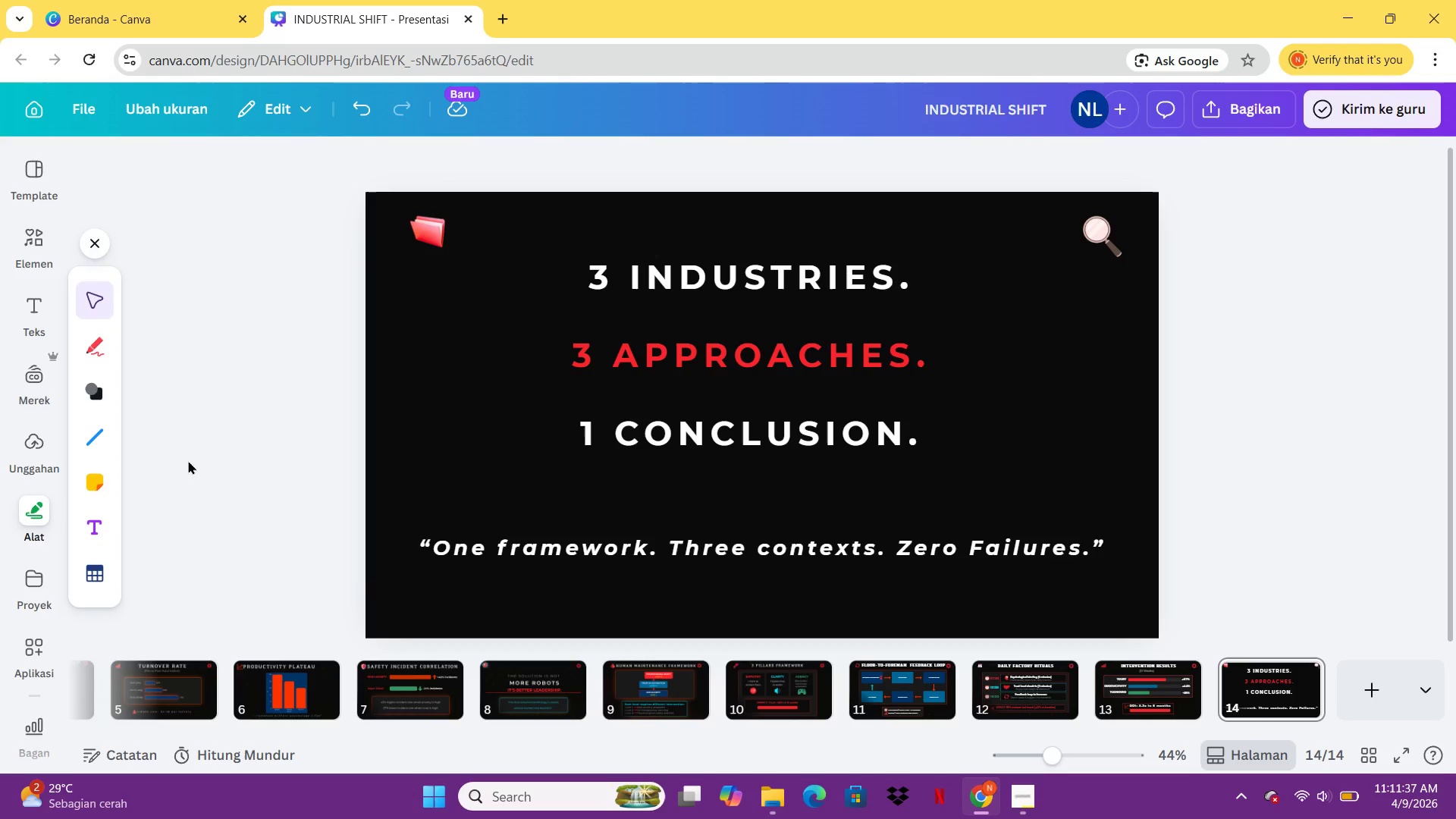 
left_click([82, 422])
 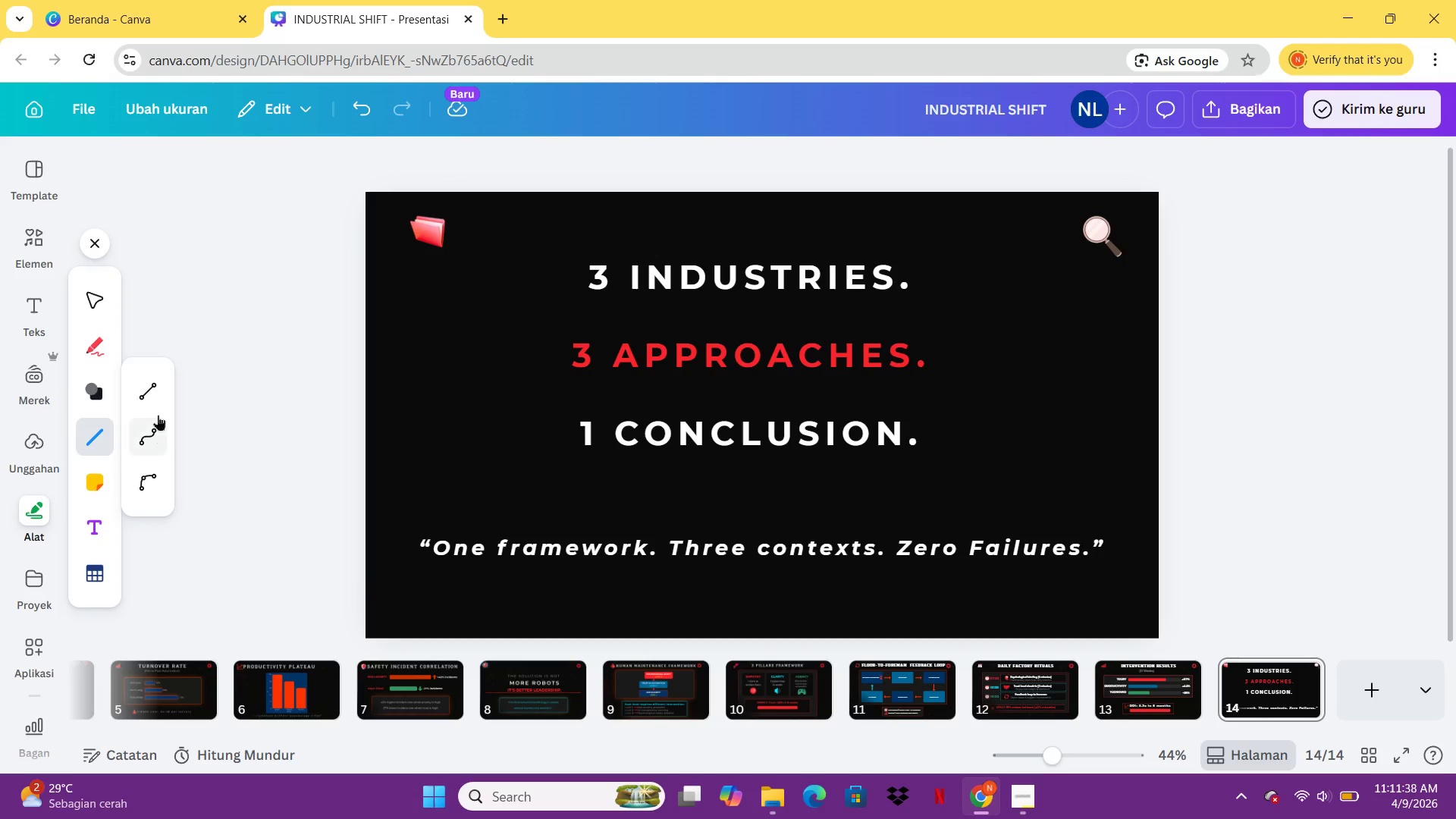 
left_click([155, 392])
 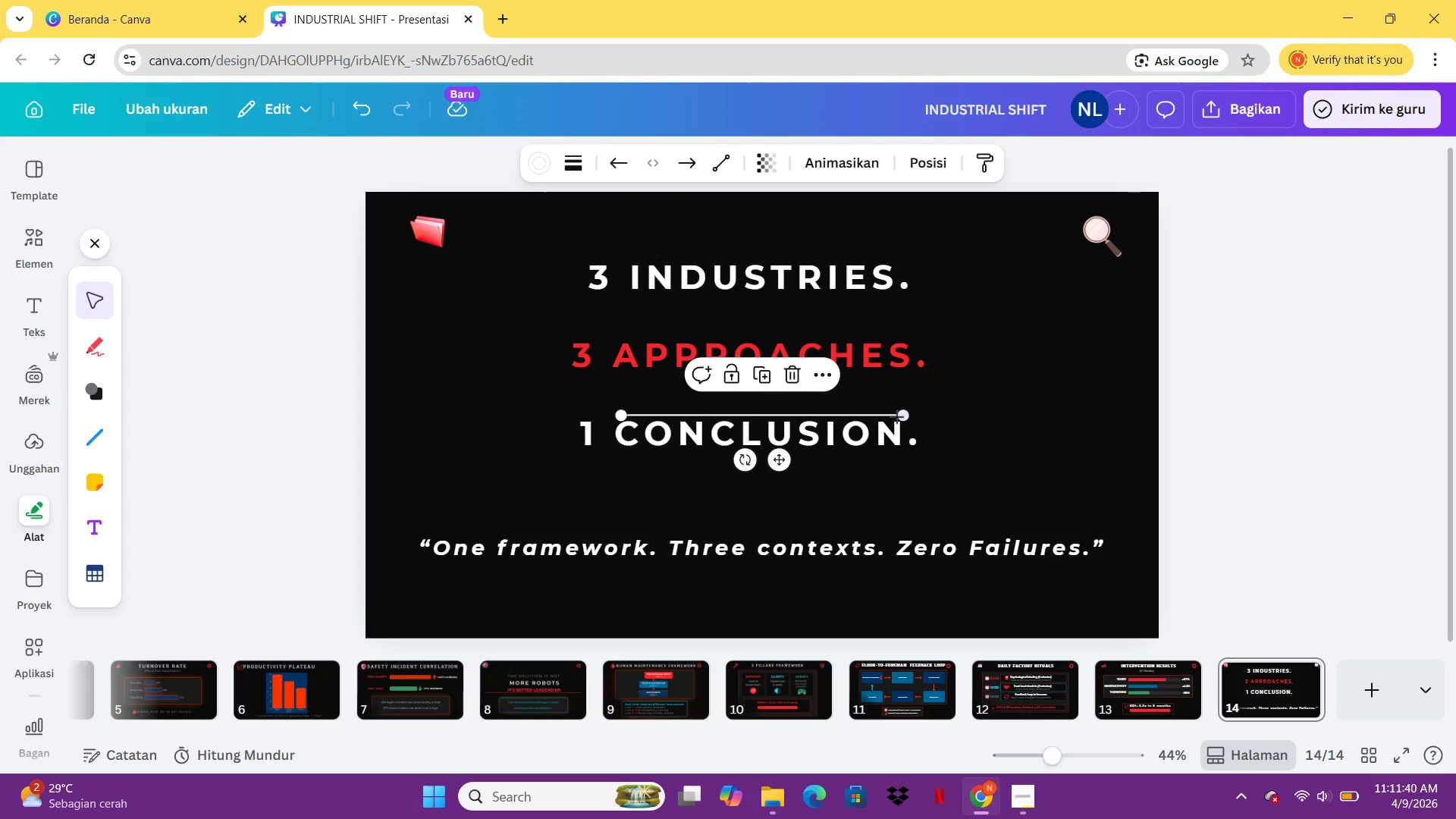 
left_click_drag(start_coordinate=[781, 453], to_coordinate=[630, 524])
 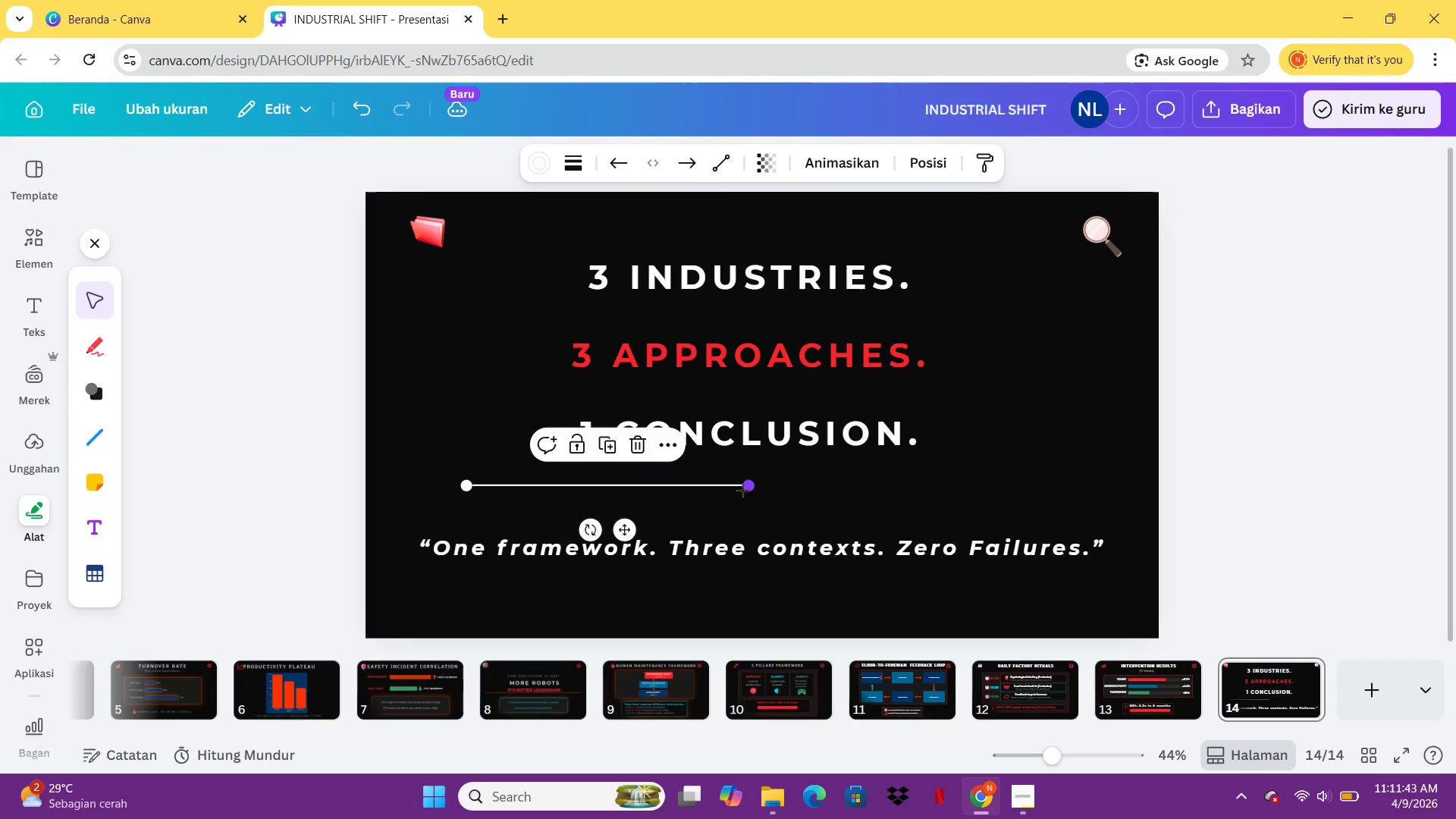 
hold_key(key=ShiftLeft, duration=2.16)
left_click_drag(start_coordinate=[745, 485], to_coordinate=[1119, 496])
 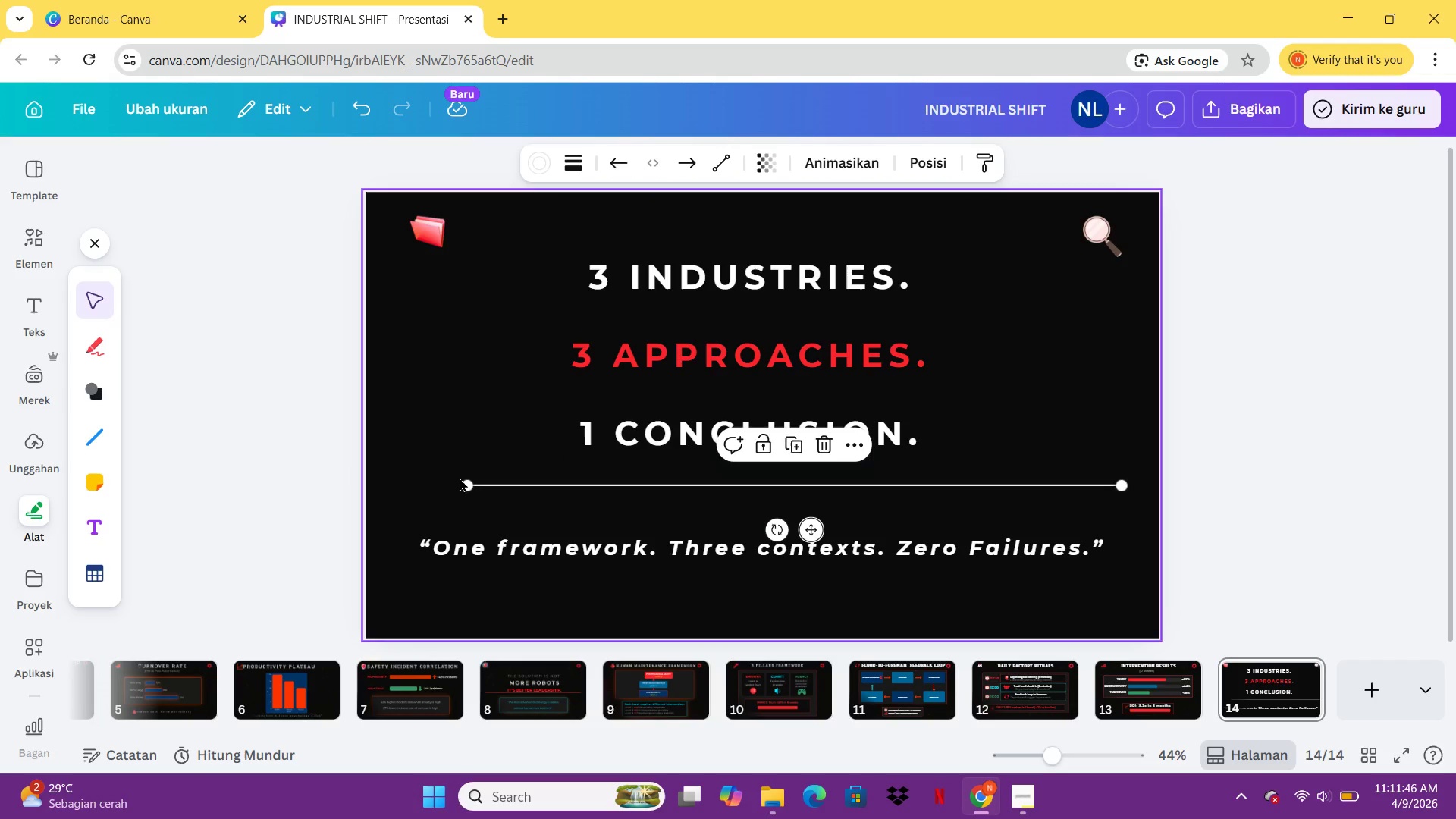 
hold_key(key=ShiftLeft, duration=4.25)
left_click_drag(start_coordinate=[462, 482], to_coordinate=[400, 474])
 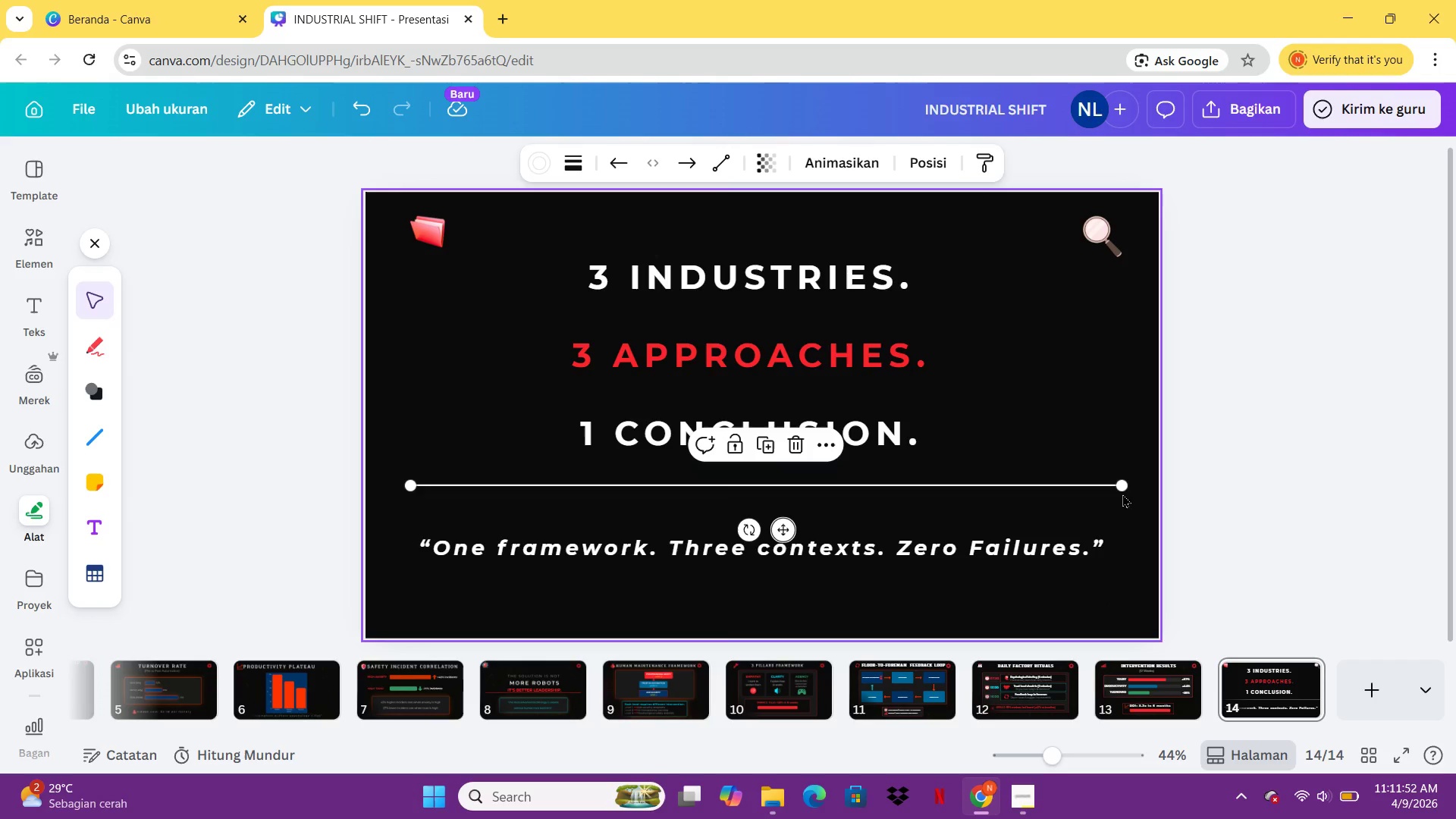 
hold_key(key=ShiftLeft, duration=2.66)
left_click_drag(start_coordinate=[1122, 488], to_coordinate=[1112, 488])
 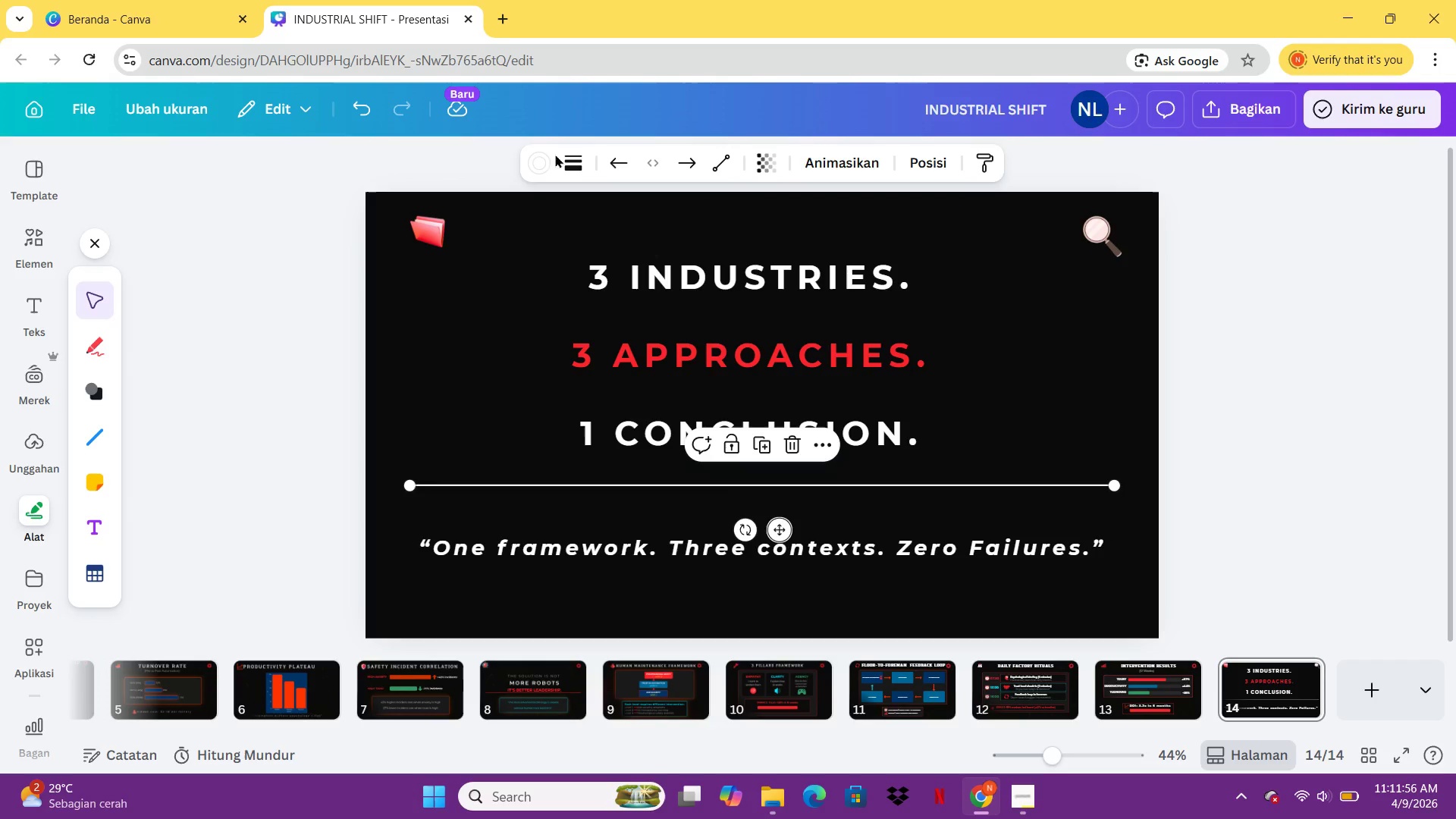 
left_click([544, 156])
 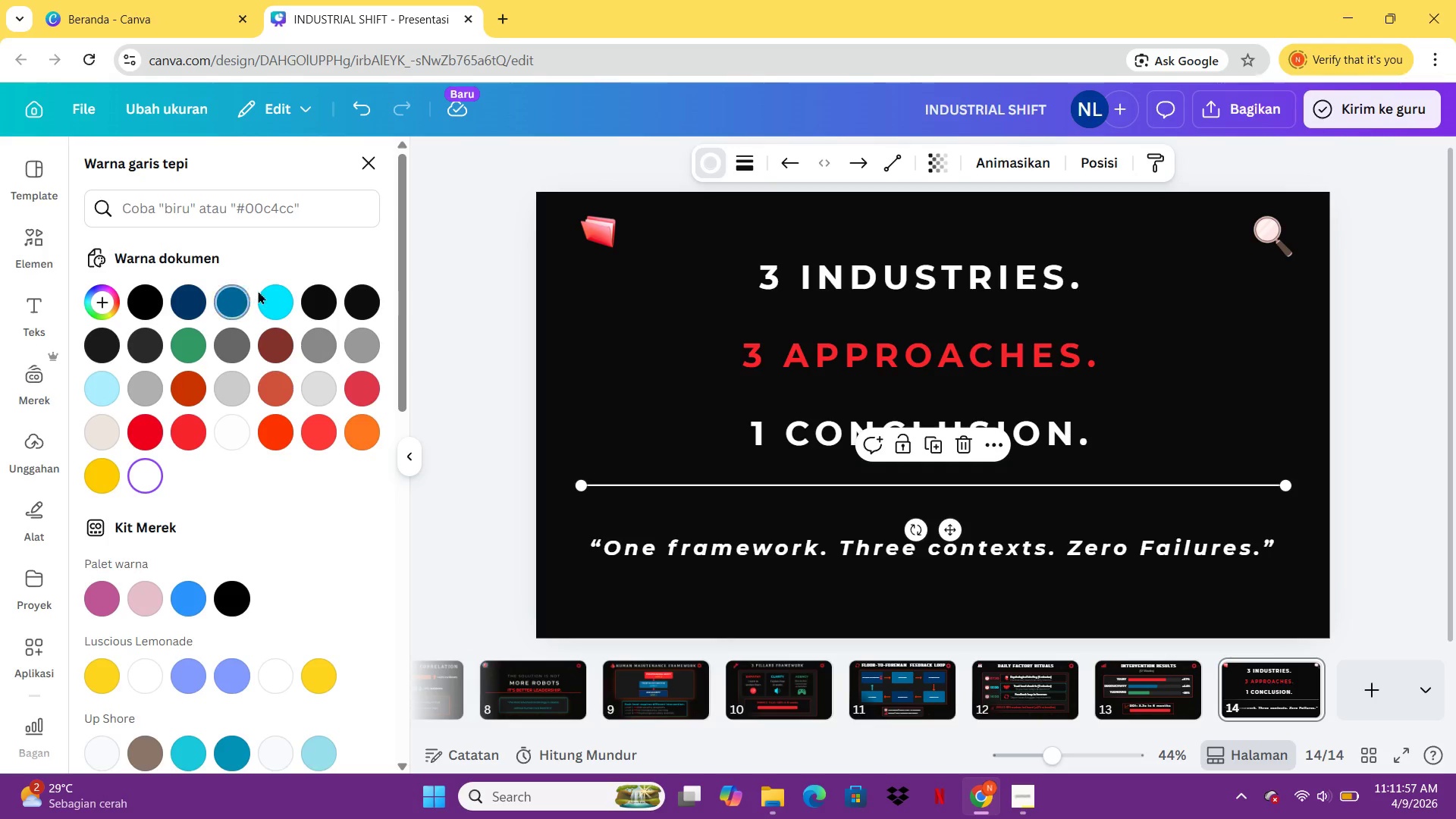 
double_click([271, 294])
 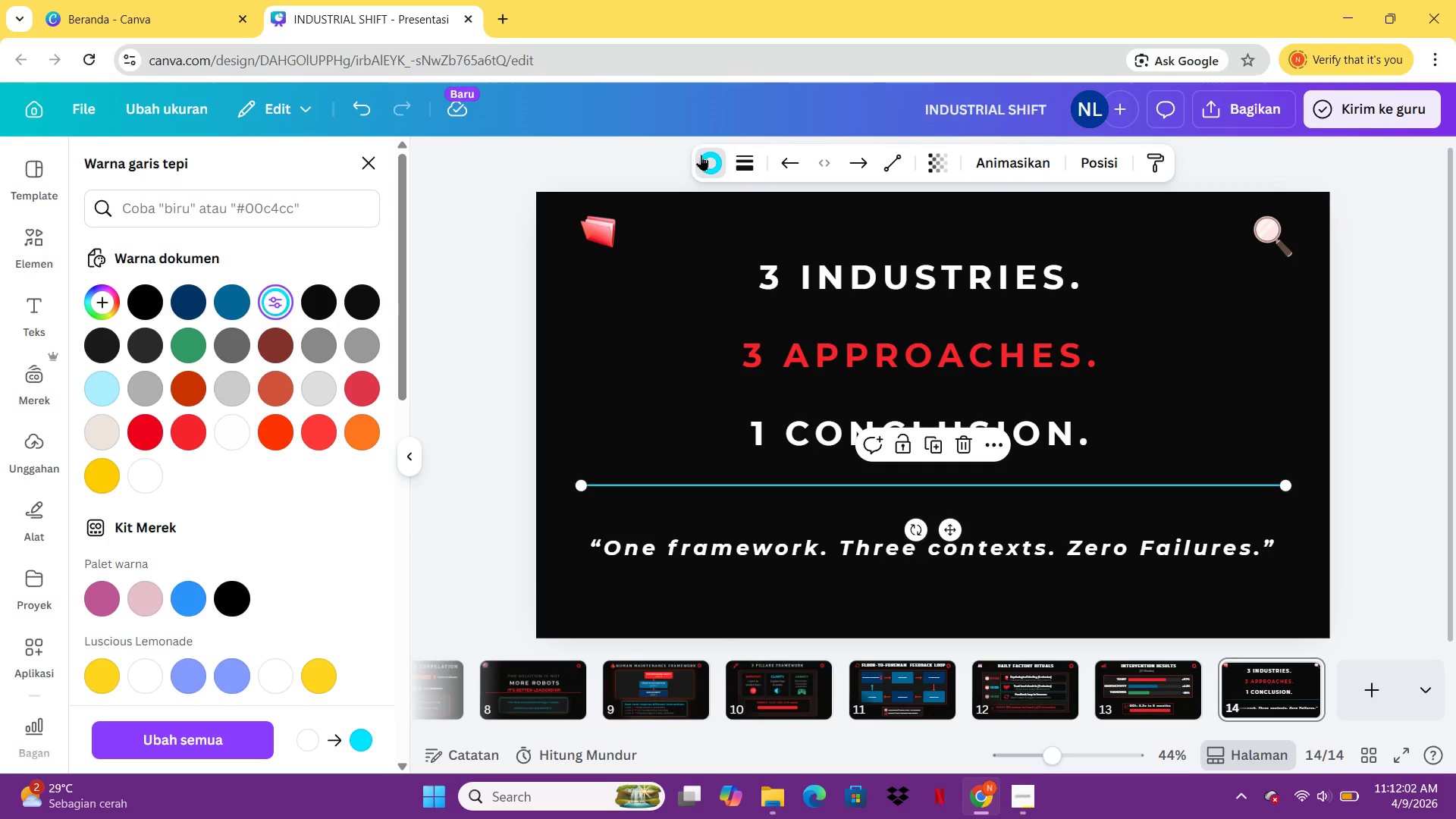 
wait(5.64)
 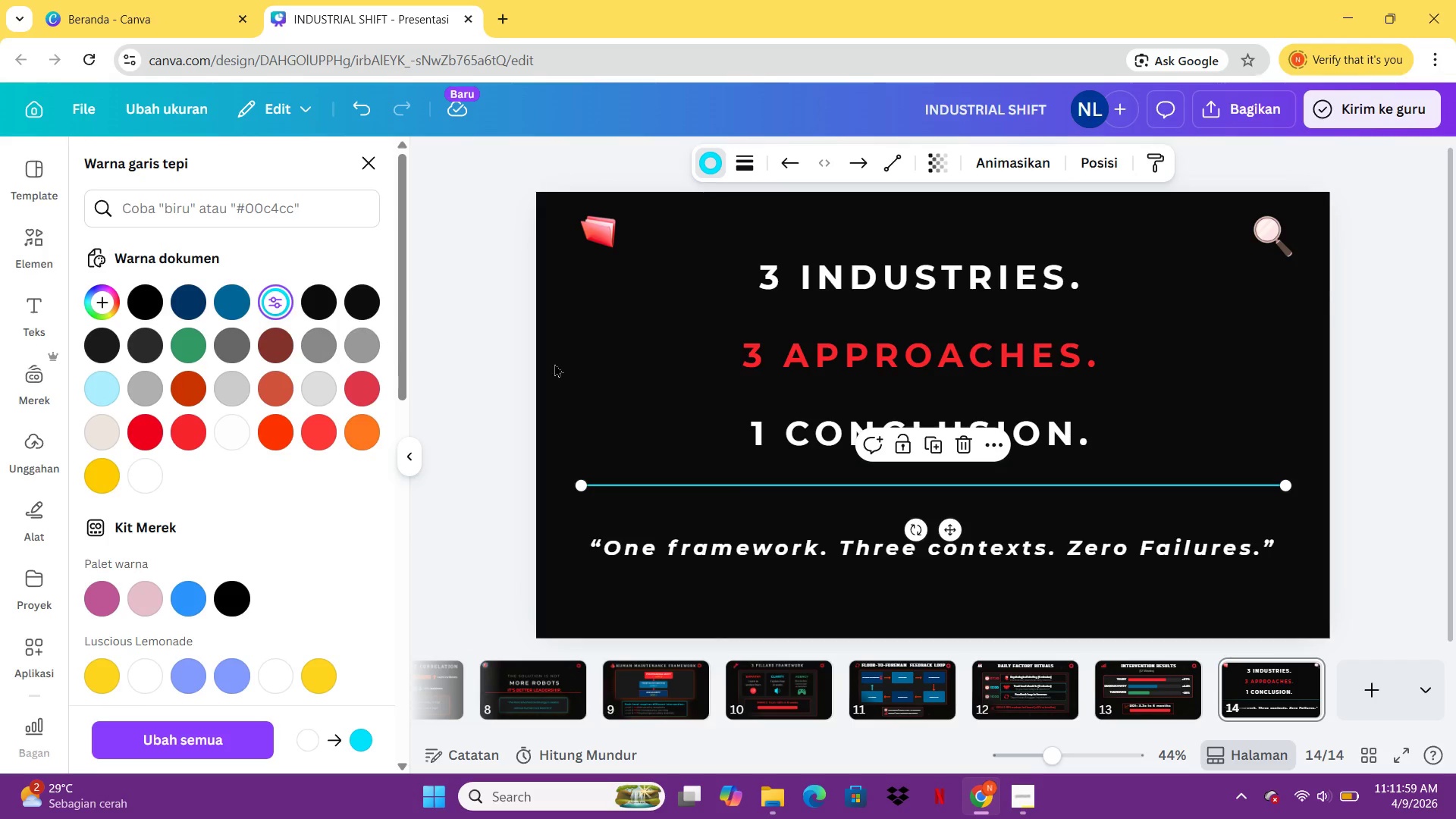 
double_click([987, 161])
 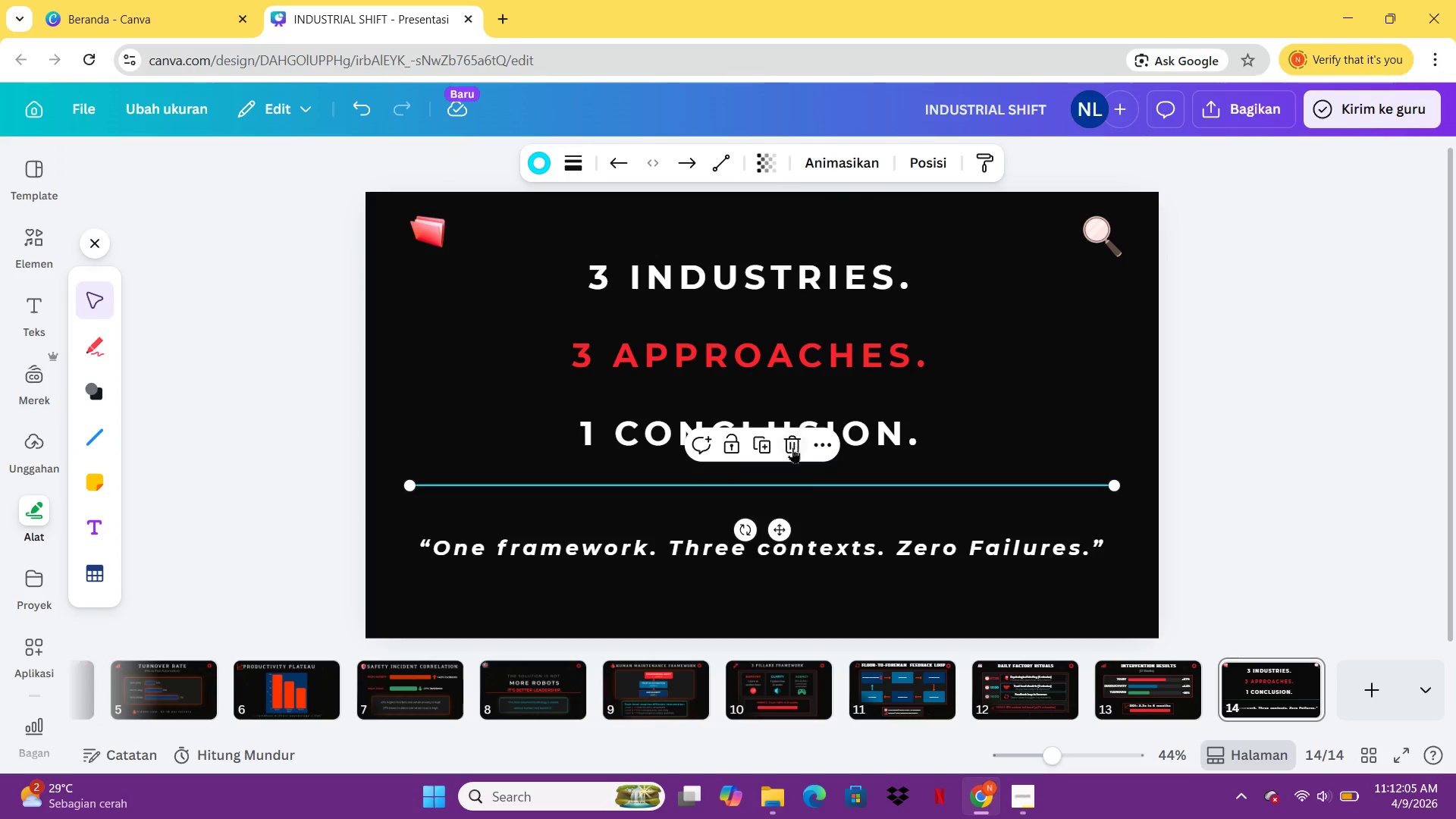 
double_click([816, 485])
 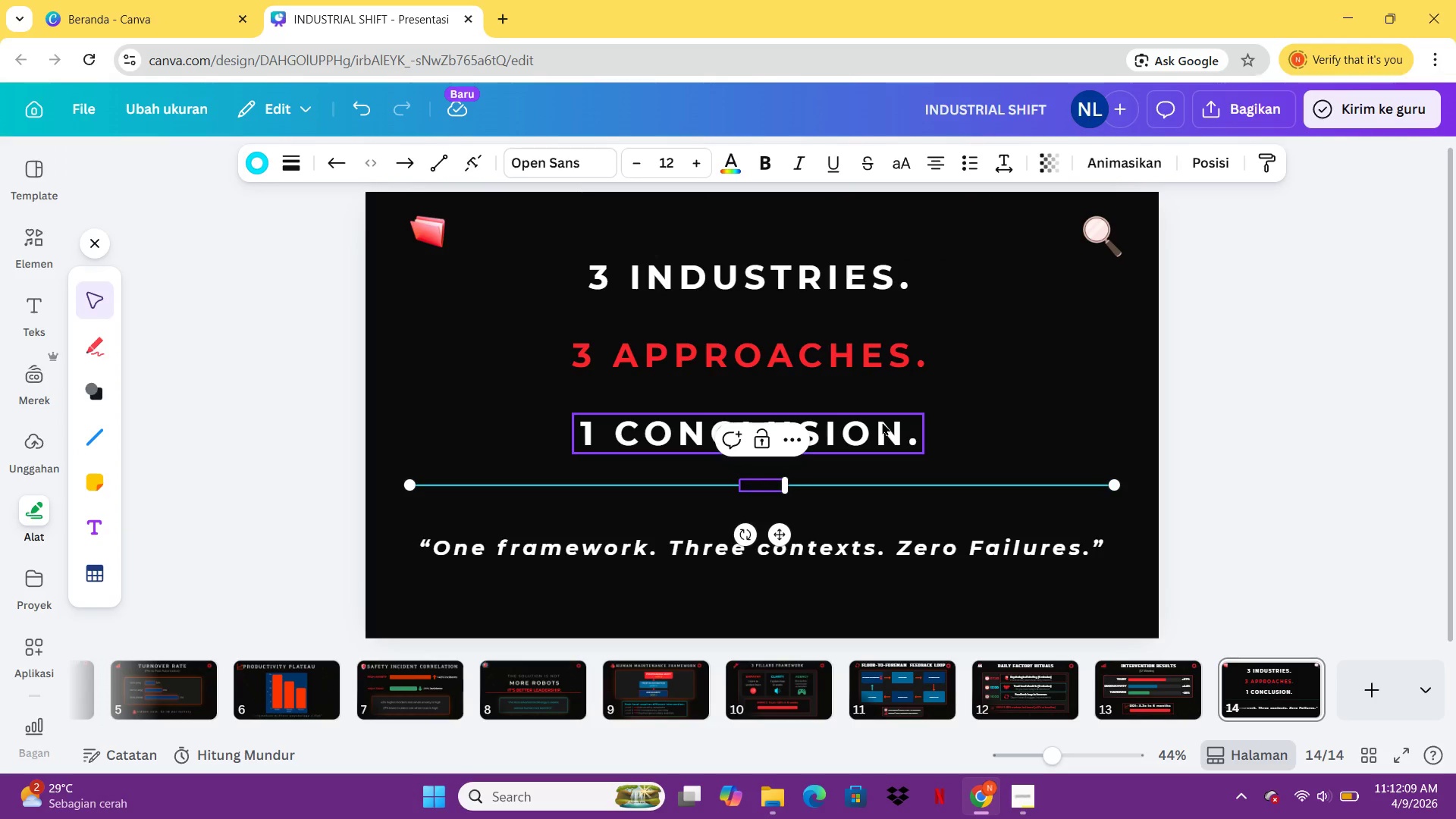 
wait(8.48)
 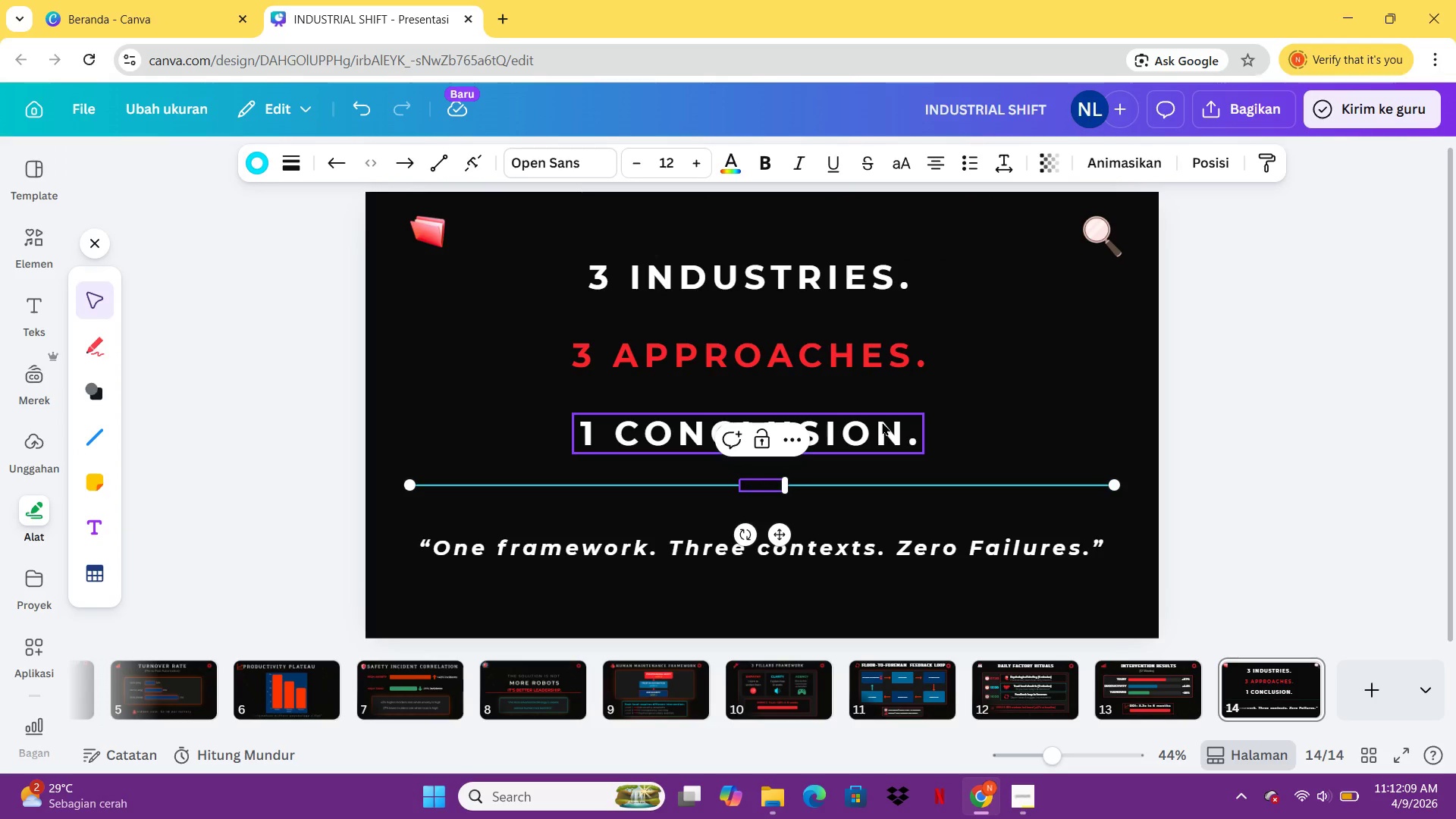 
double_click([644, 484])
 